 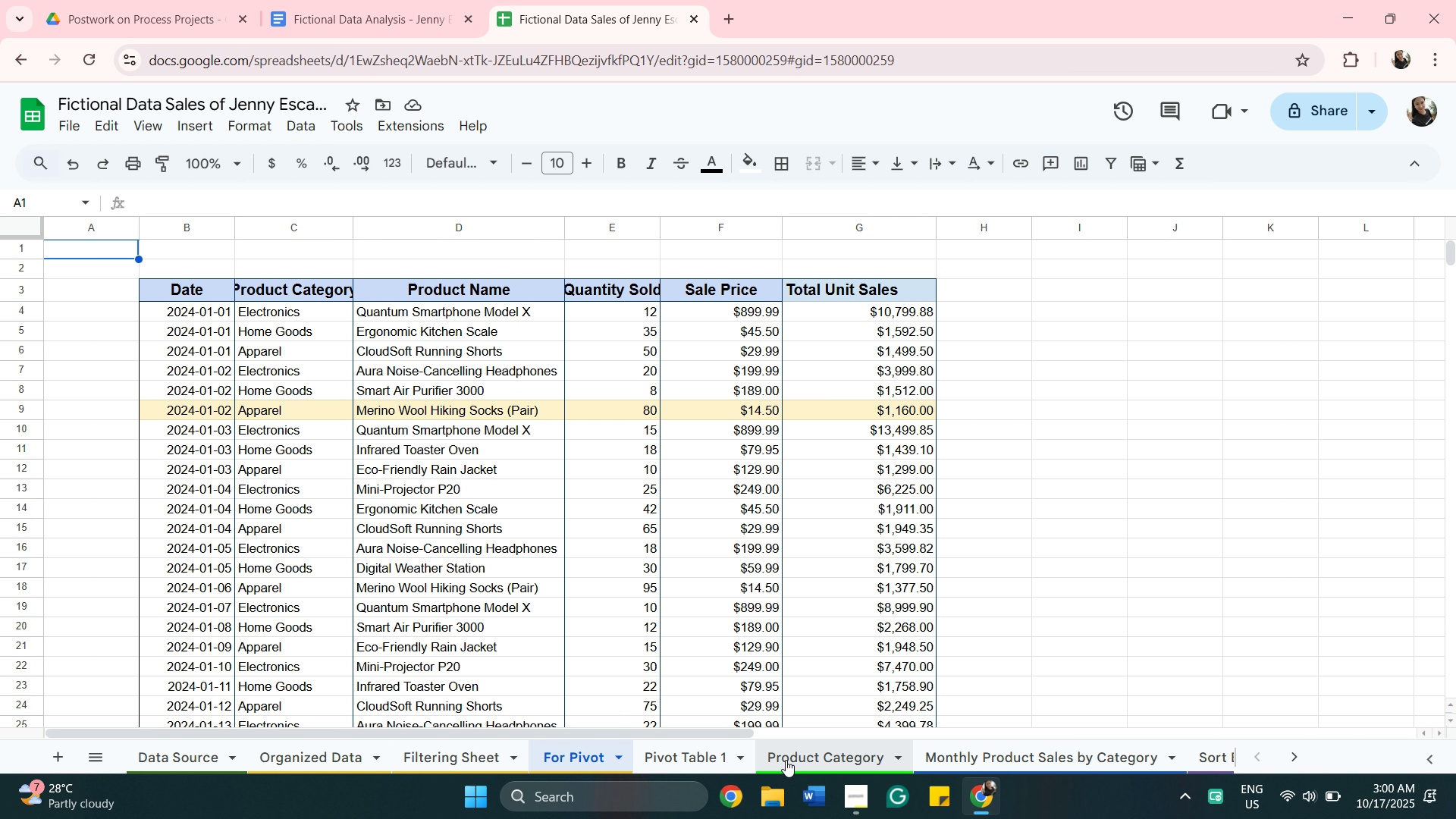 
left_click([796, 758])
 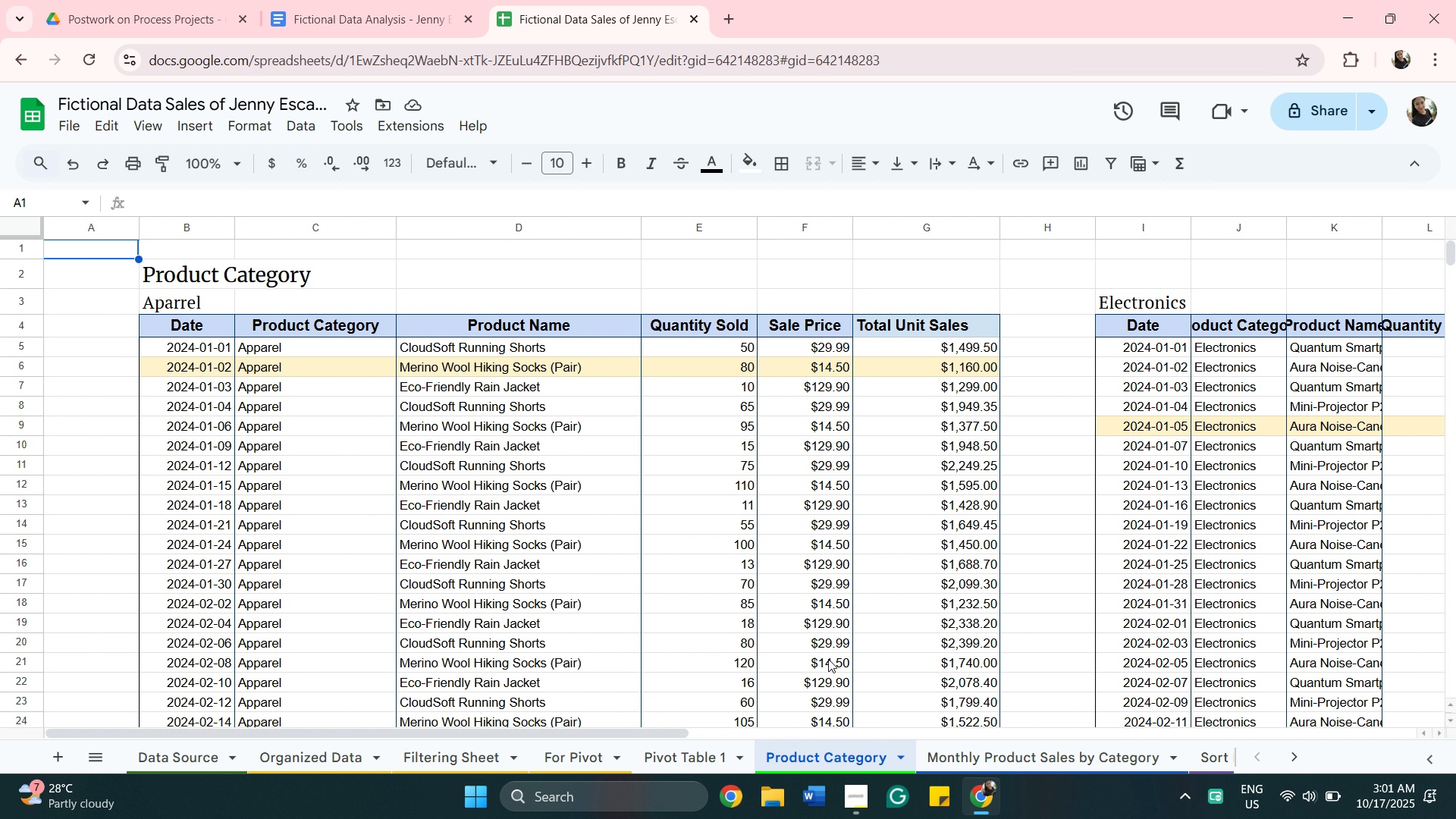 
scroll: coordinate [836, 605], scroll_direction: down, amount: 4.0
 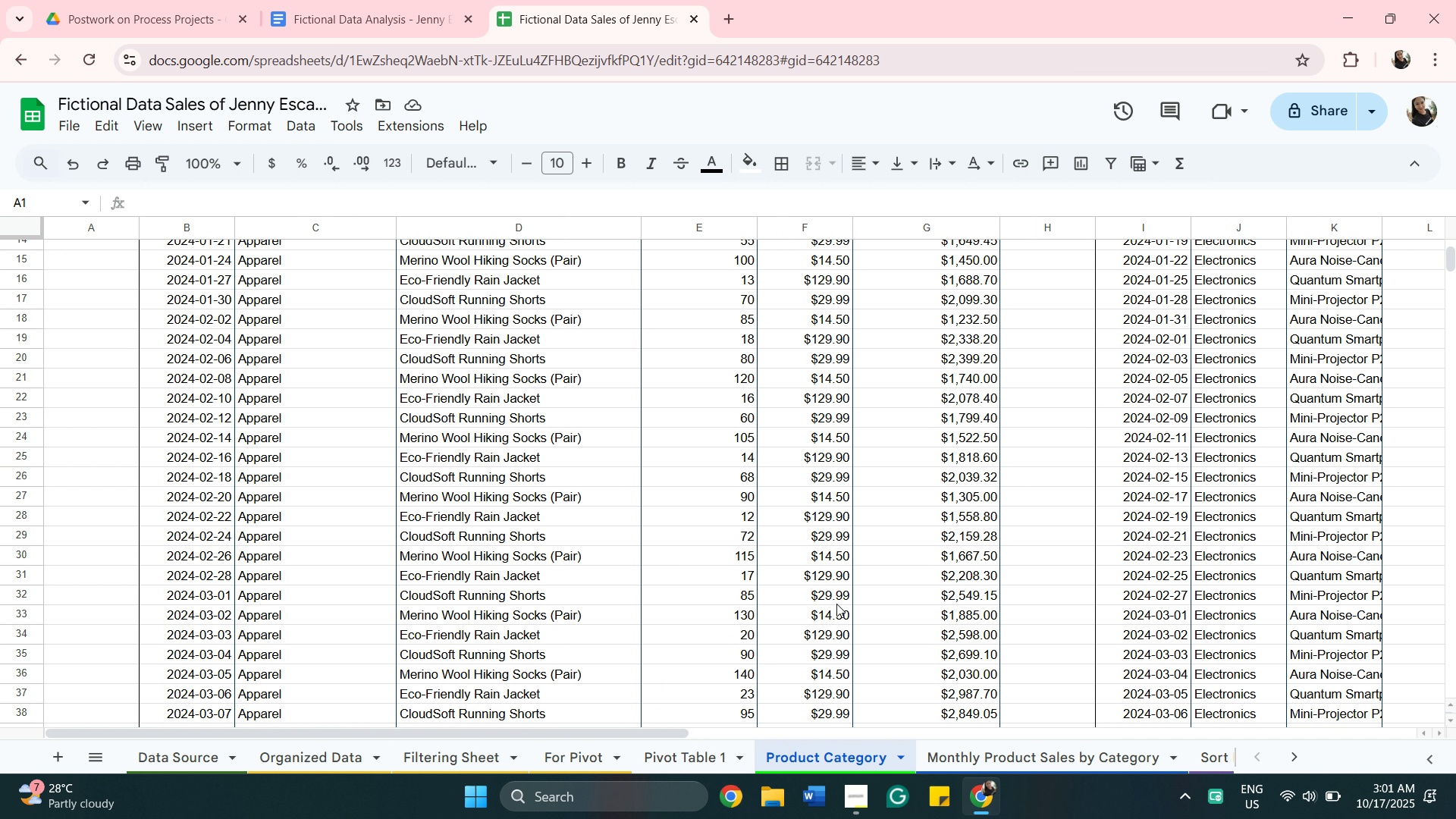 
scroll: coordinate [836, 604], scroll_direction: up, amount: 3.0
 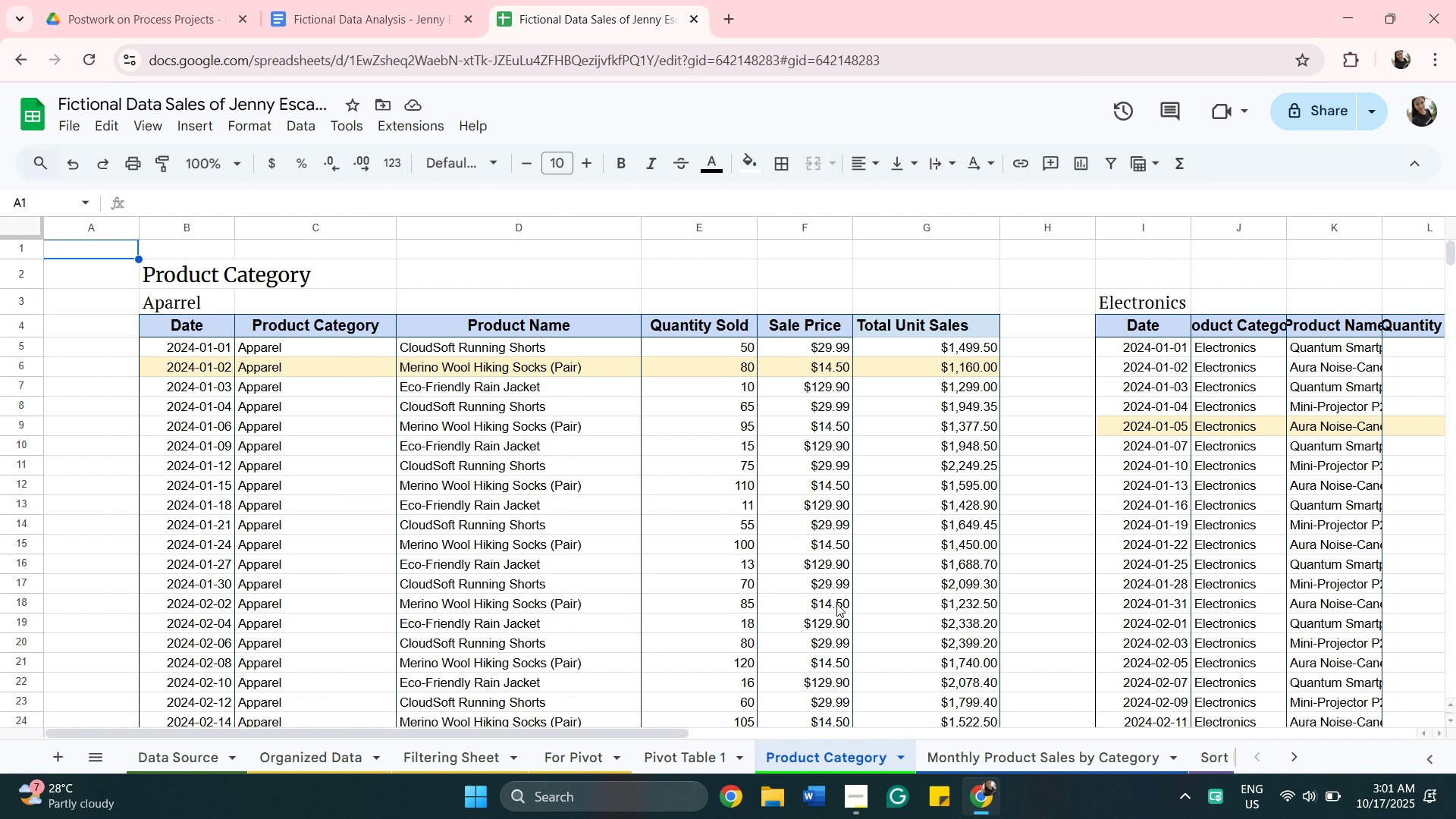 
scroll: coordinate [868, 615], scroll_direction: none, amount: 0.0
 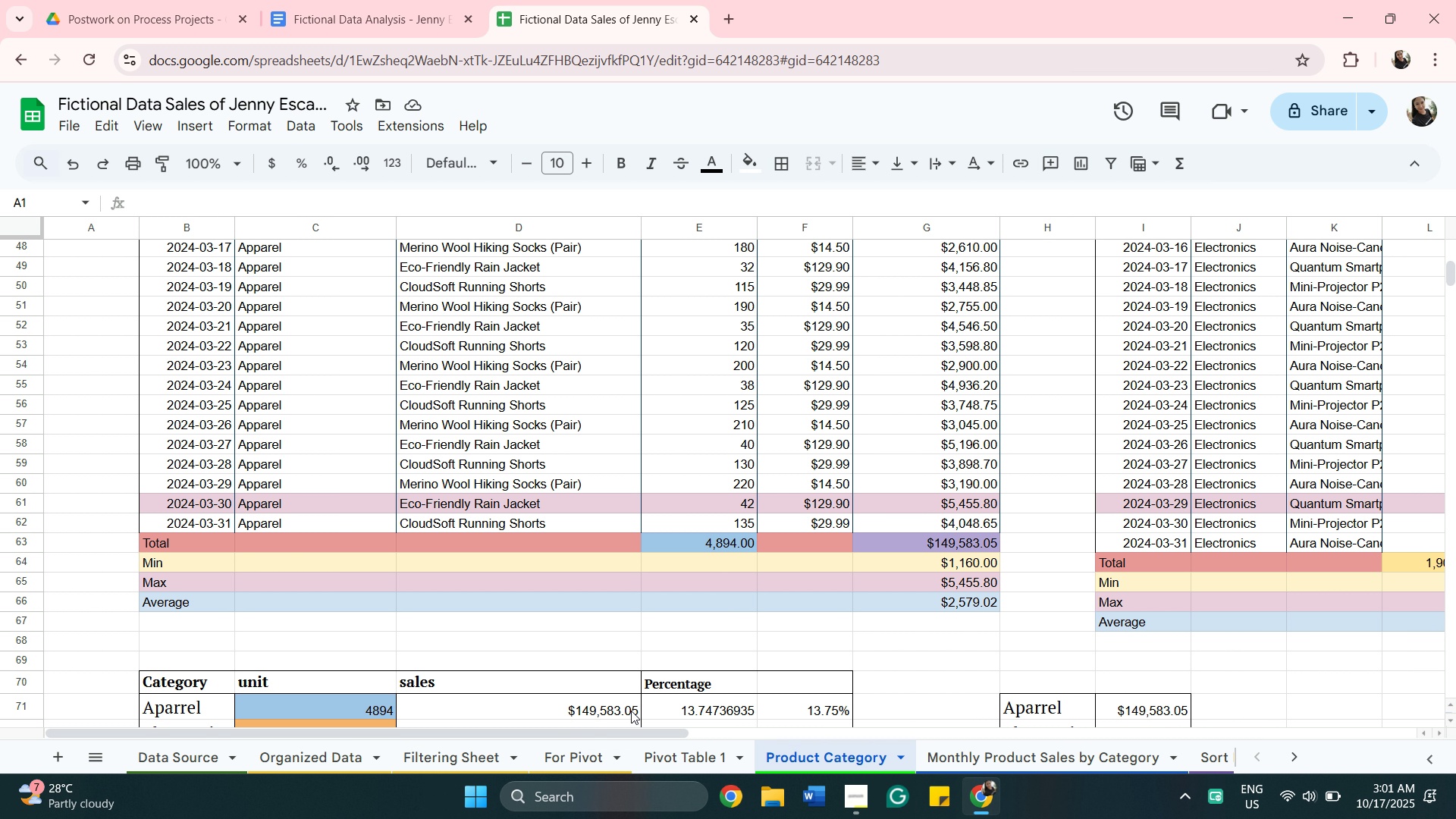 
left_click_drag(start_coordinate=[638, 730], to_coordinate=[661, 736])
 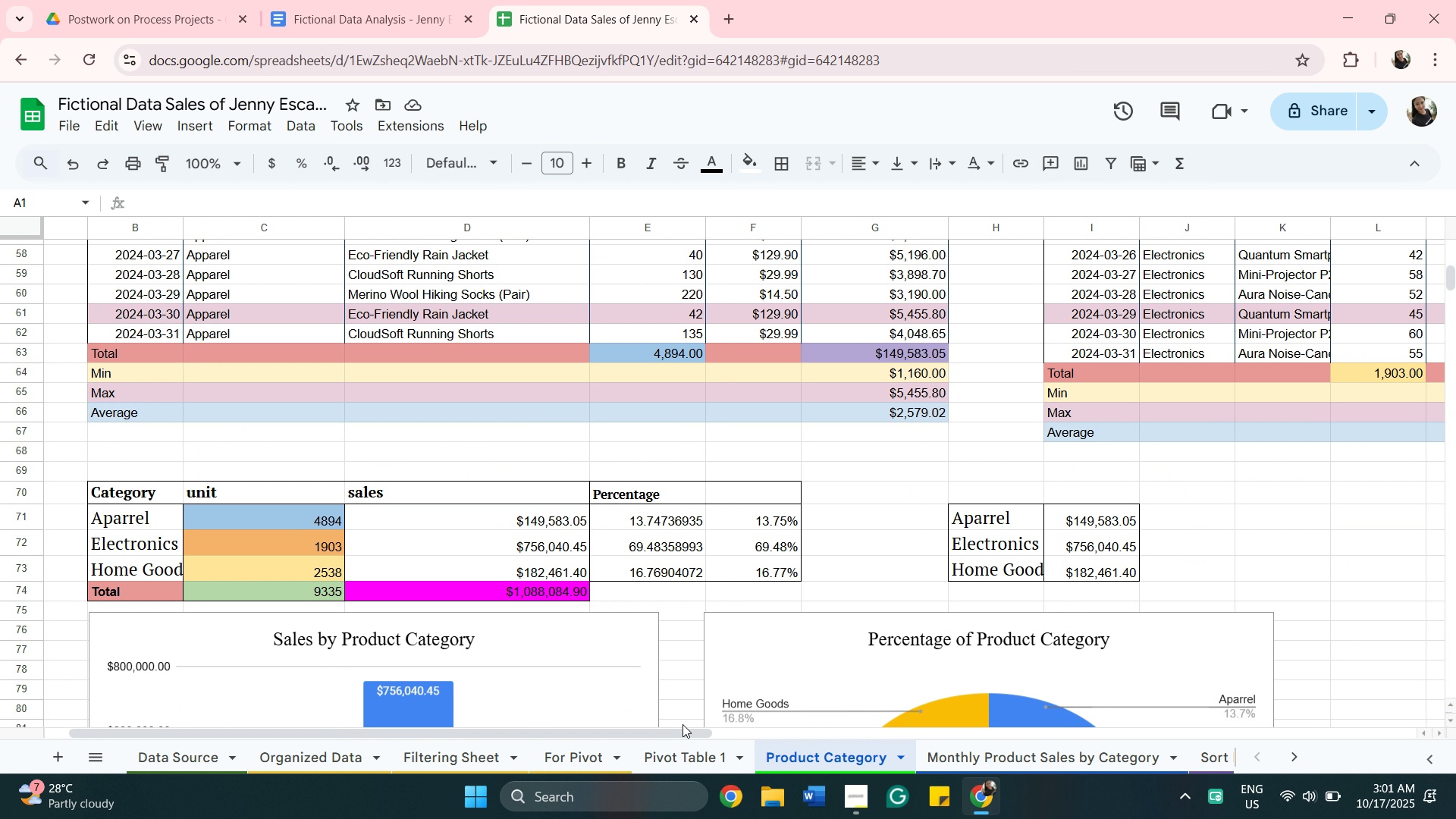 
scroll: coordinate [682, 724], scroll_direction: down, amount: 2.0
 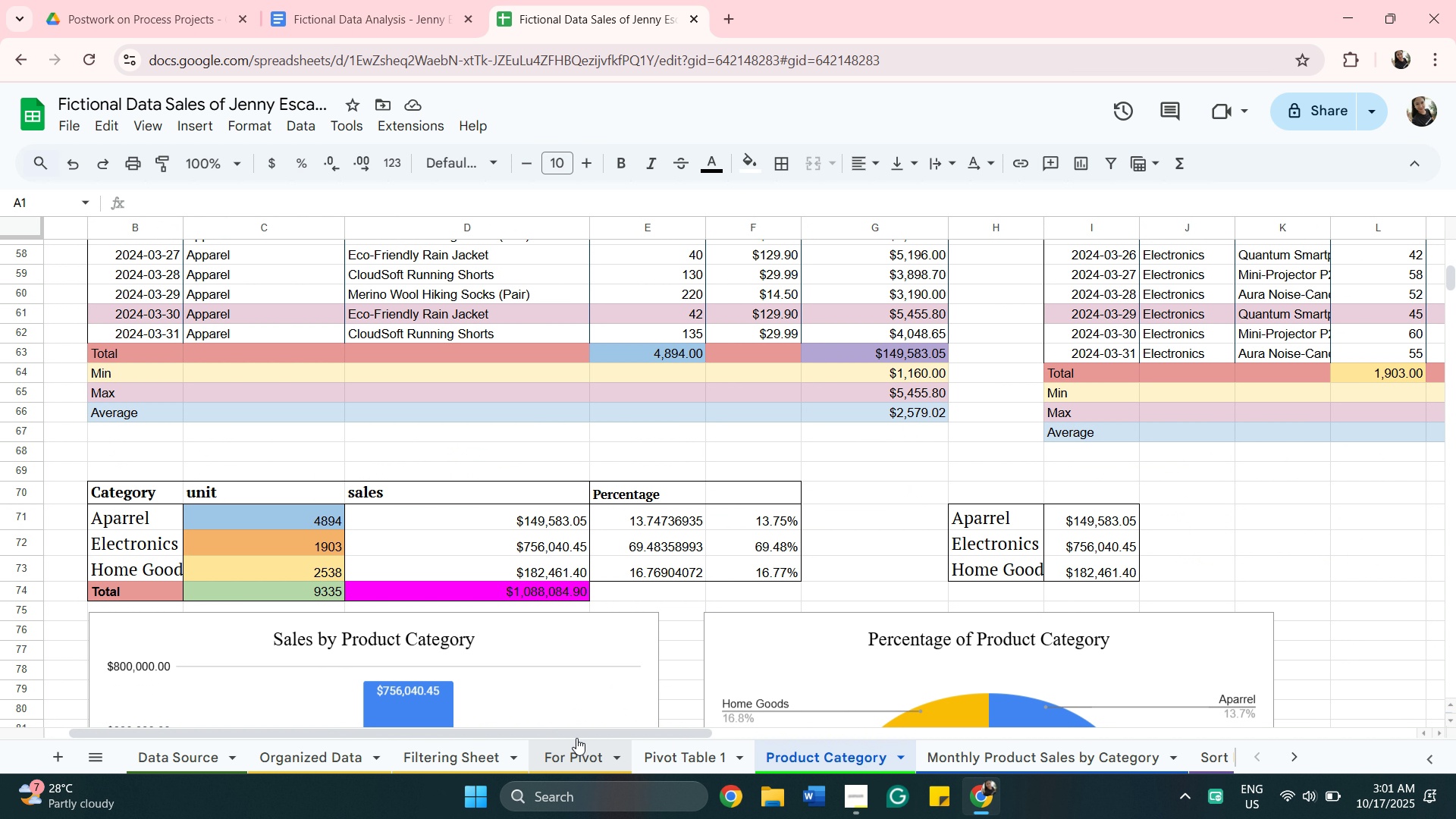 
wait(6.34)
 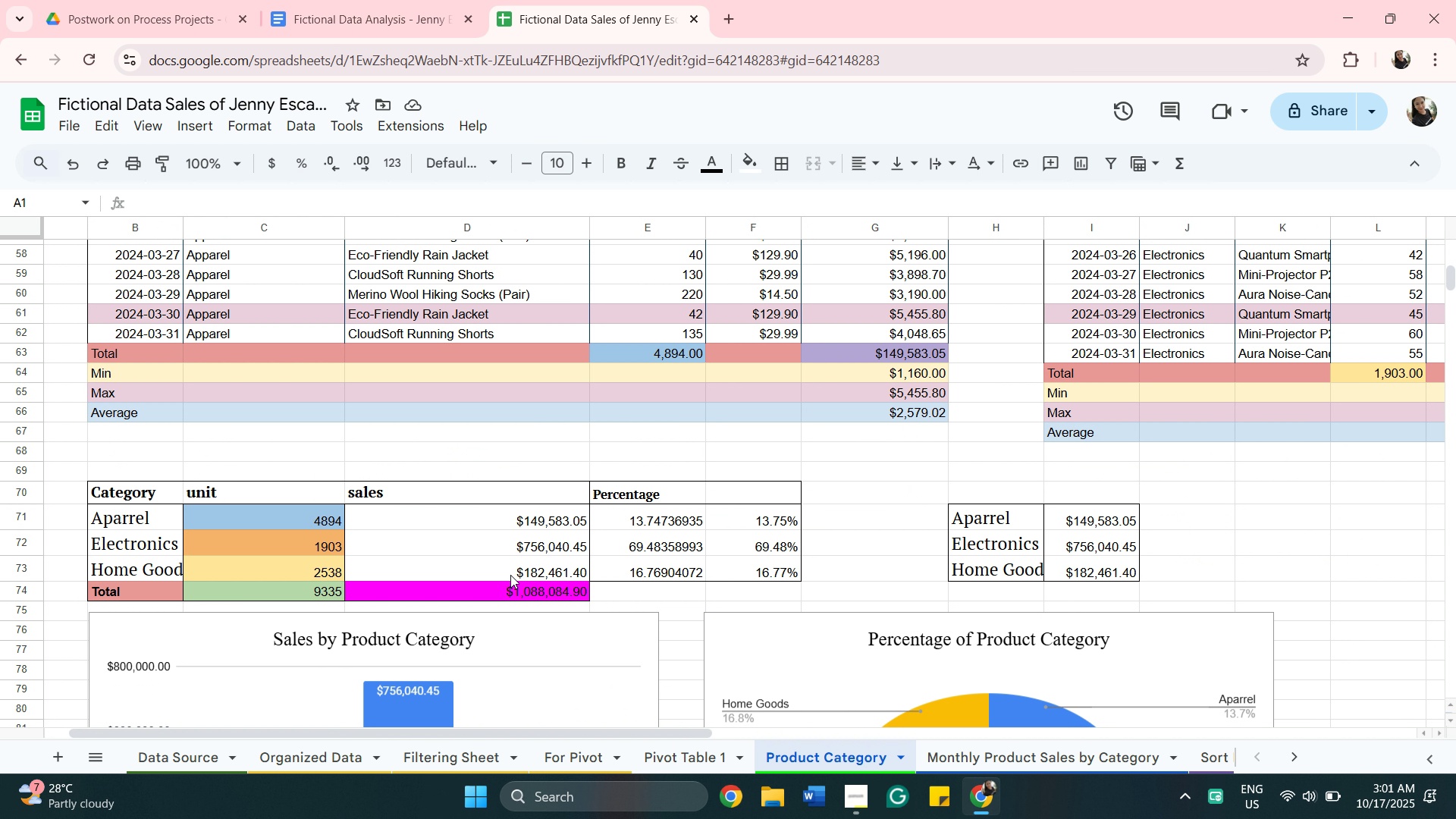 
left_click_drag(start_coordinate=[577, 737], to_coordinate=[529, 809])
 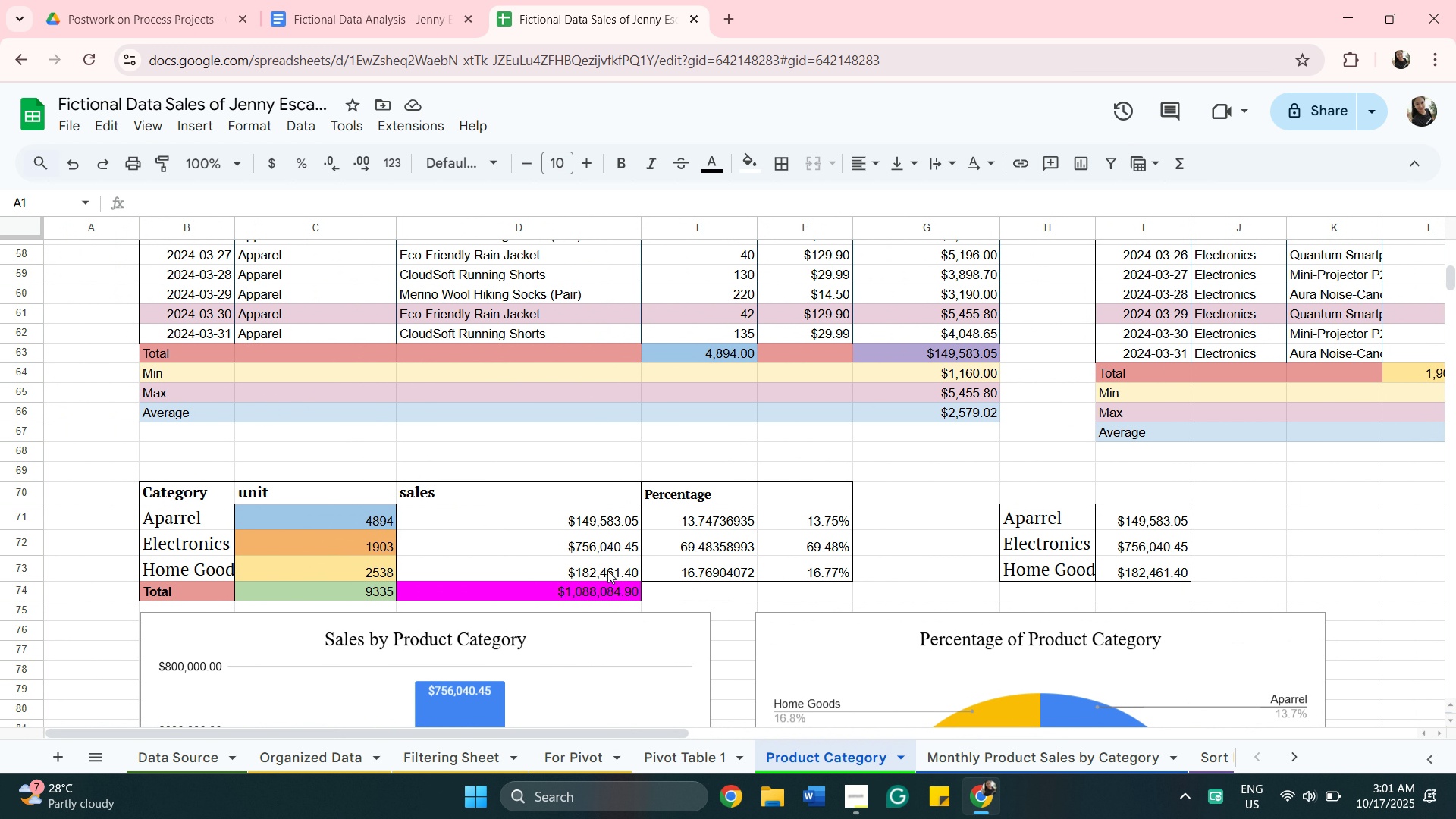 
left_click([607, 570])
 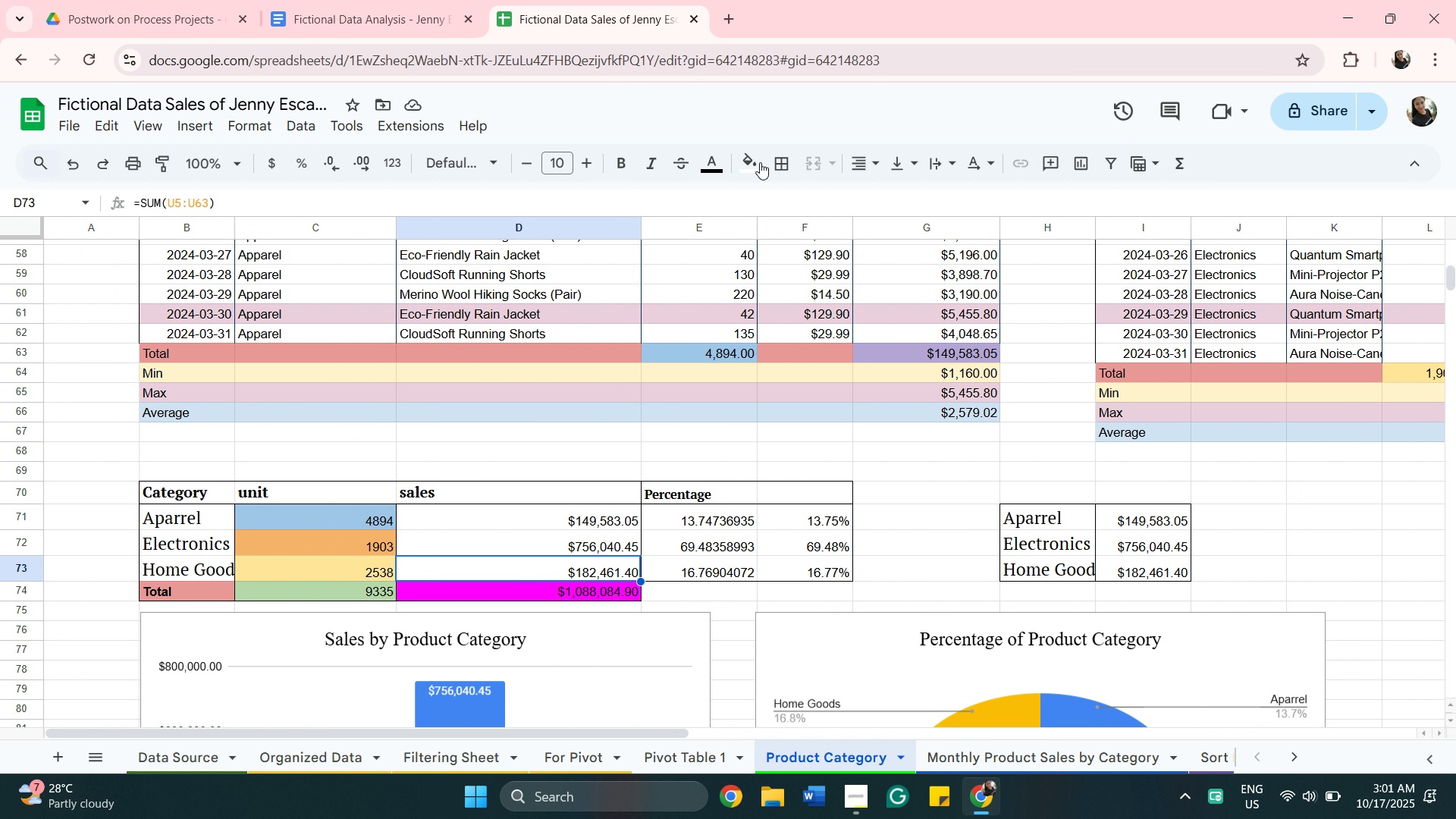 
left_click([748, 162])
 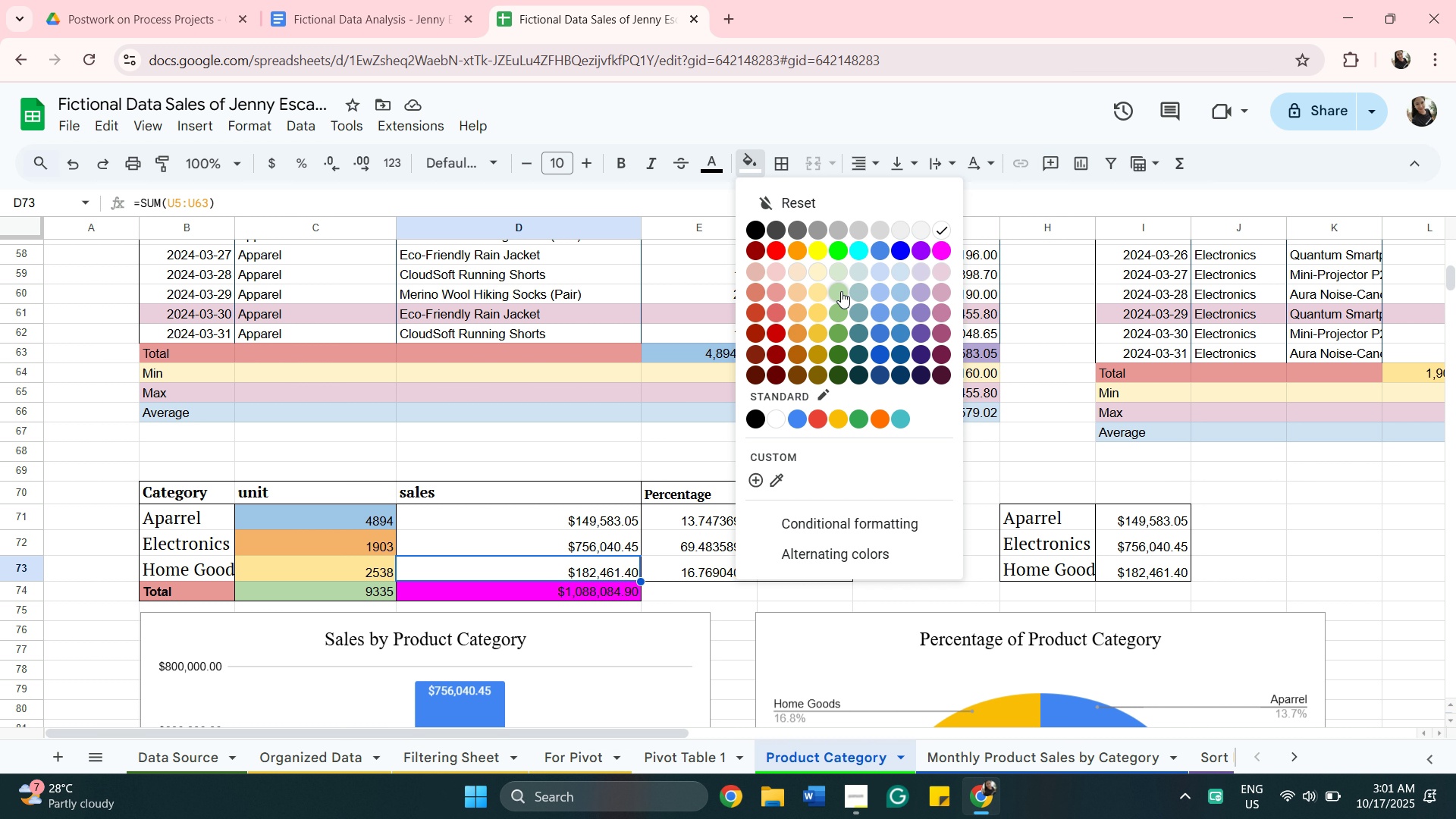 
left_click([842, 290])
 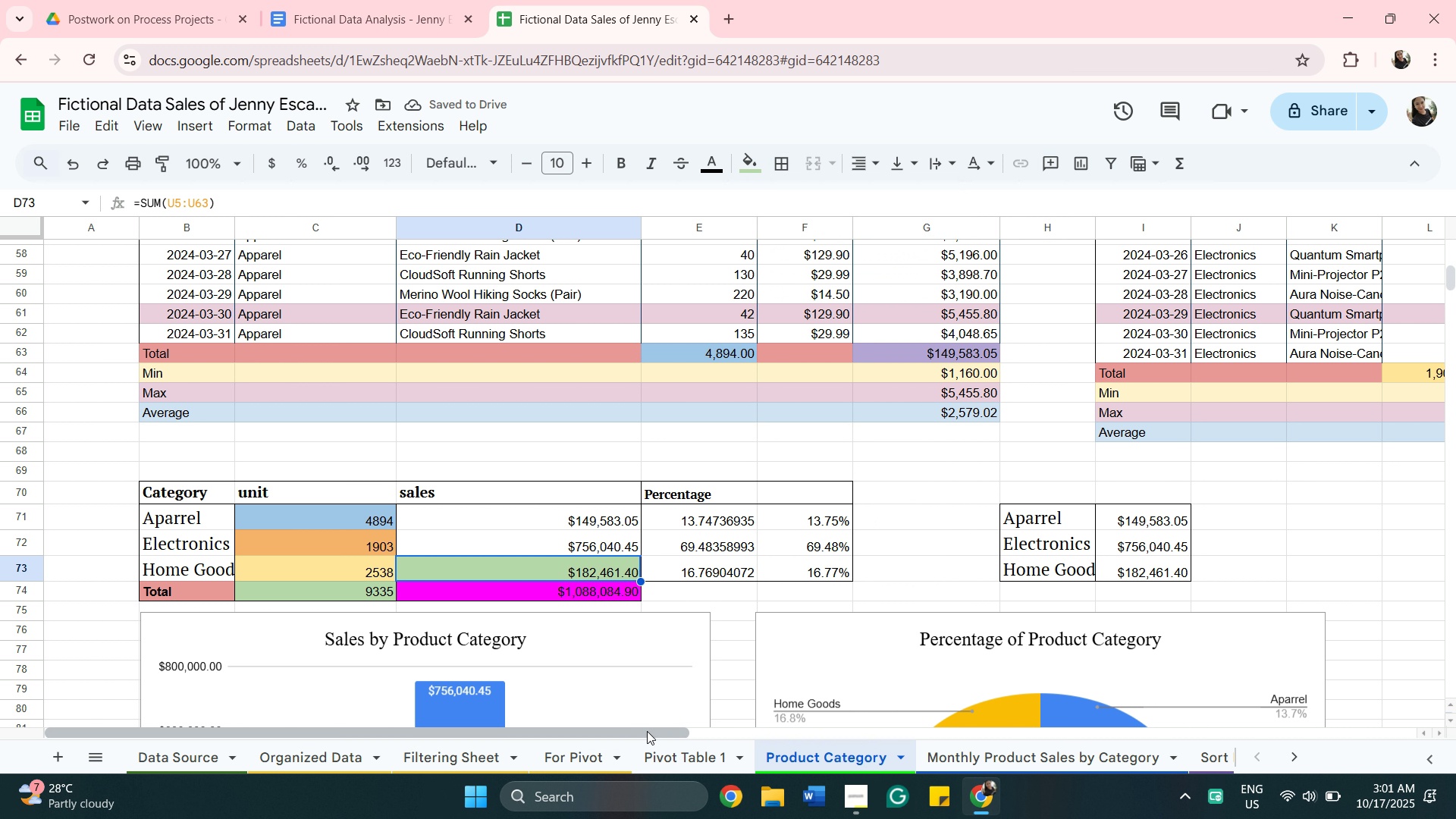 
left_click_drag(start_coordinate=[649, 734], to_coordinate=[661, 817])
 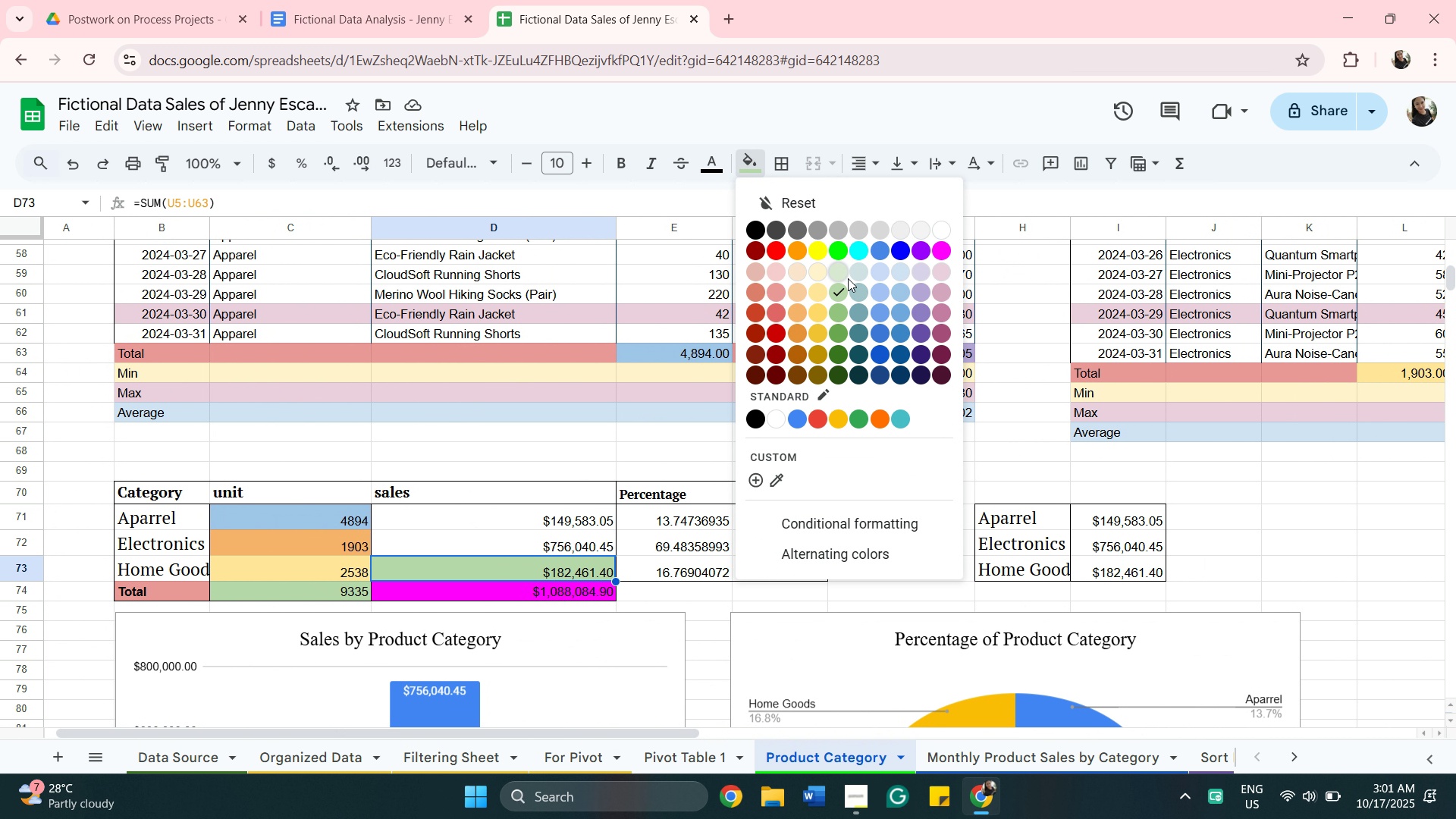 
wait(8.12)
 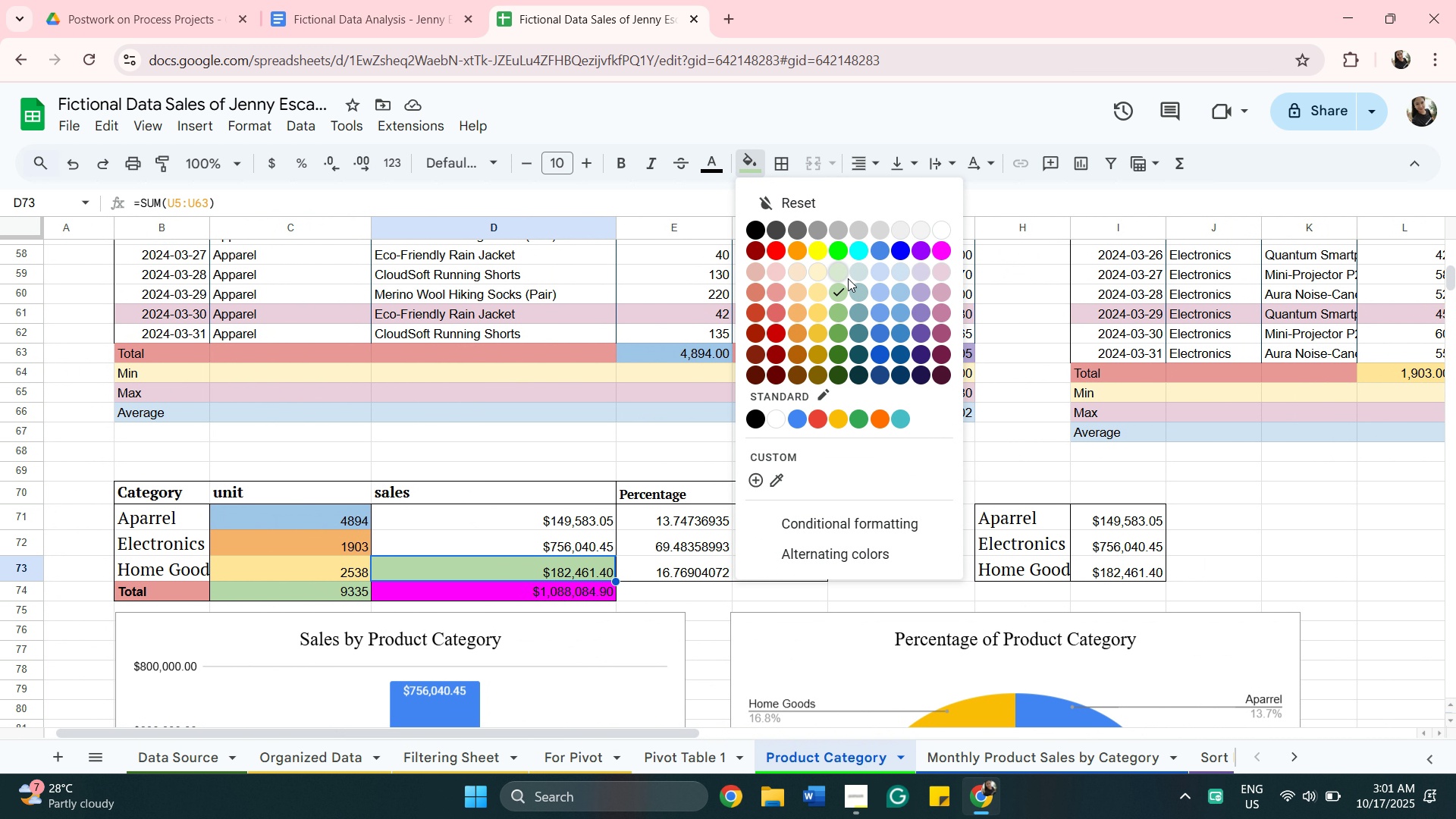 
left_click([582, 544])
 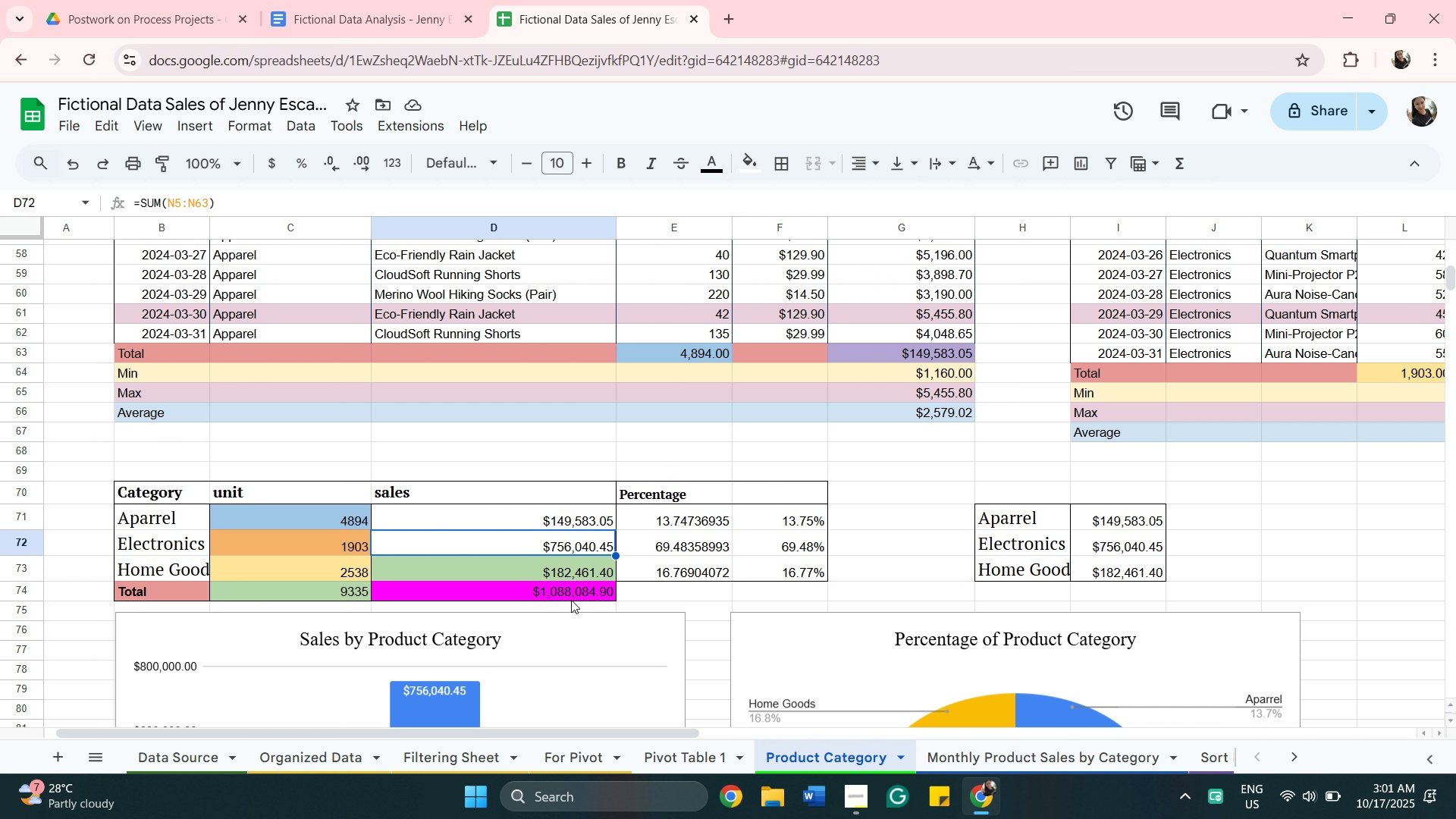 
left_click_drag(start_coordinate=[568, 733], to_coordinate=[582, 720])
 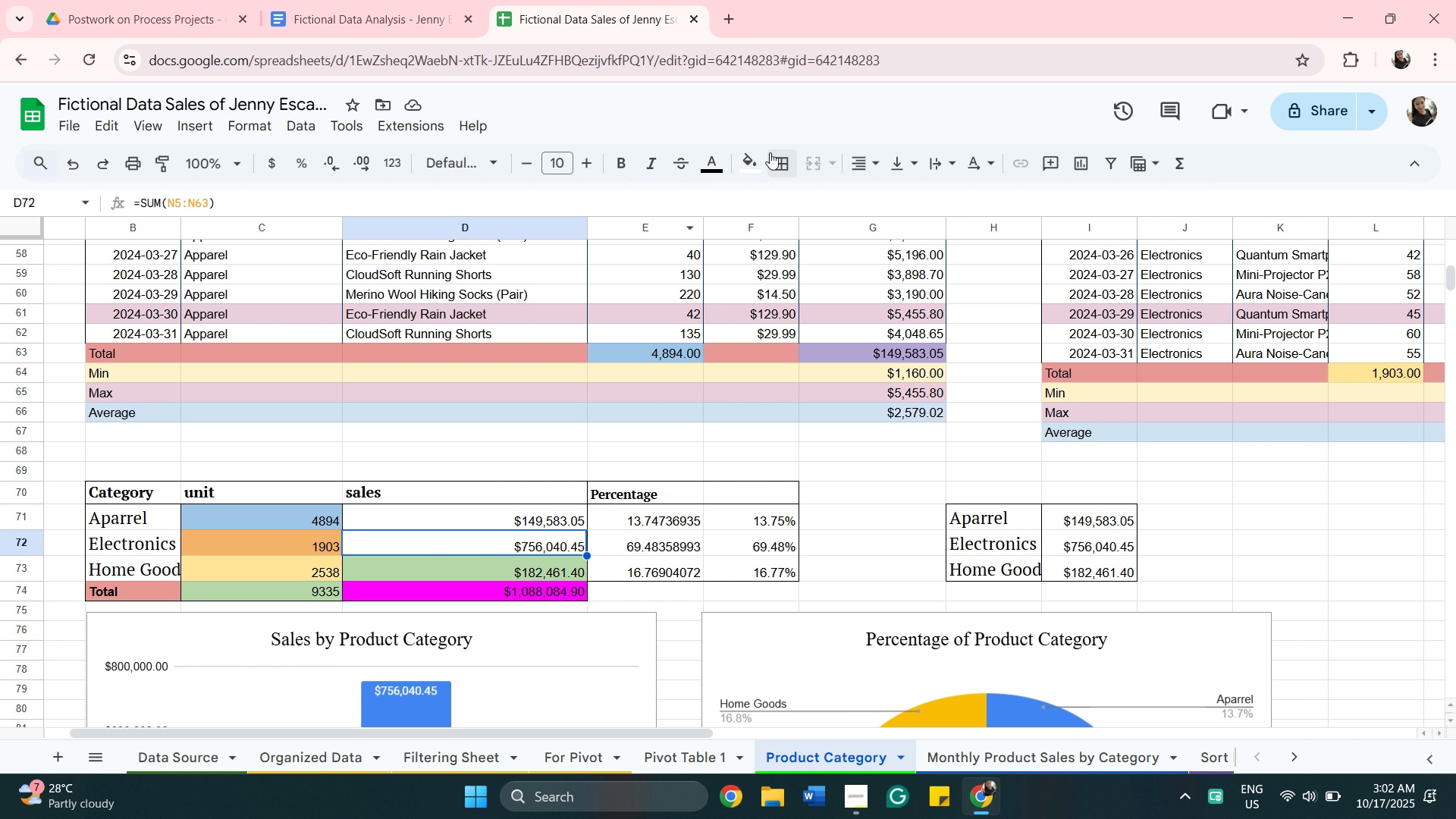 
left_click([762, 158])
 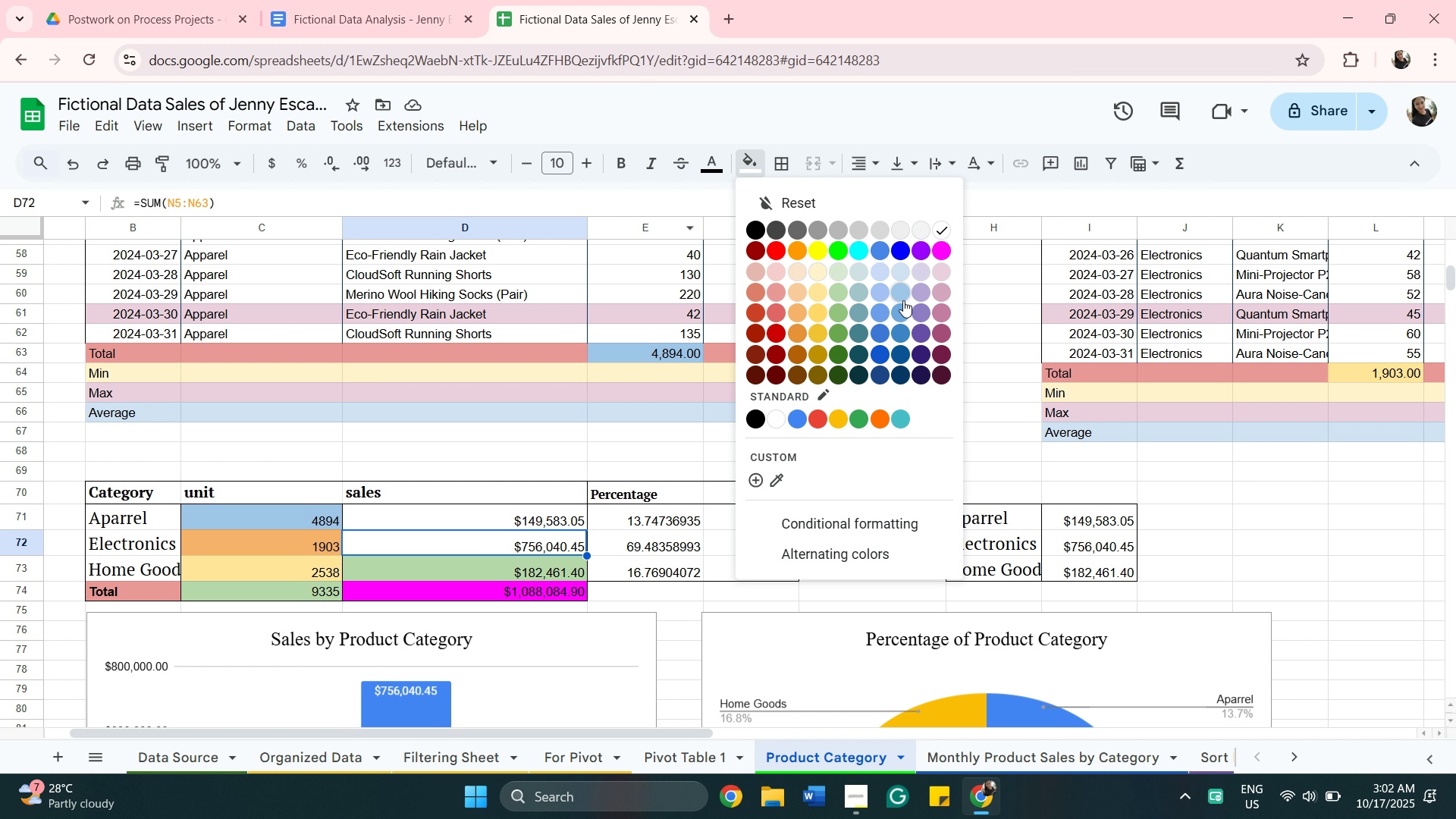 
wait(5.79)
 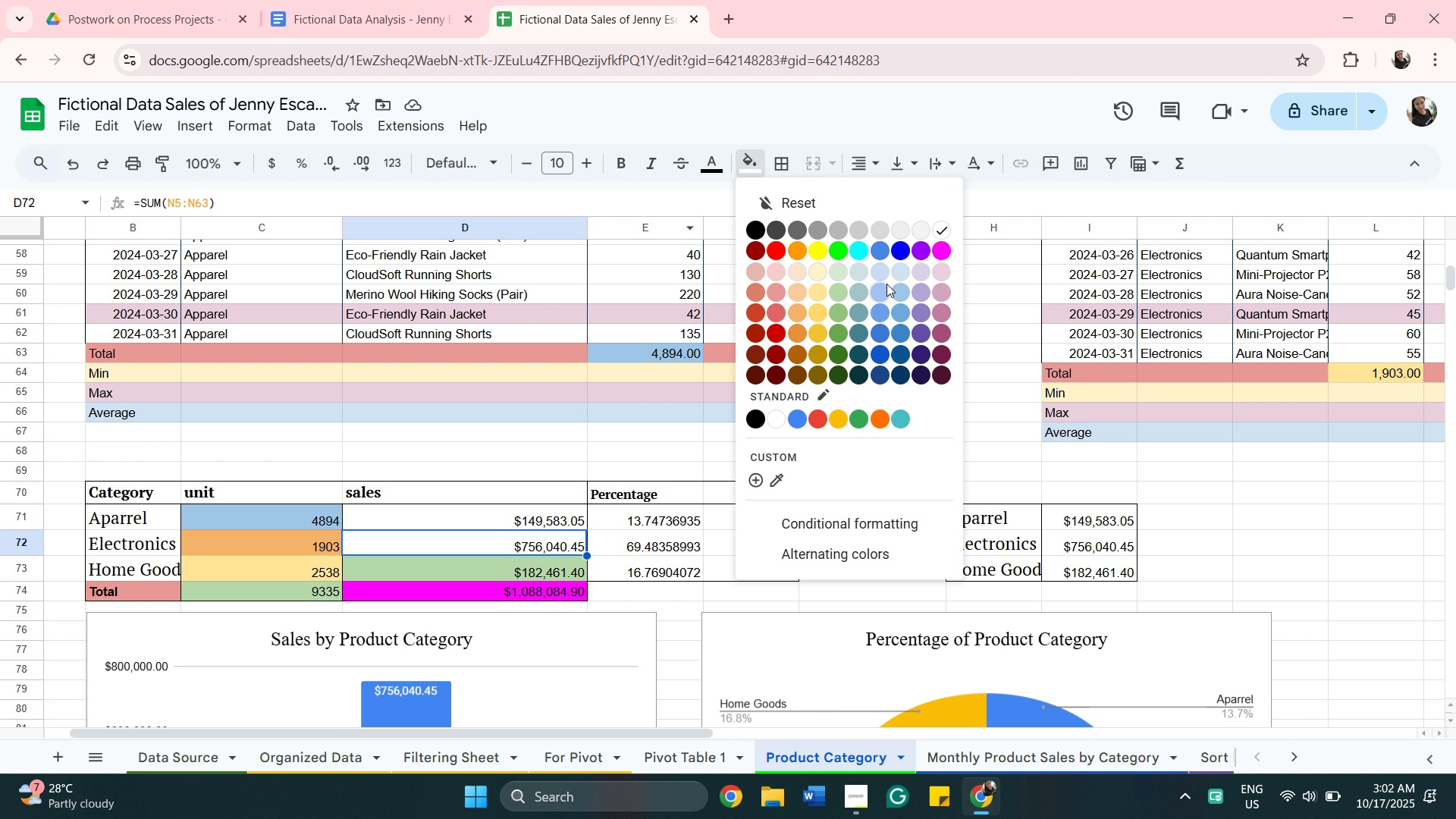 
left_click([903, 308])
 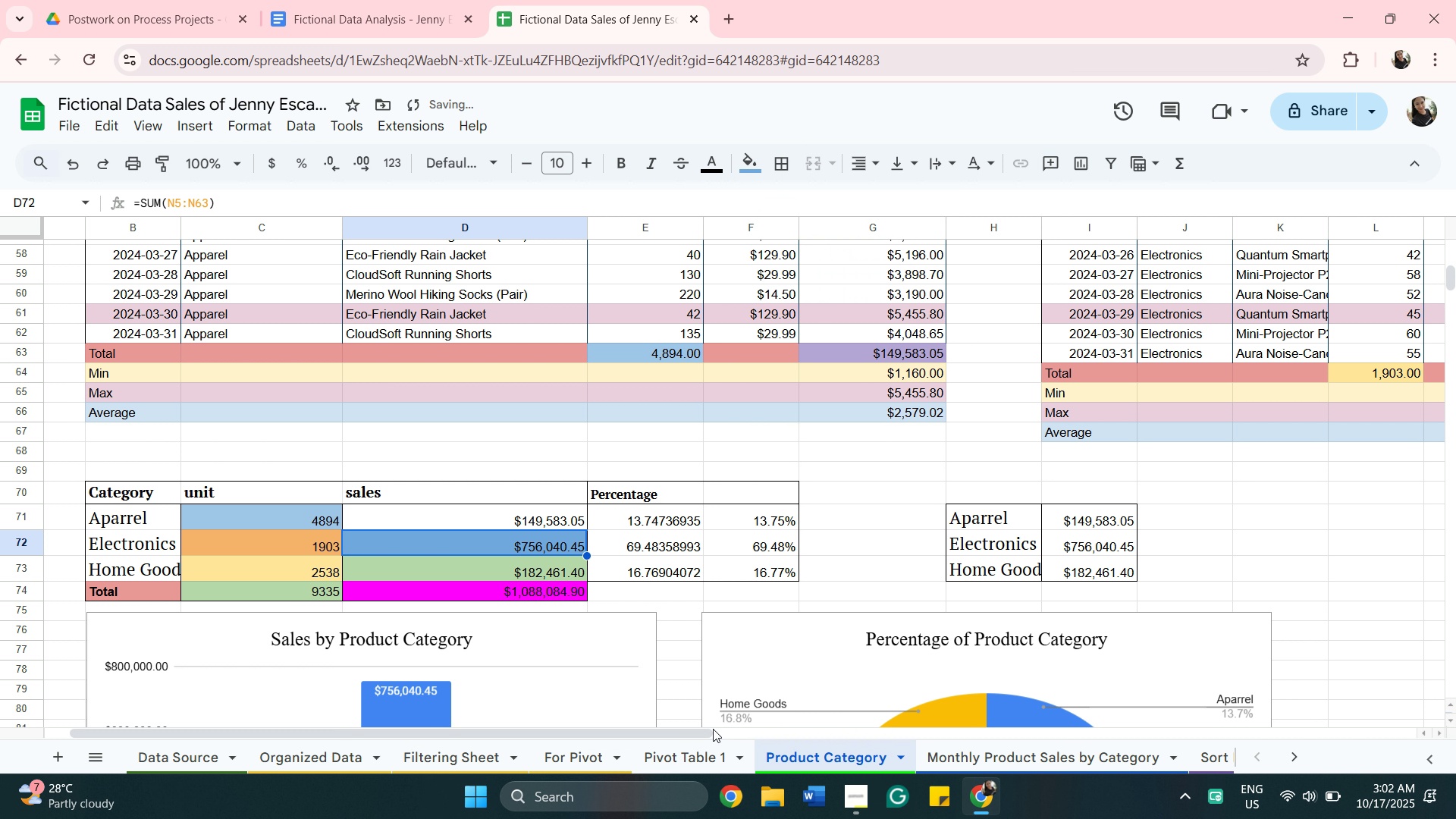 
left_click_drag(start_coordinate=[698, 733], to_coordinate=[730, 743])
 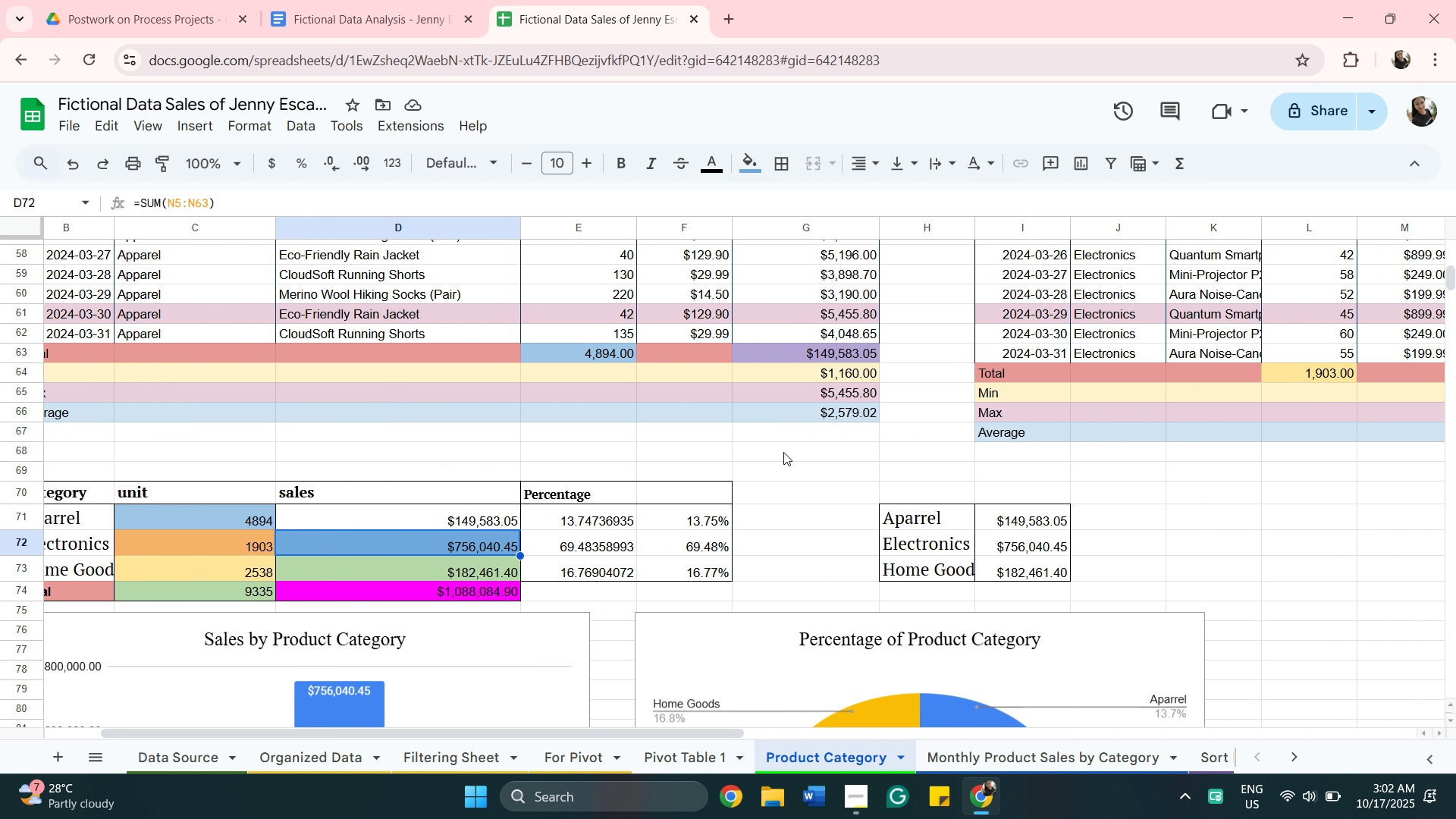 
left_click([783, 452])
 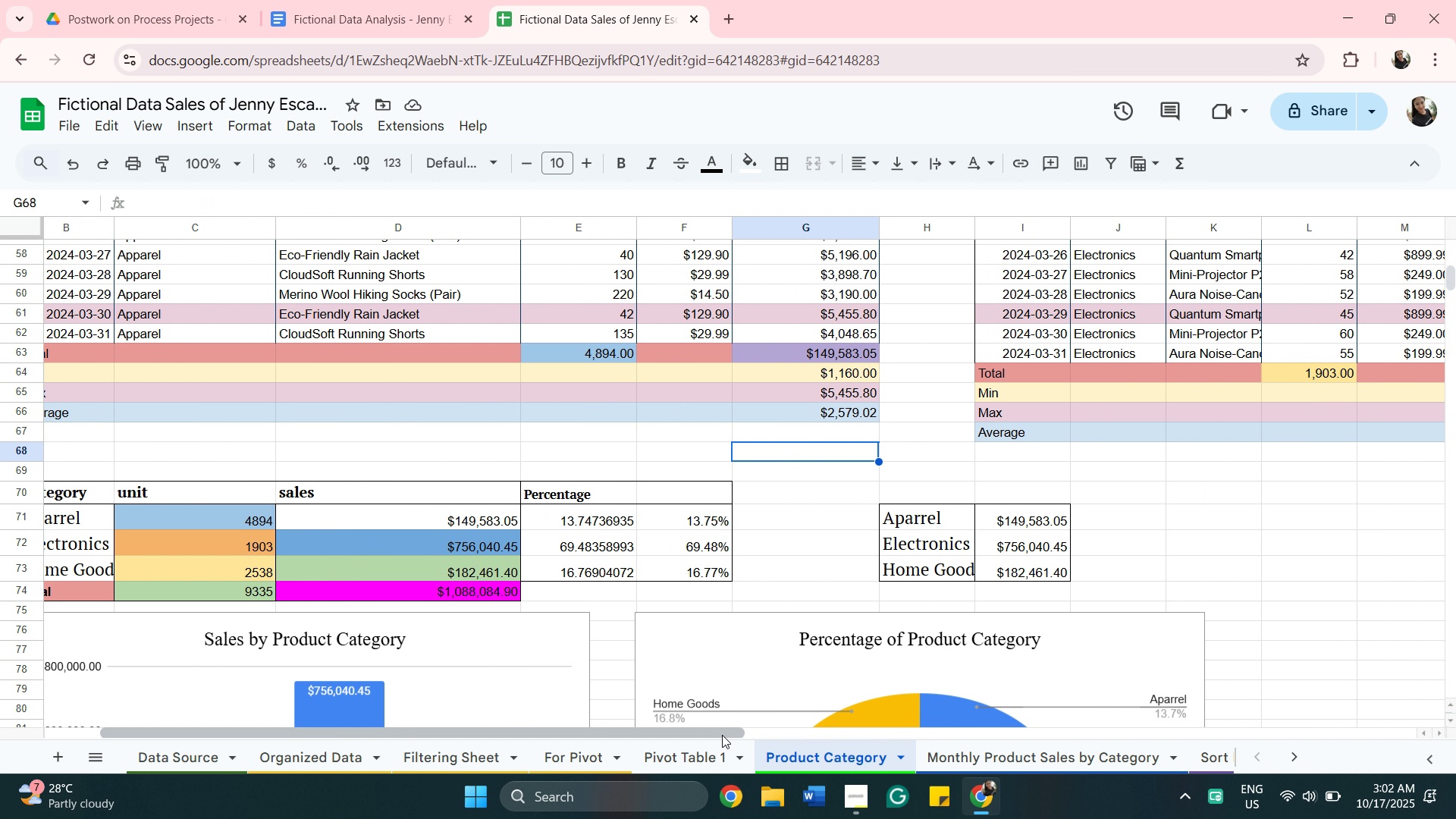 
left_click_drag(start_coordinate=[722, 735], to_coordinate=[795, 723])
 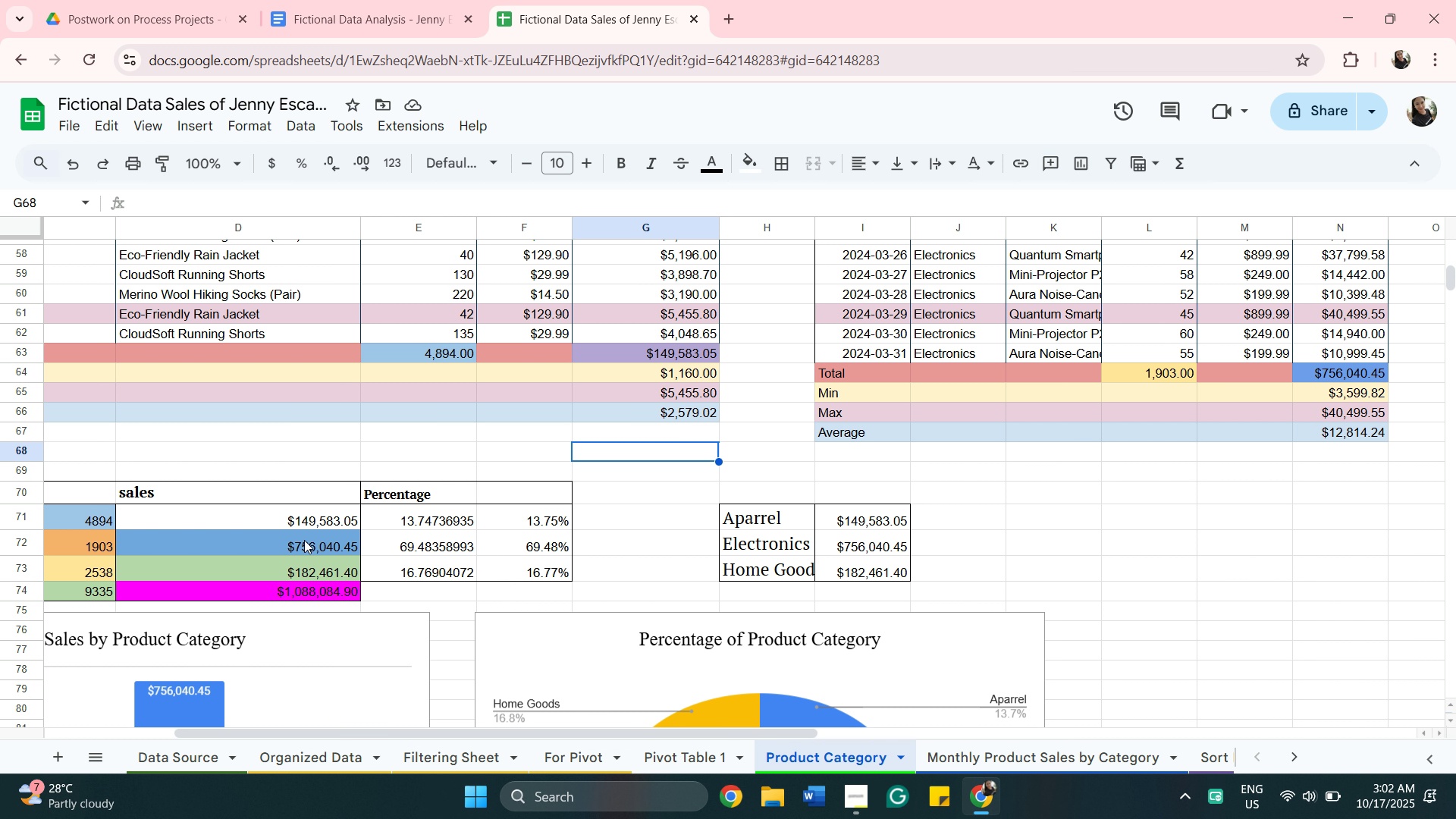 
left_click([304, 540])
 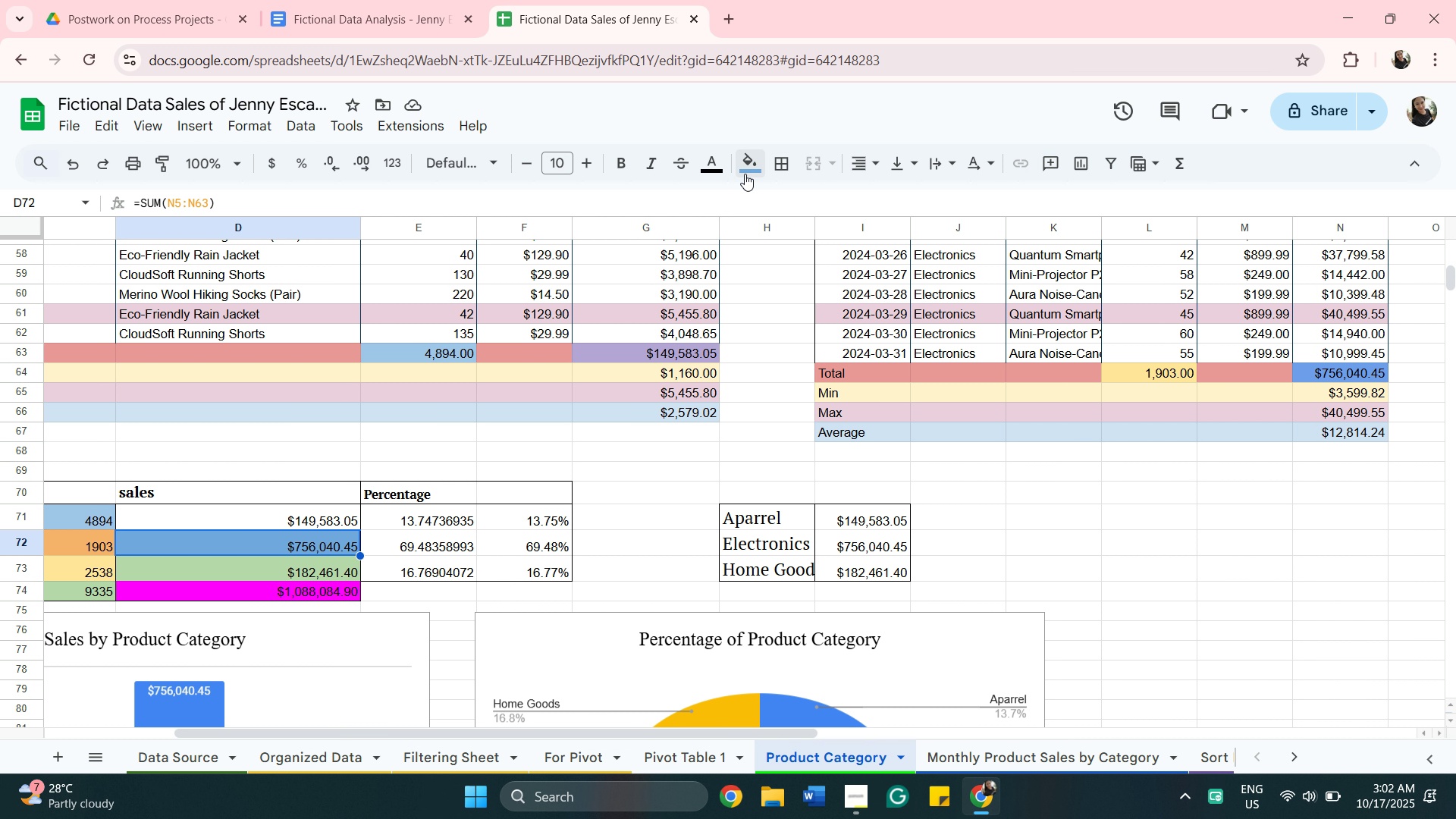 
left_click([745, 171])
 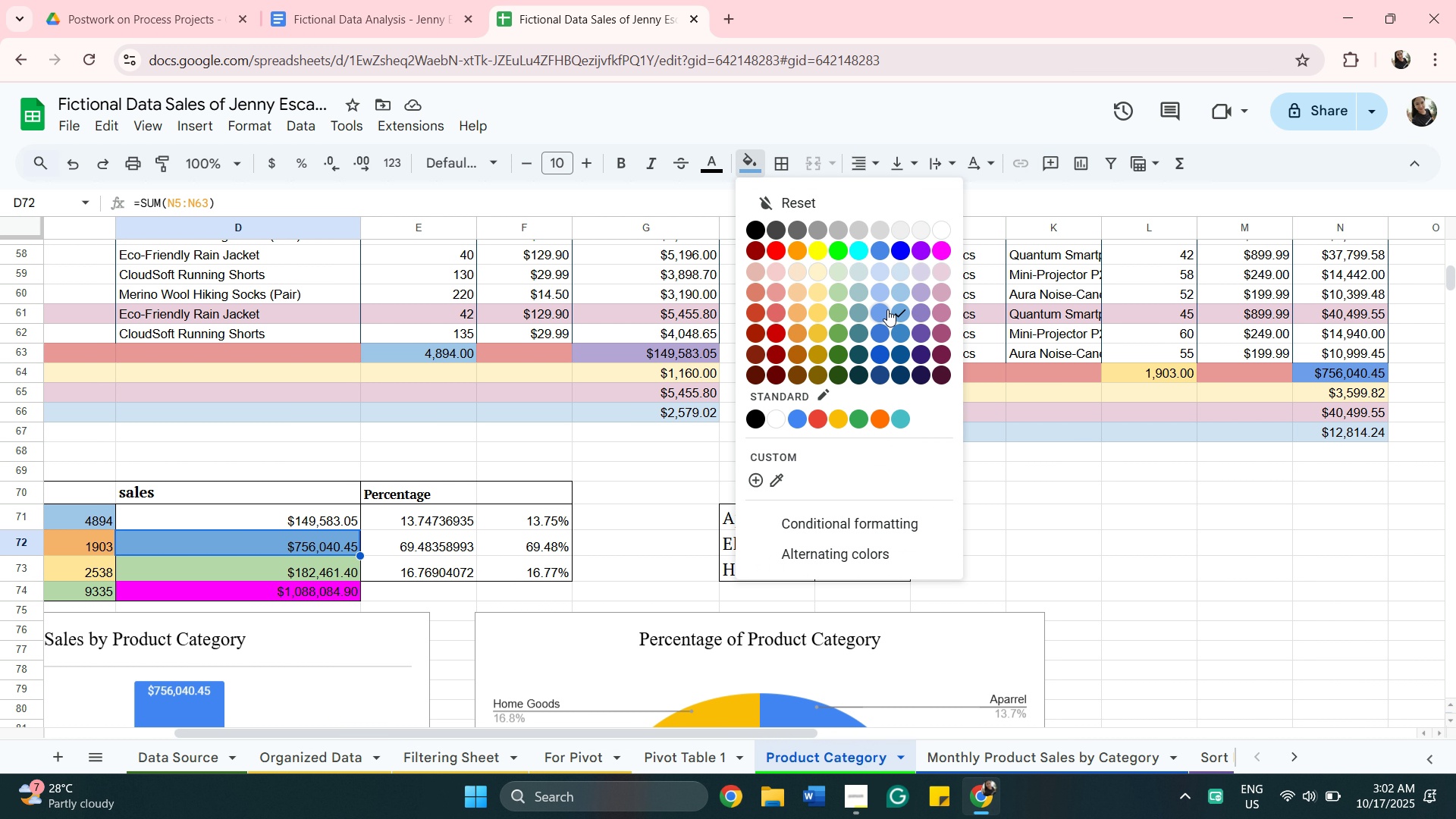 
left_click([885, 309])
 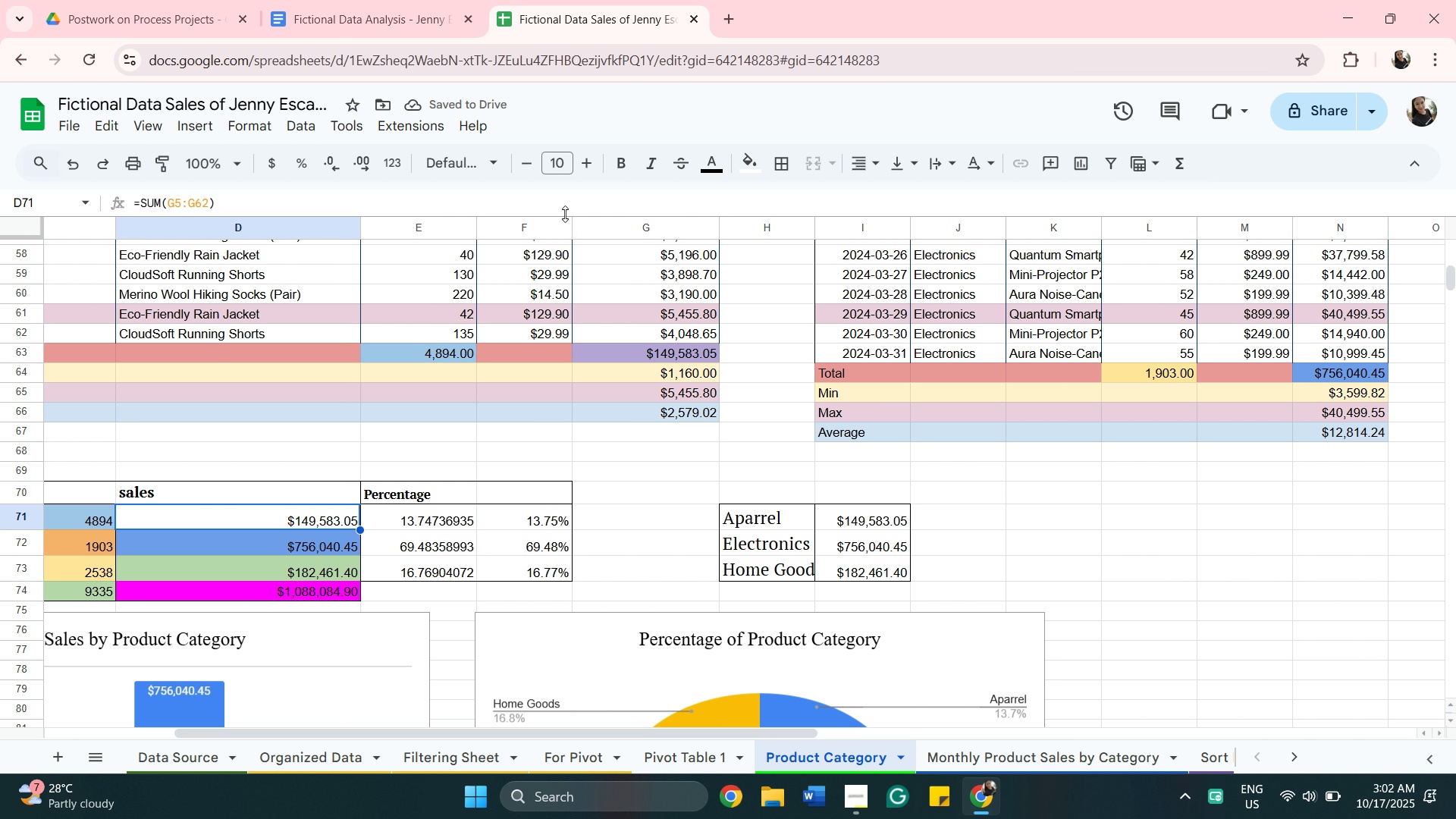 
wait(6.76)
 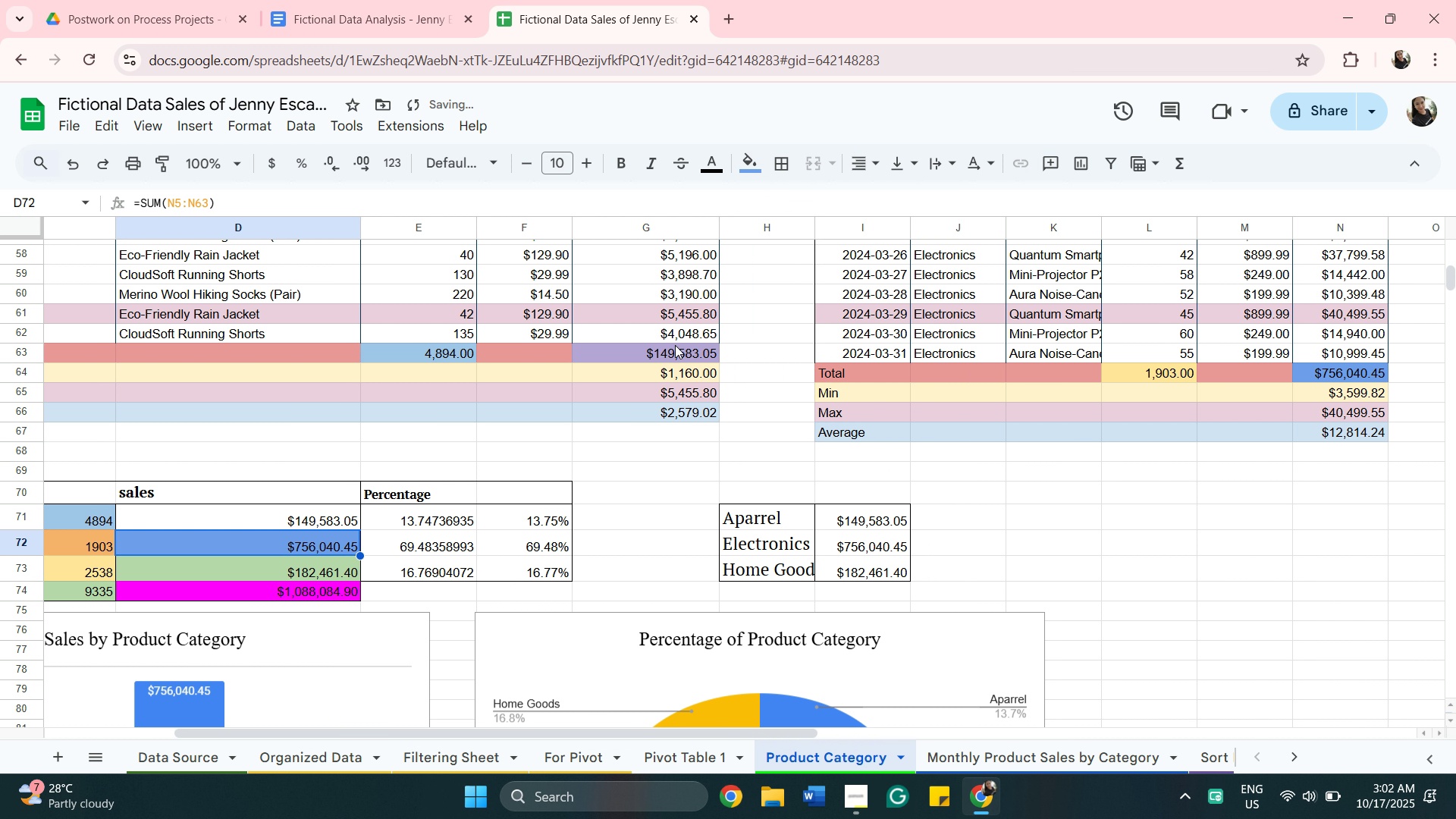 
left_click([746, 174])
 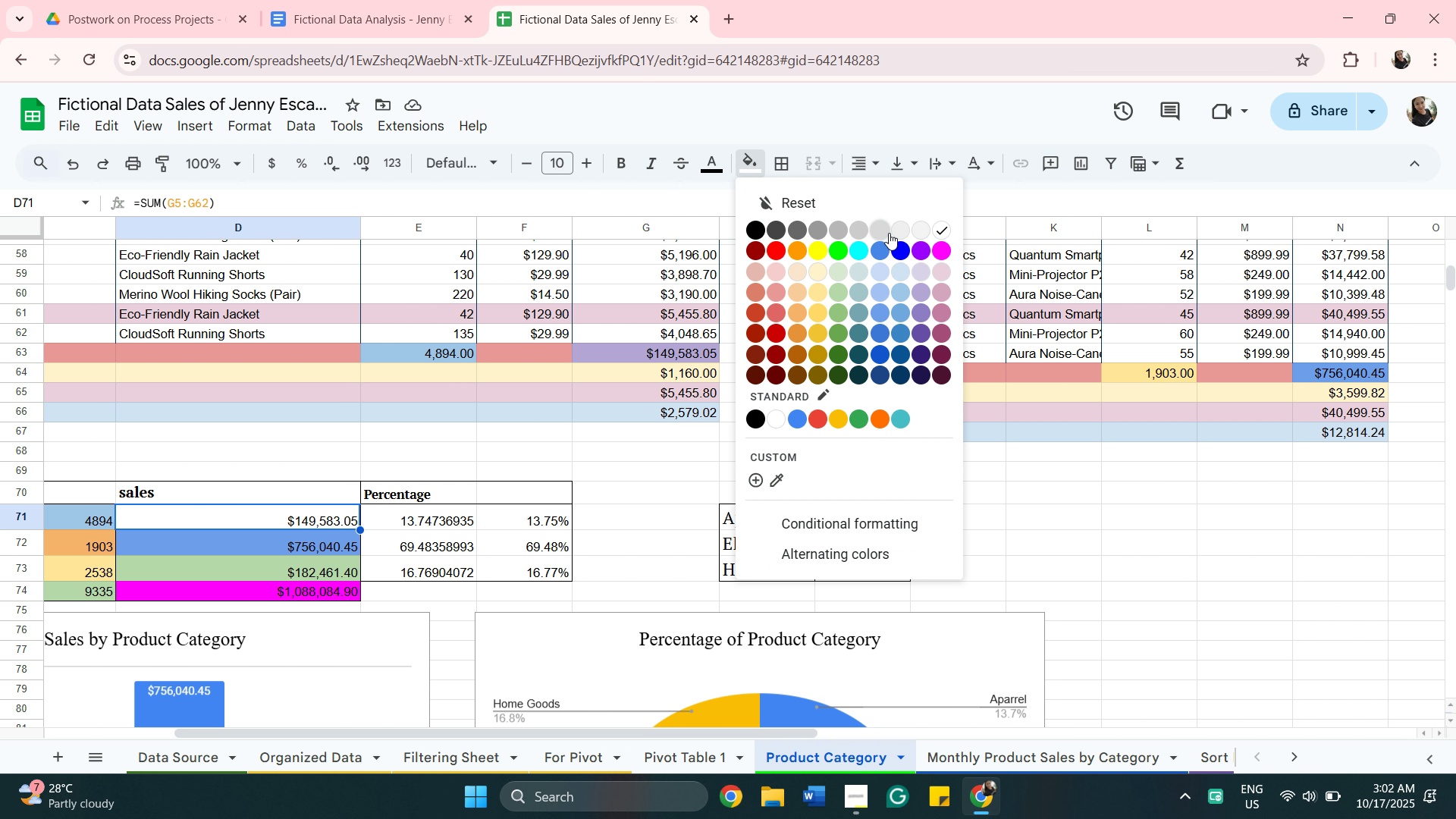 
mouse_move([925, 280])
 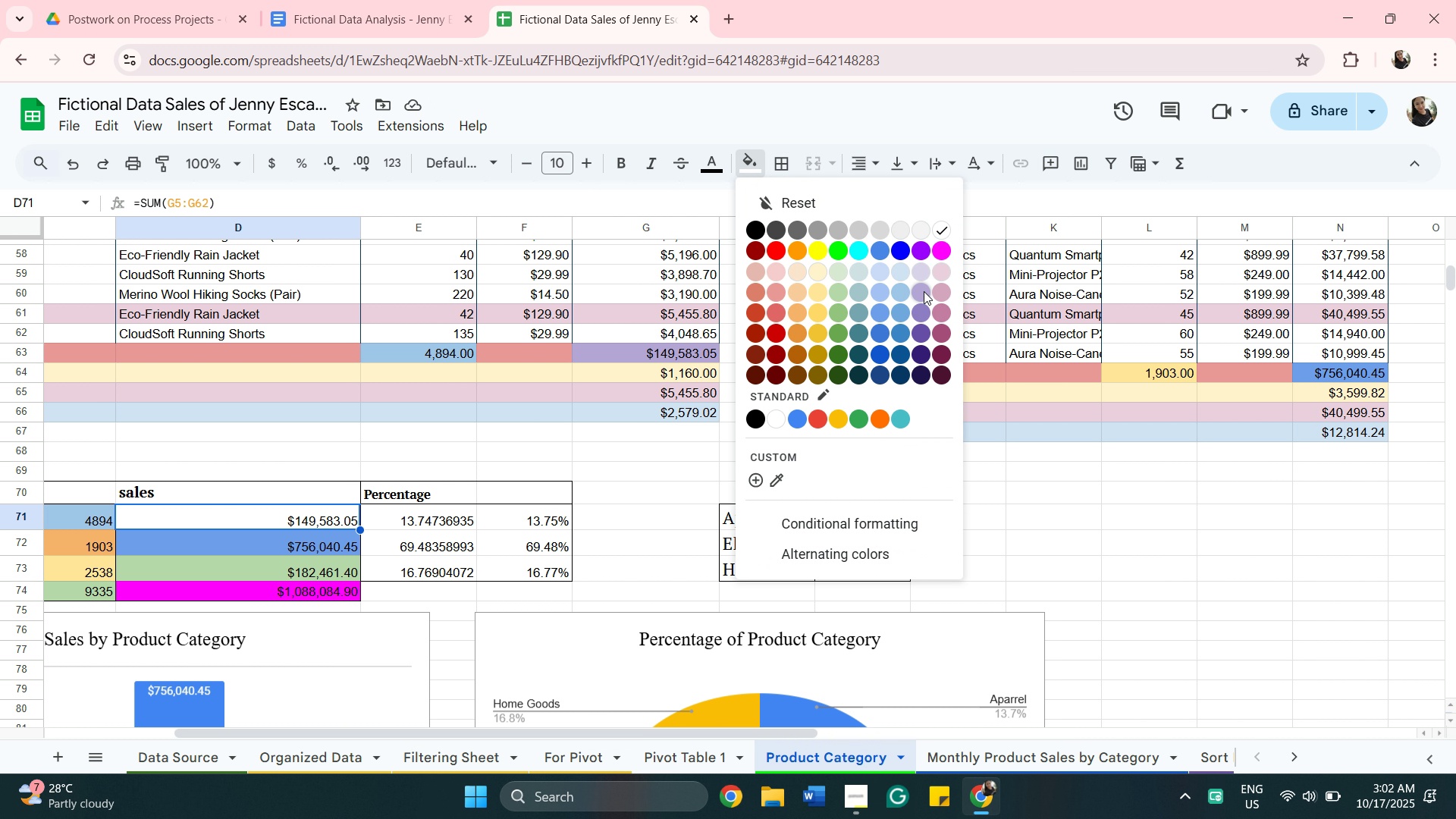 
left_click([924, 291])
 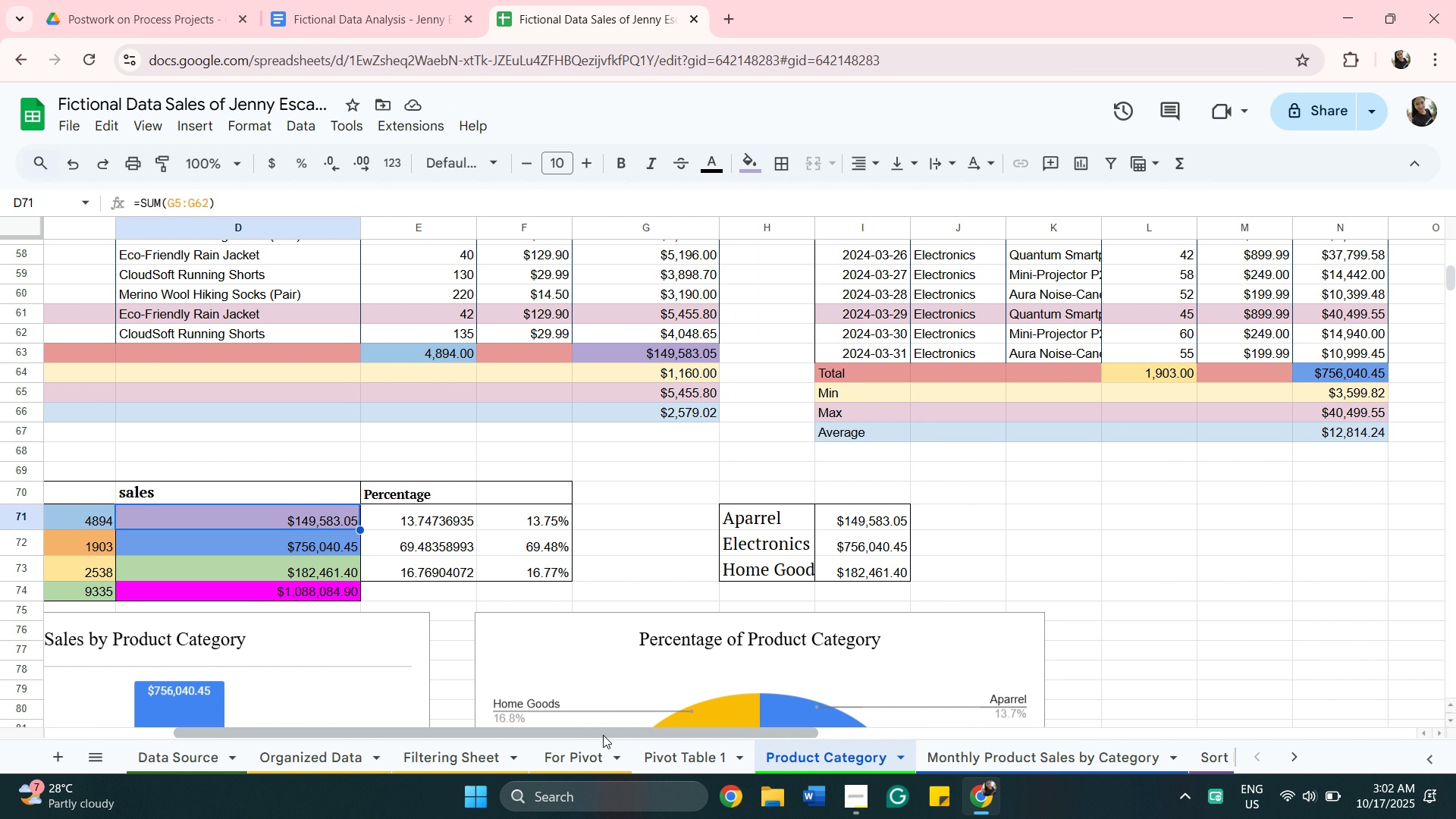 
wait(5.93)
 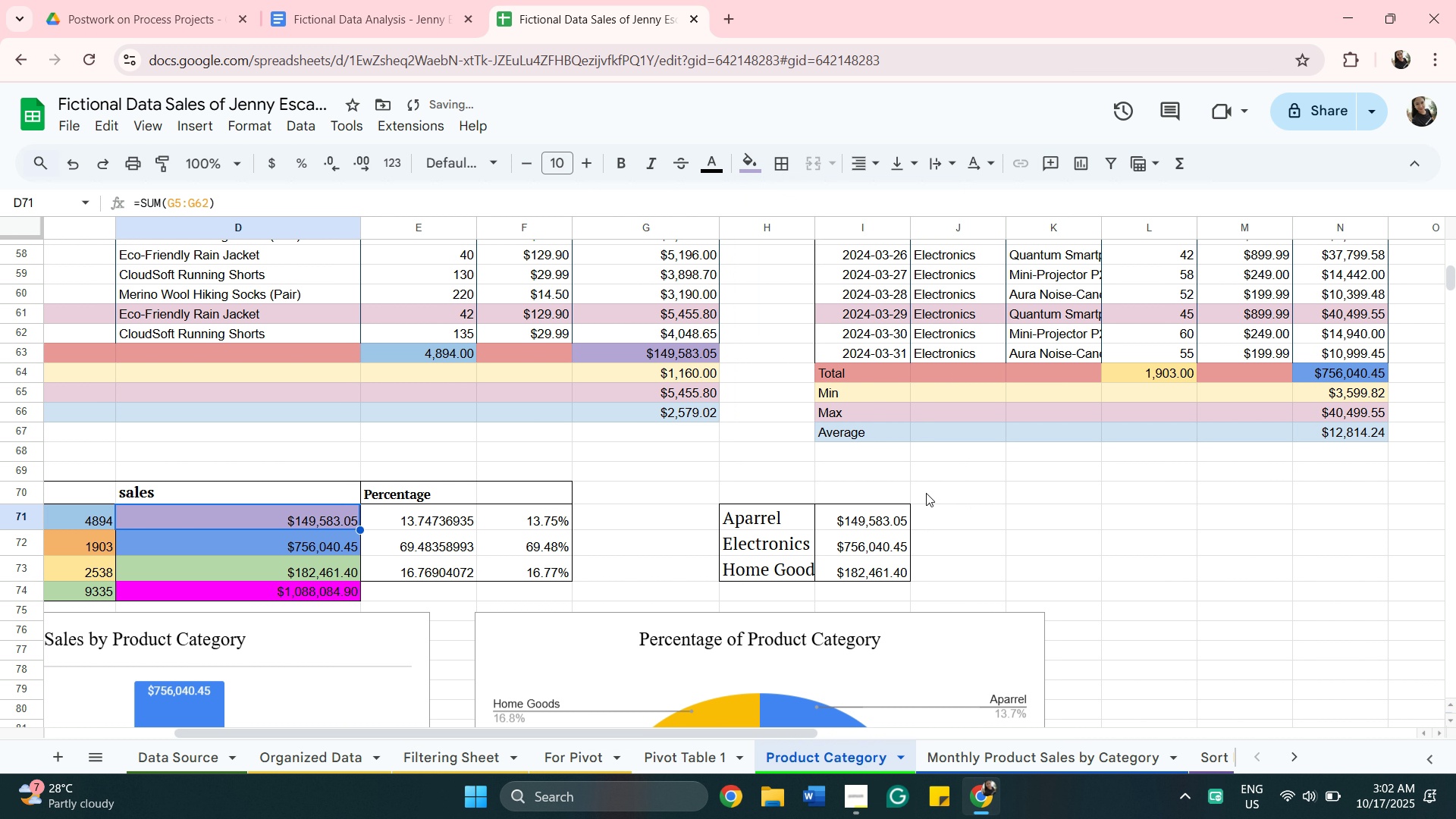 
left_click_drag(start_coordinate=[603, 735], to_coordinate=[424, 722])
 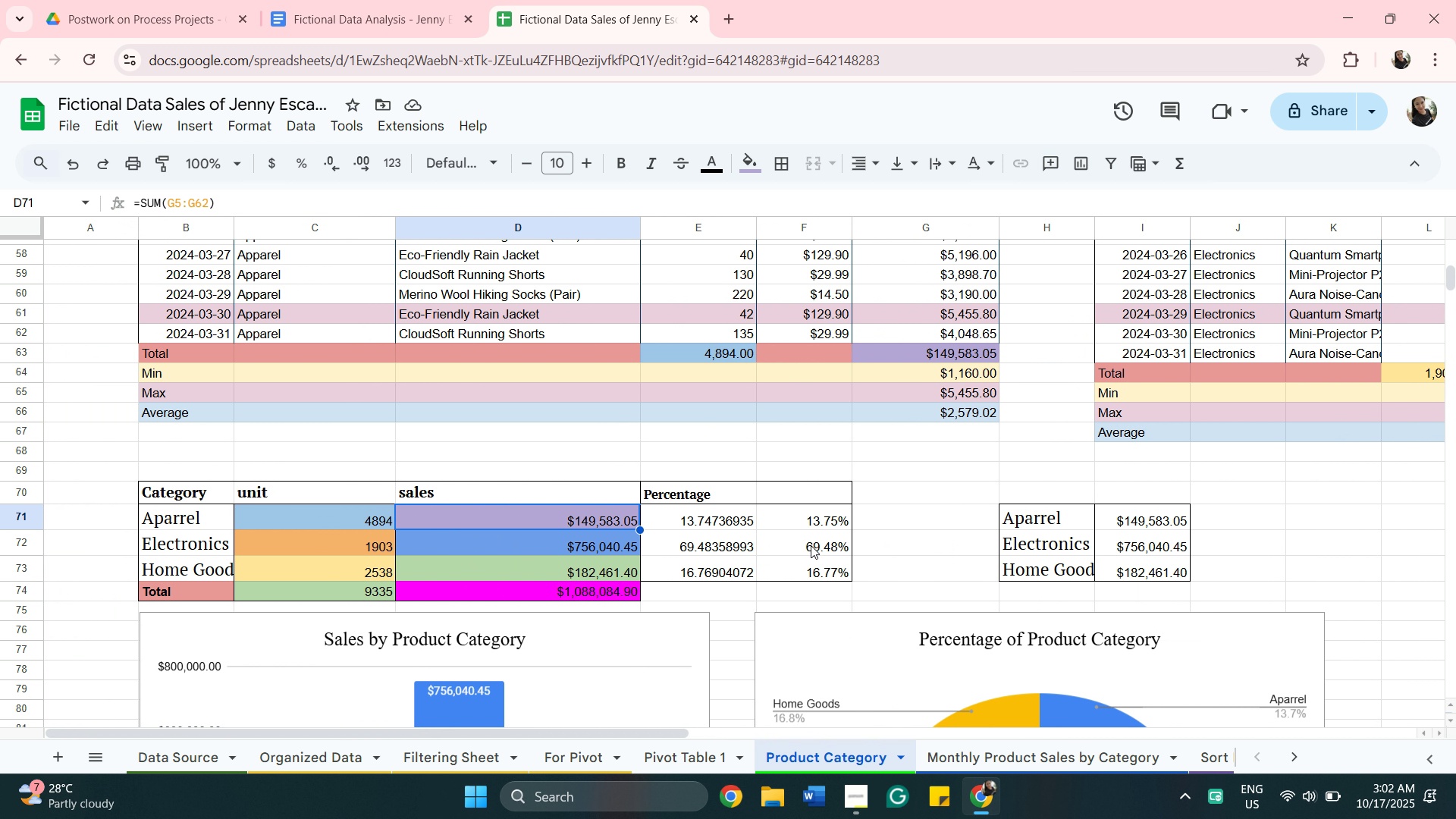 
scroll: coordinate [807, 530], scroll_direction: down, amount: 2.0
 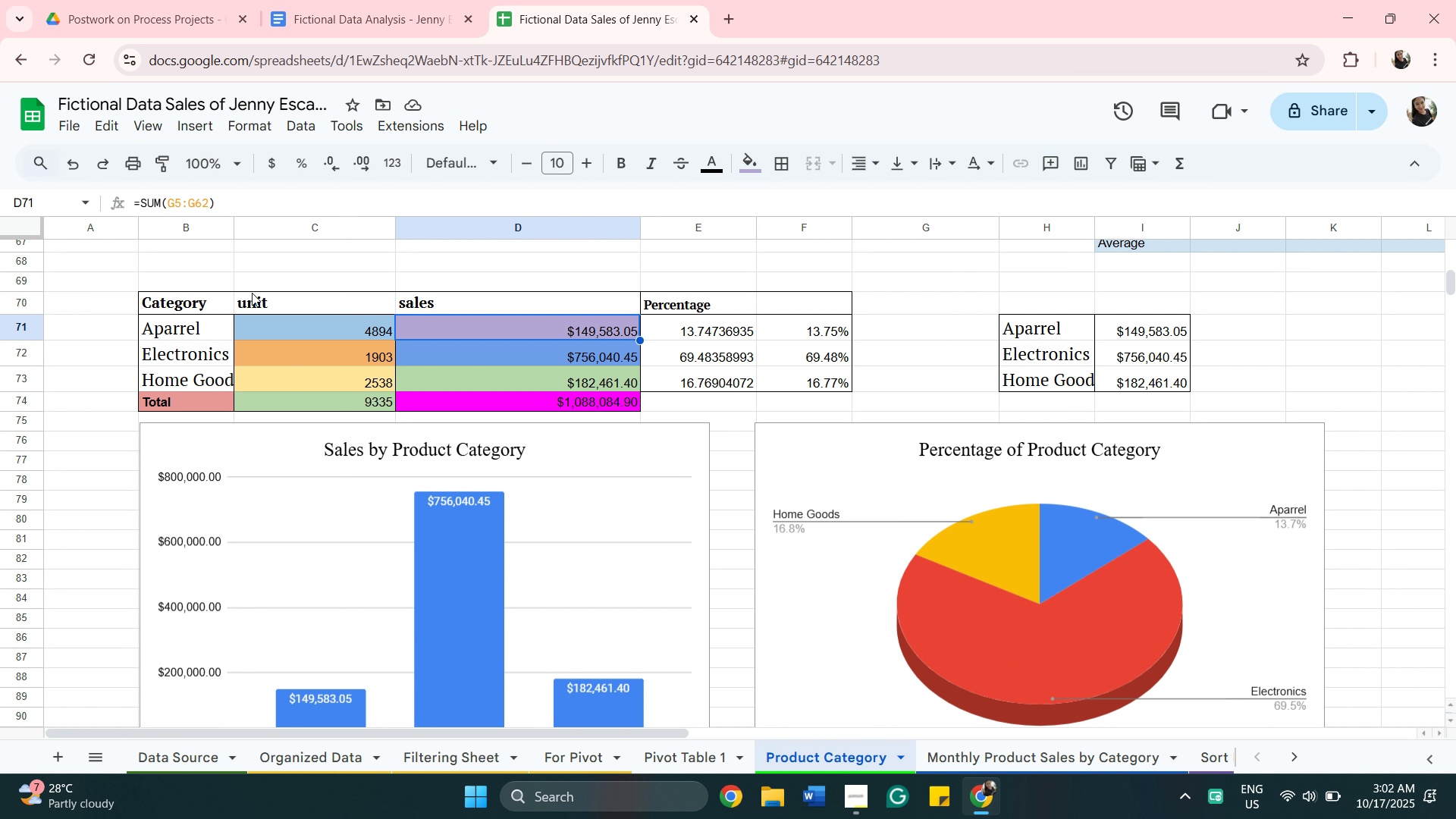 
left_click([220, 298])
 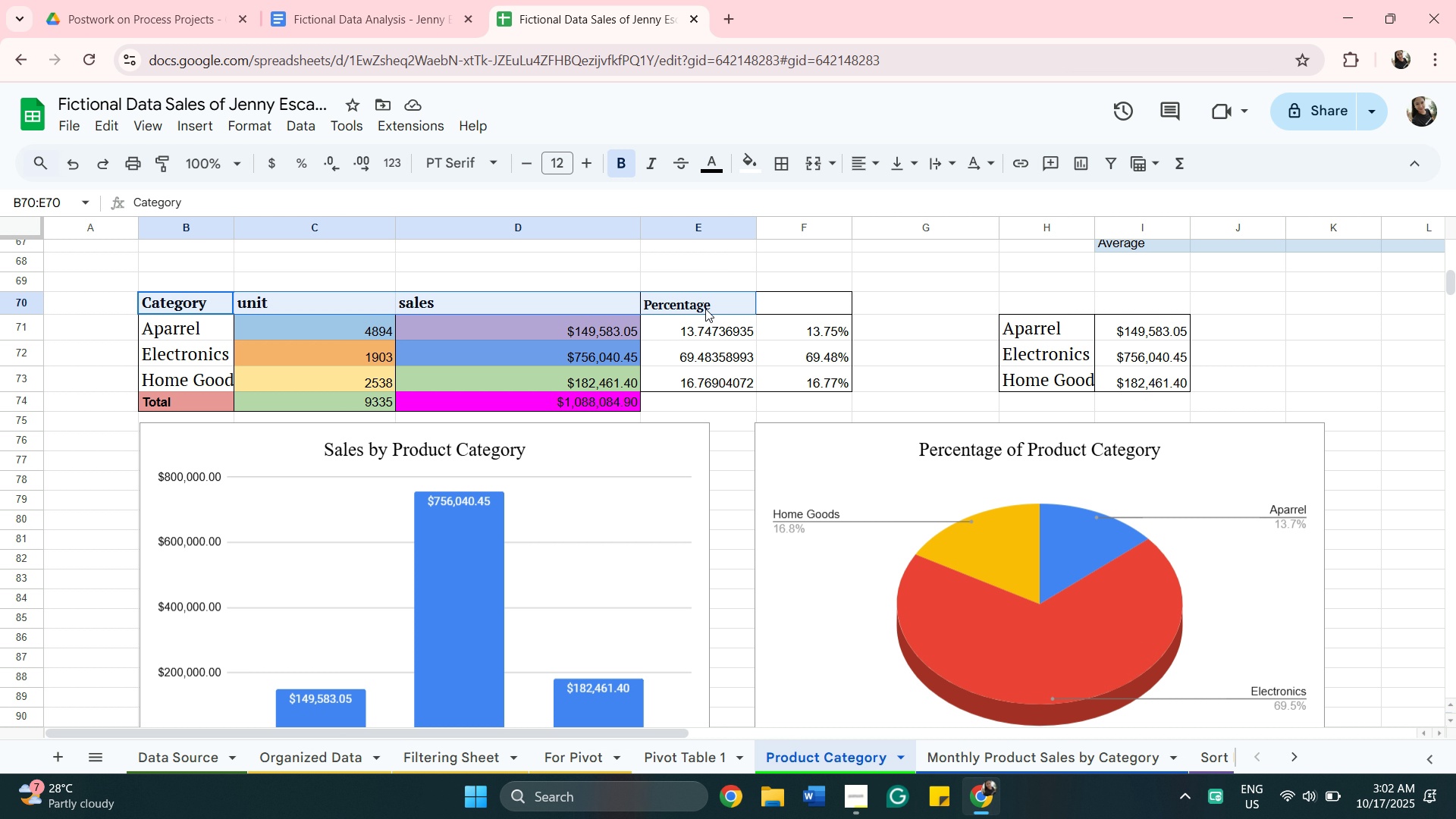 
hold_key(key=ShiftLeft, duration=1.29)
left_click([705, 309])
 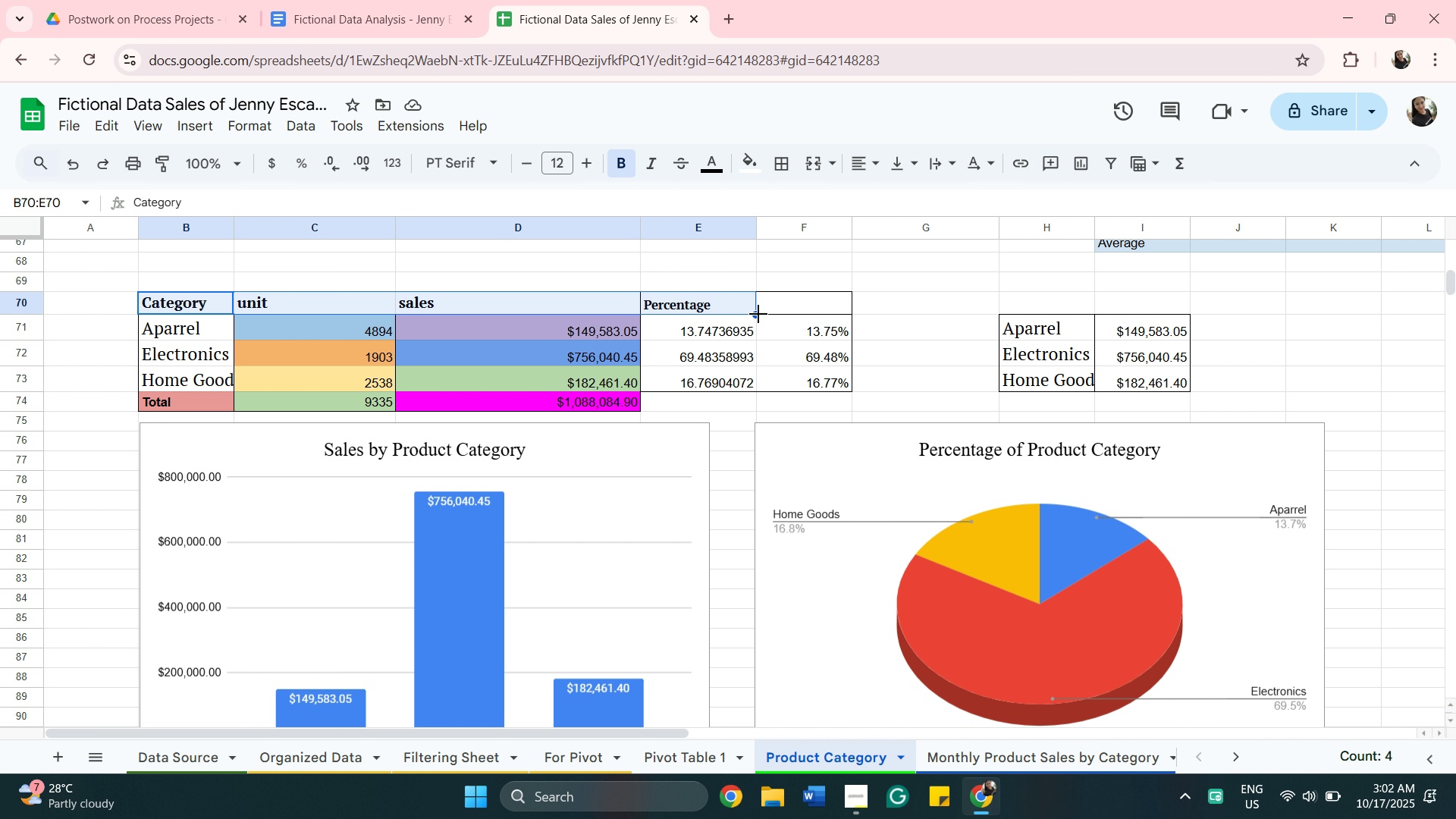 
hold_key(key=ShiftLeft, duration=7.74)
left_click([790, 311])
 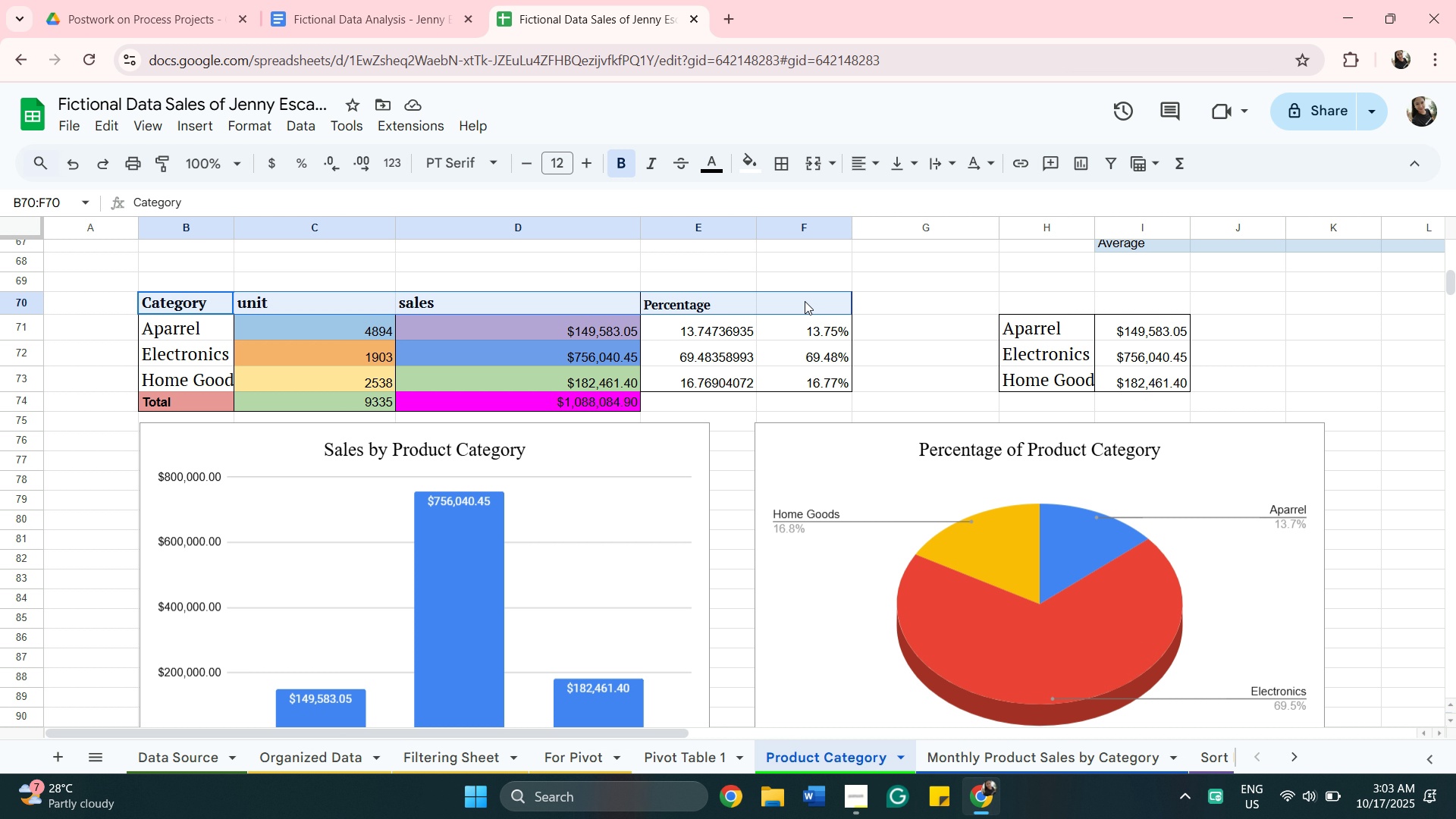 
hold_key(key=ShiftLeft, duration=0.74)
left_click([805, 301])
 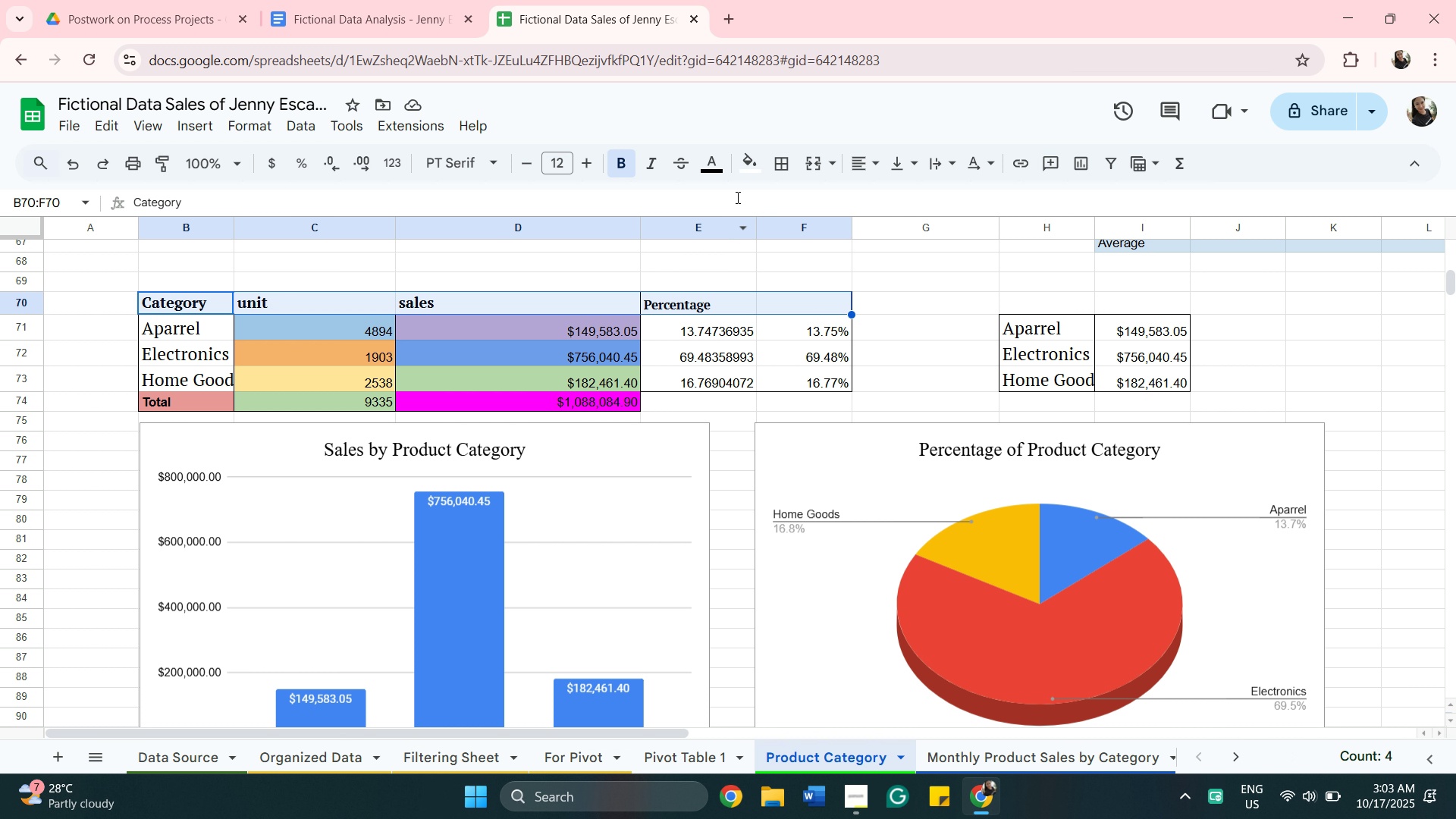 
left_click([745, 174])
 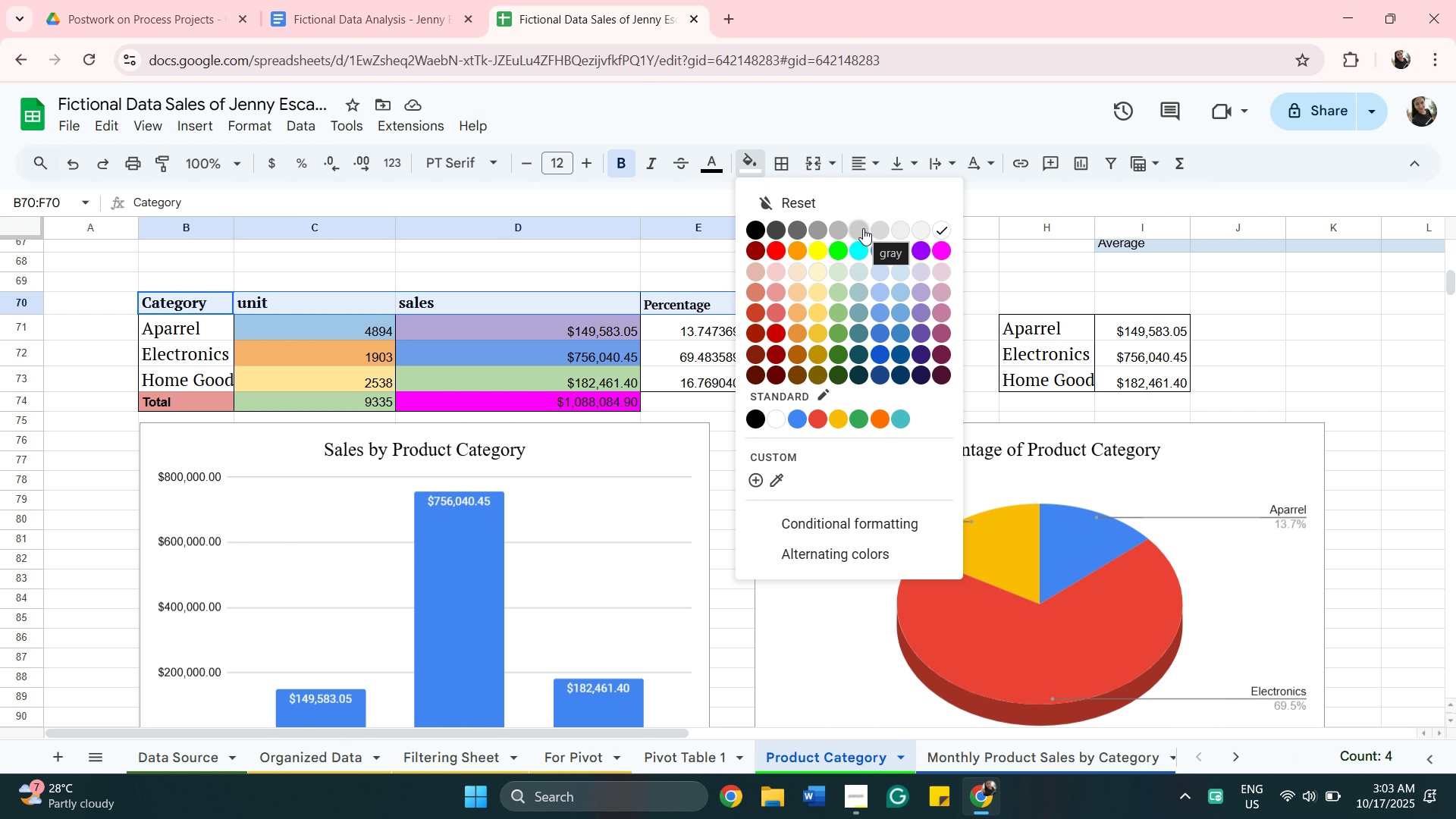 
wait(9.28)
 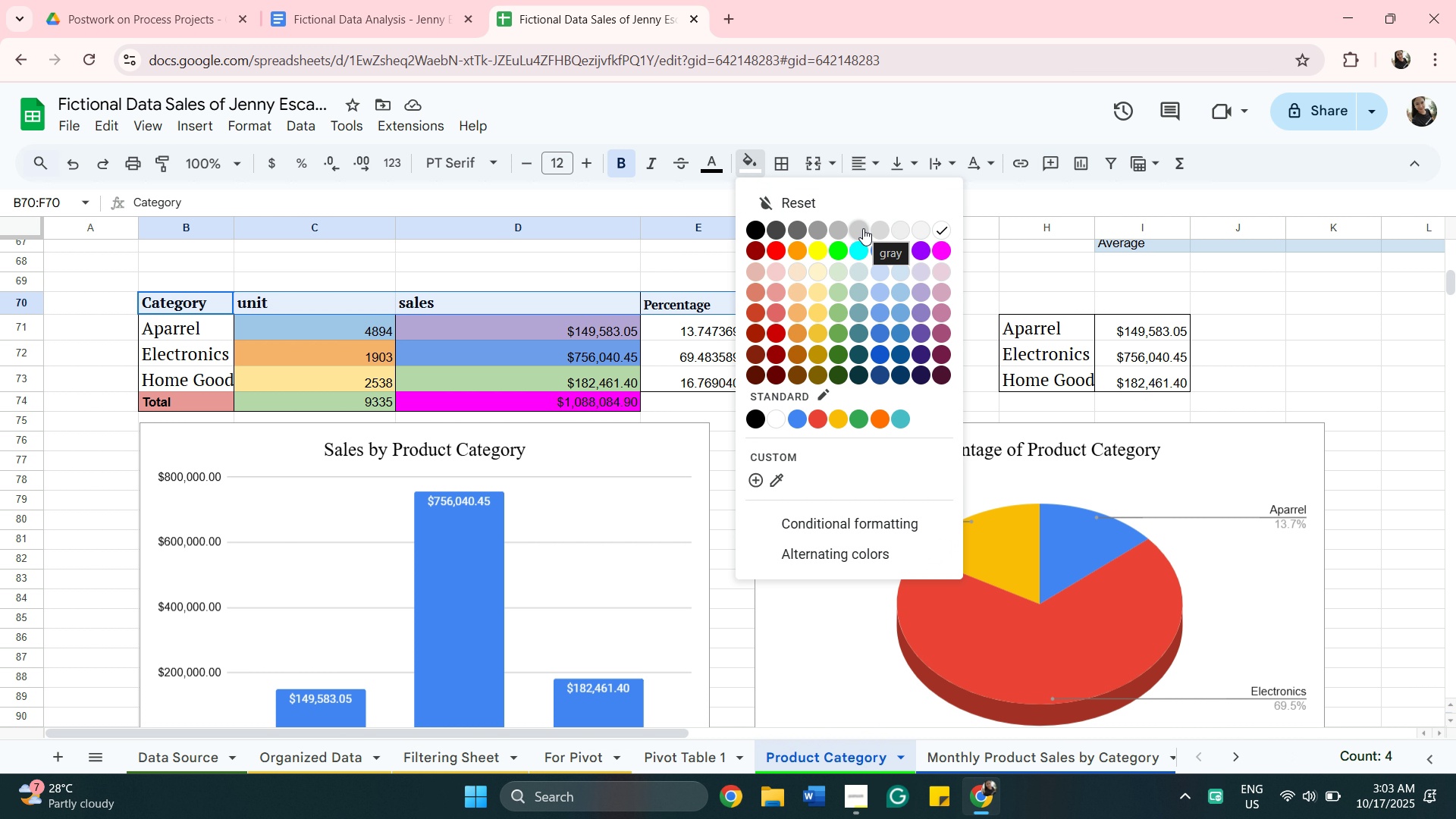 
left_click([793, 230])
 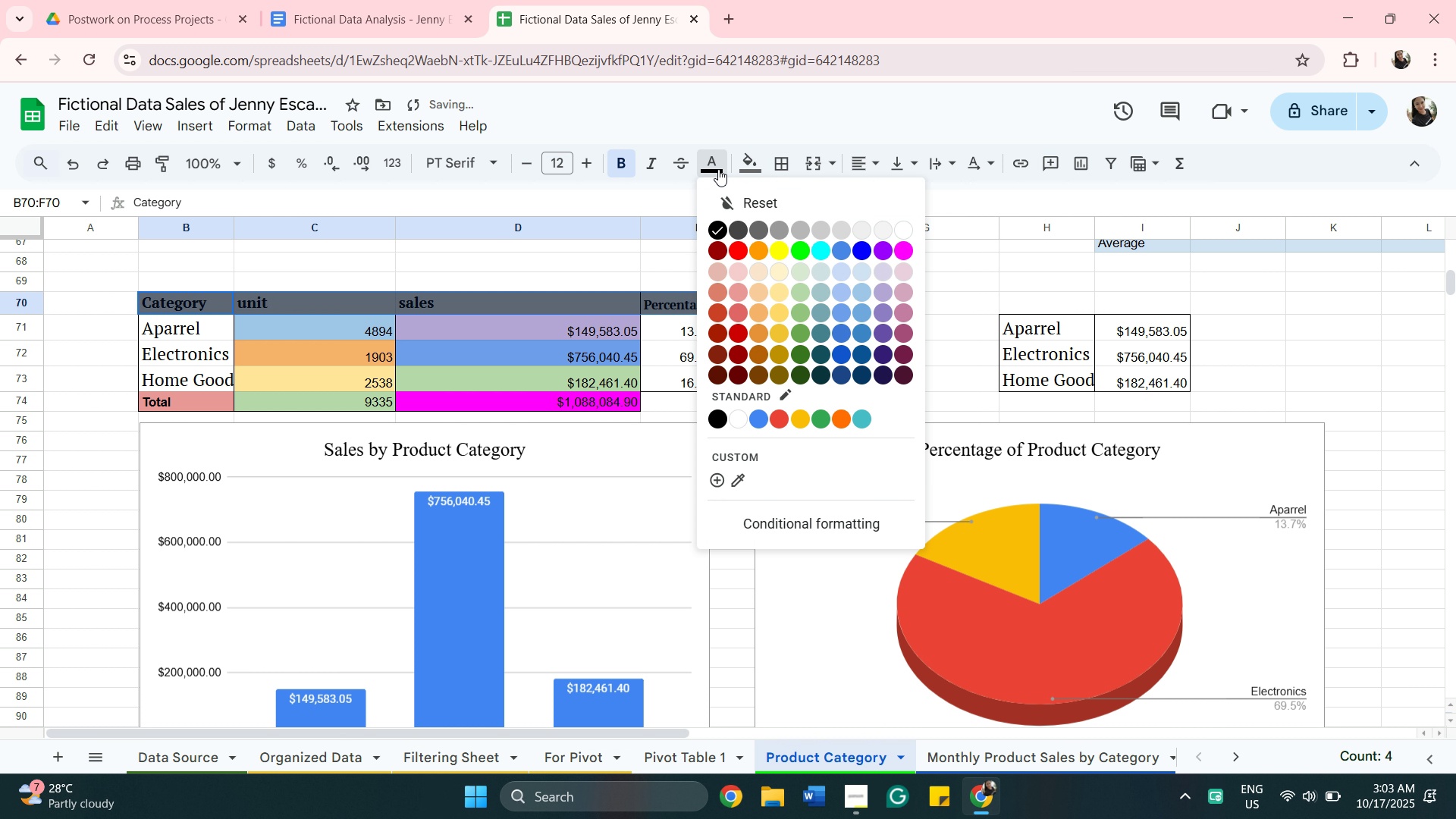 
left_click([718, 169])
 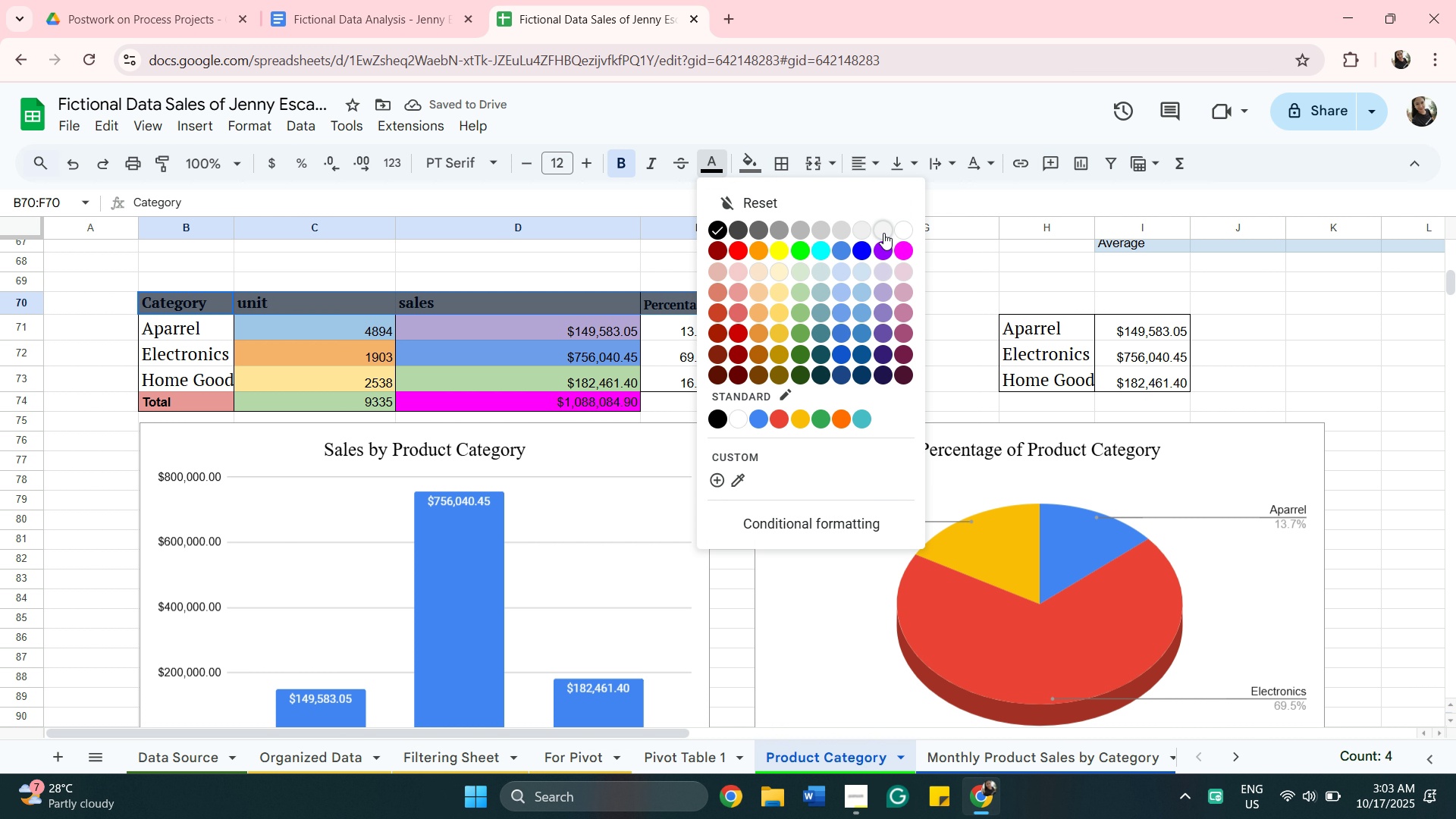 
left_click([883, 233])
 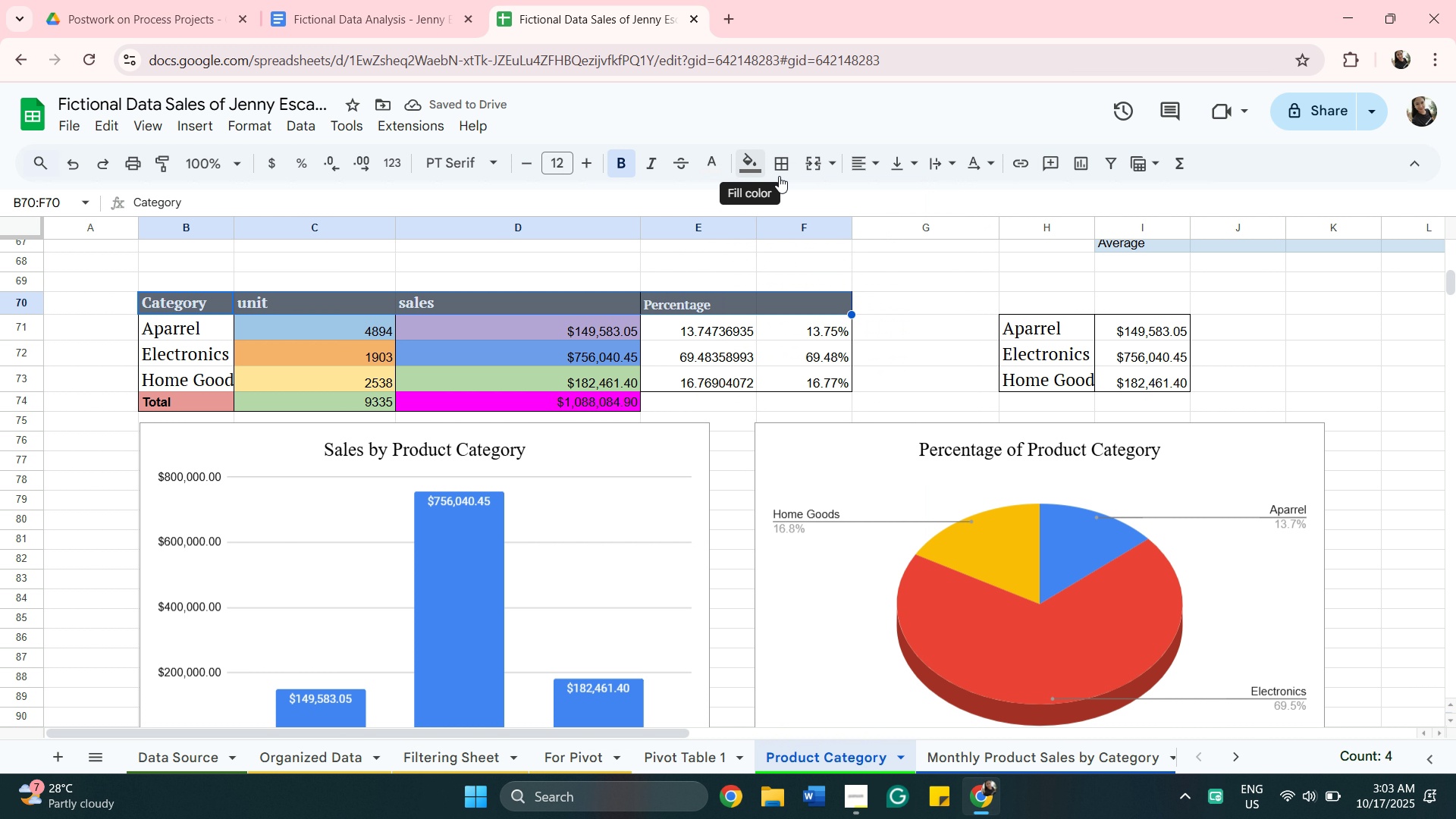 
wait(5.24)
 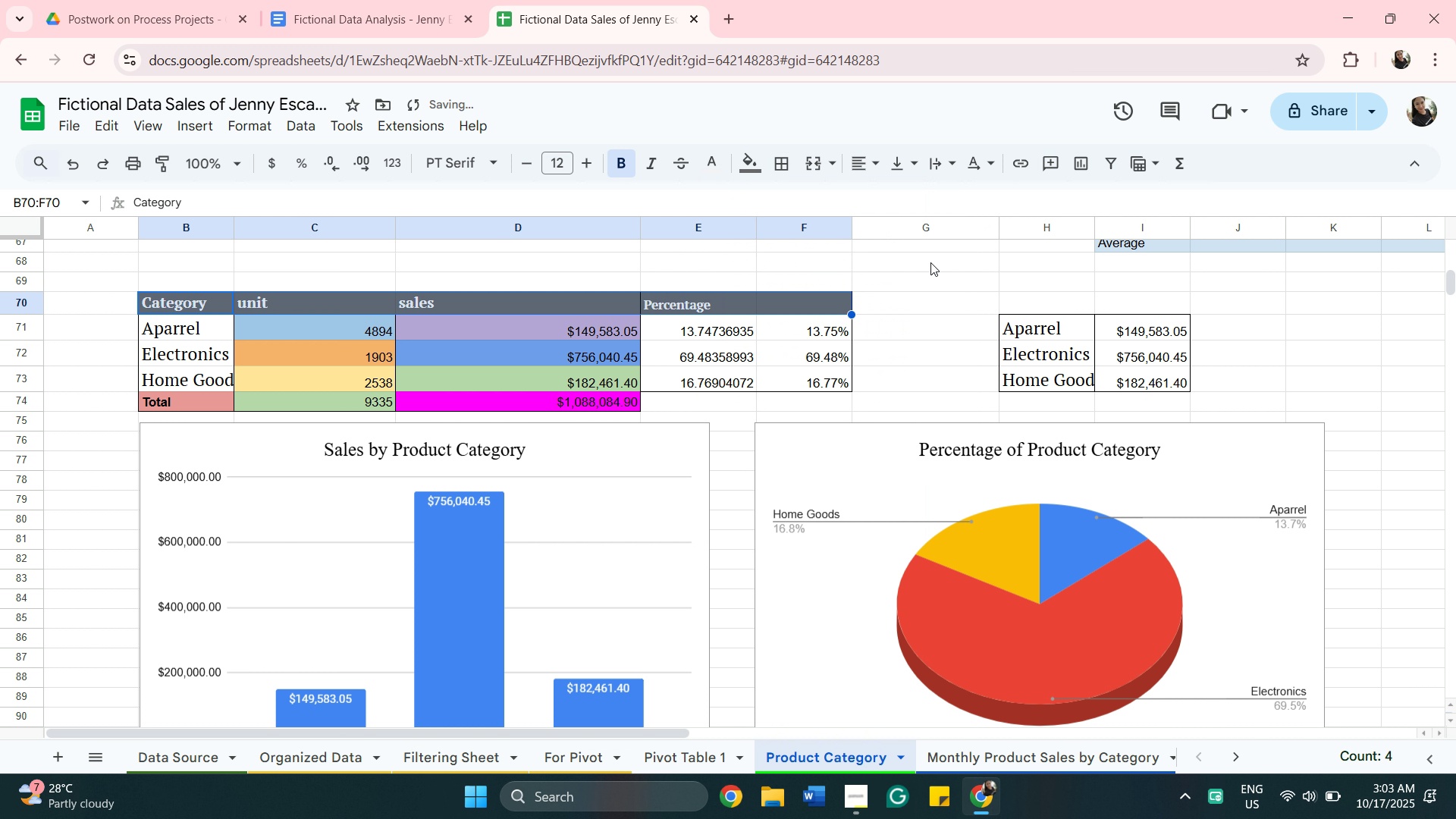 
left_click([919, 330])
 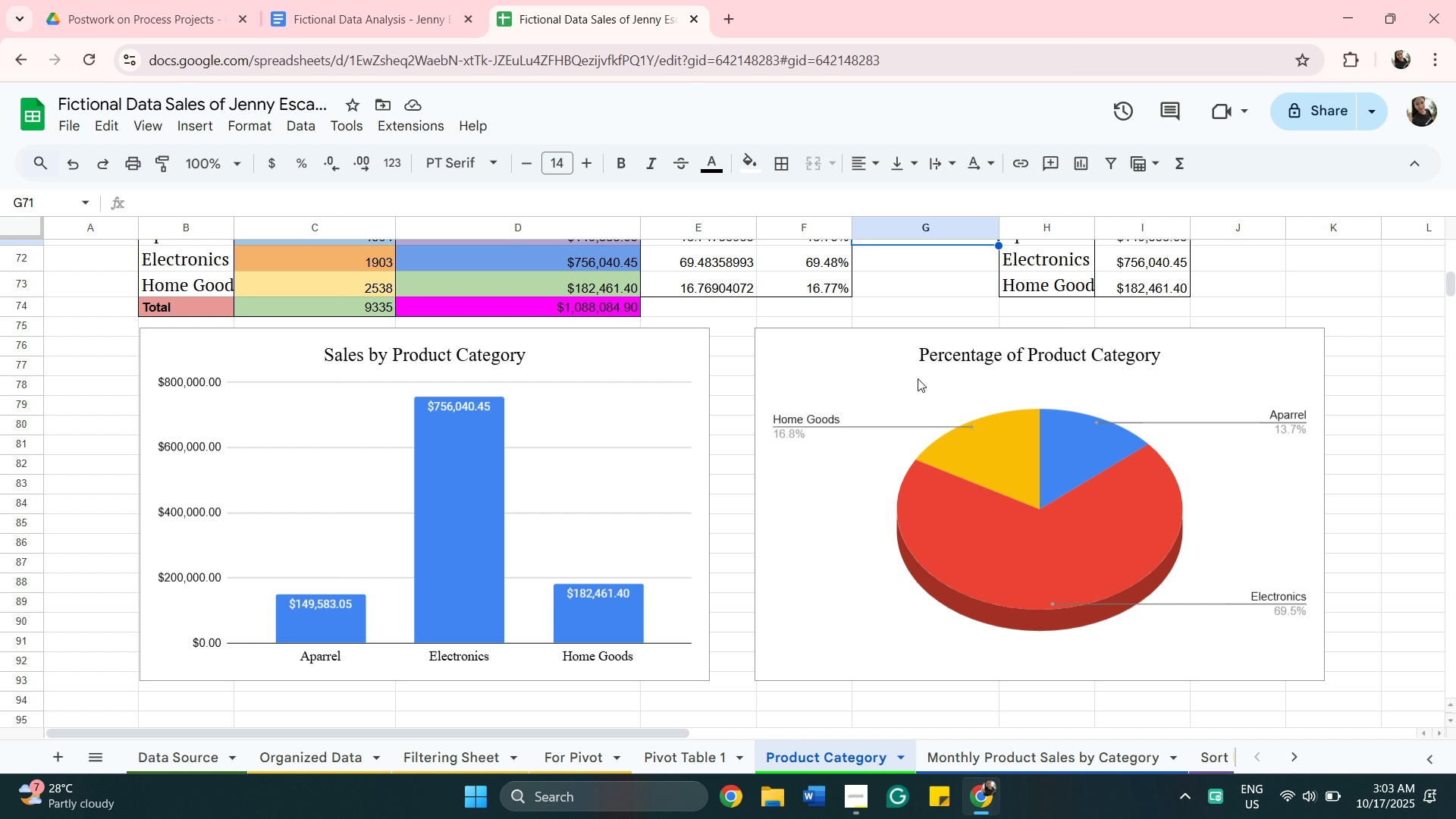 
scroll: coordinate [918, 378], scroll_direction: down, amount: 2.0
 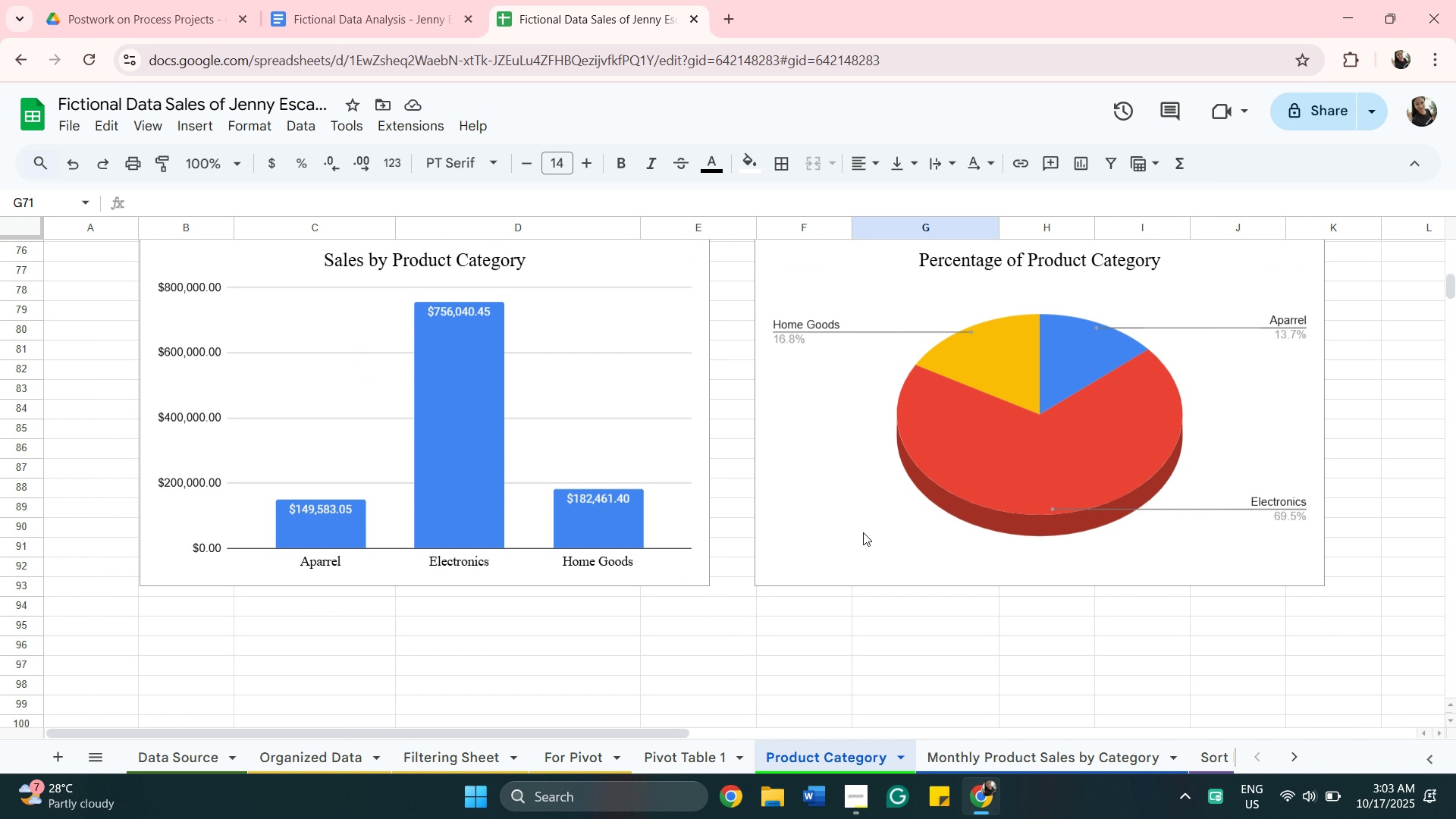 
scroll: coordinate [874, 644], scroll_direction: up, amount: 11.0
 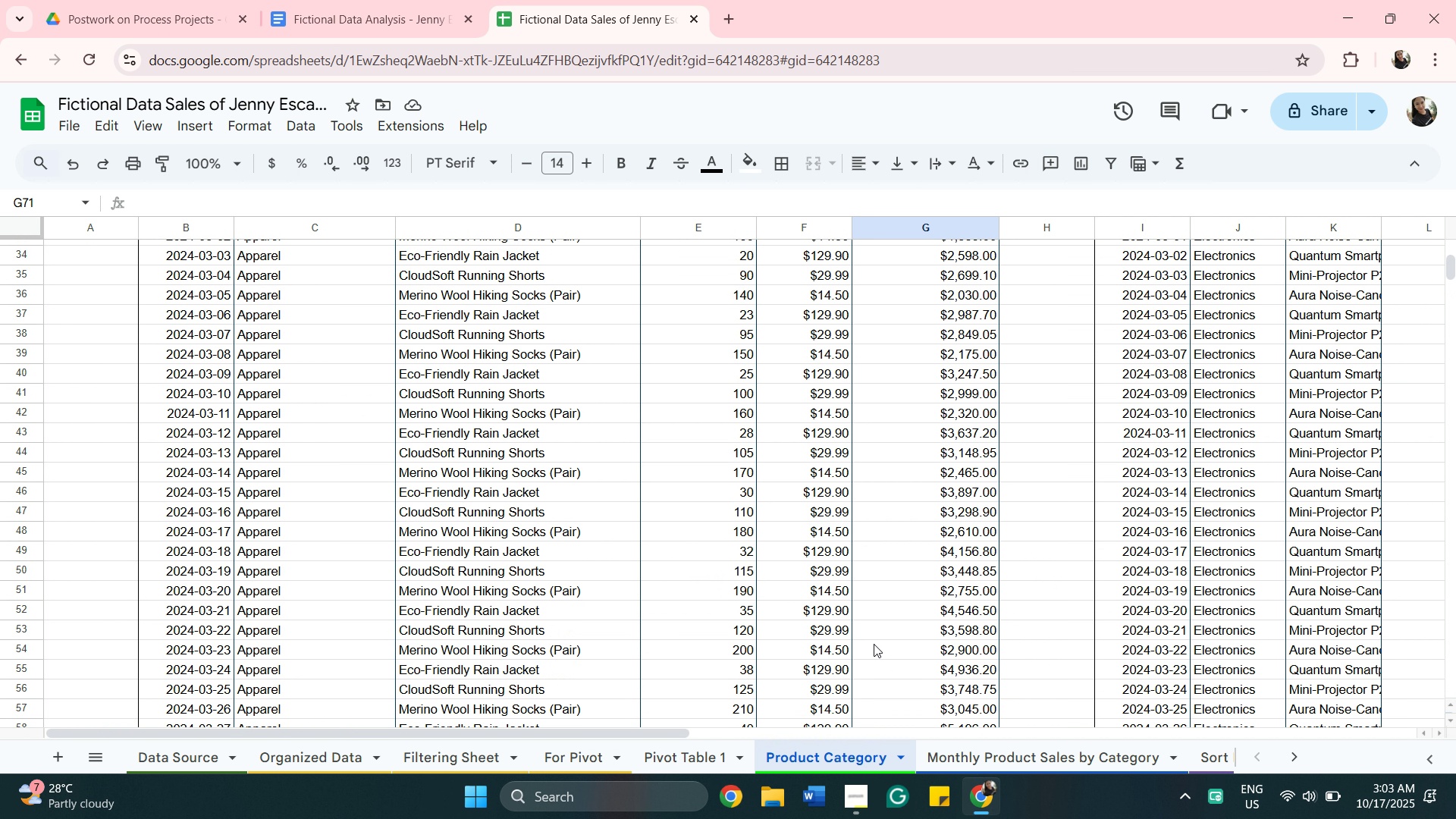 
scroll: coordinate [874, 644], scroll_direction: down, amount: 12.0
 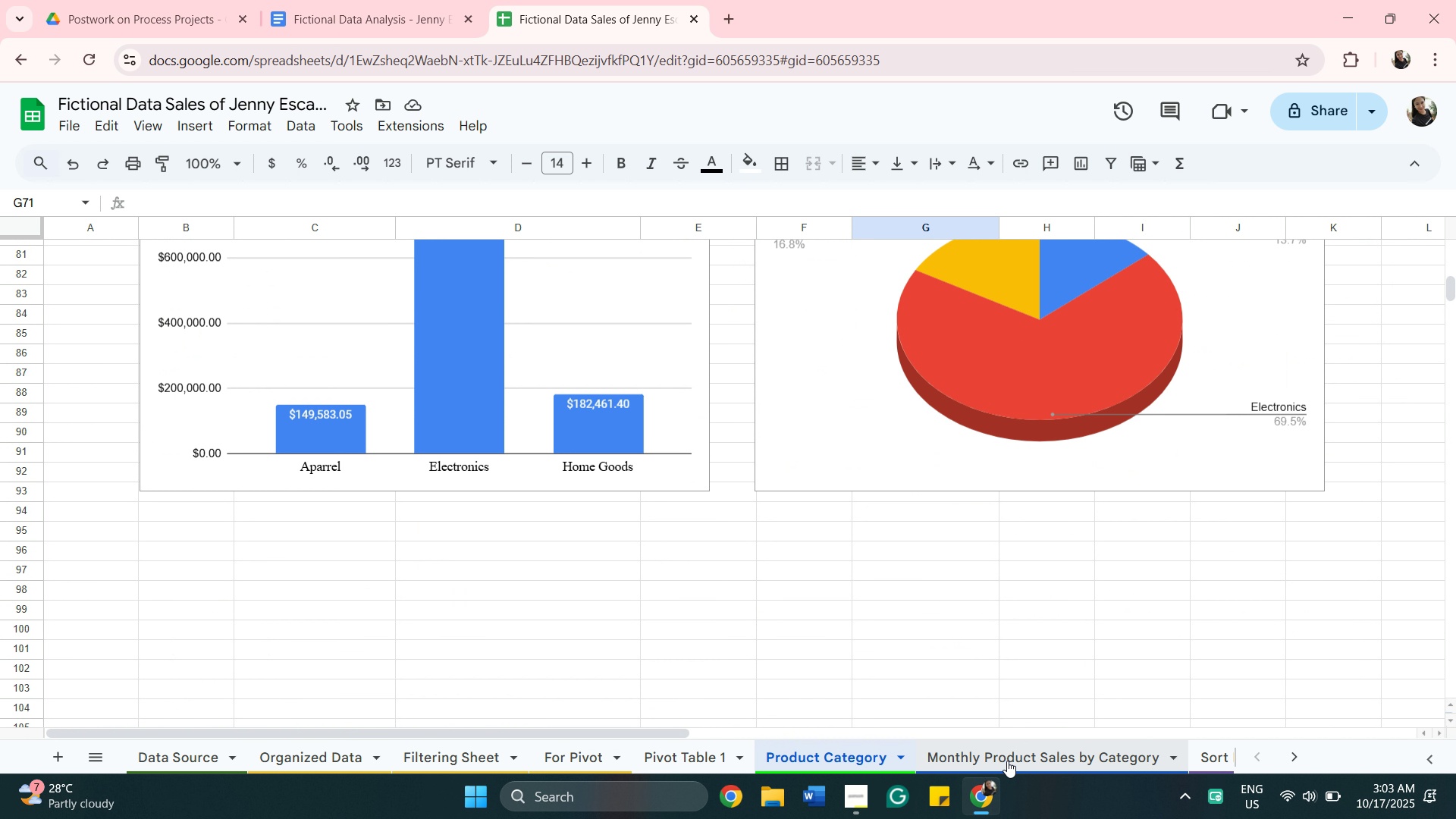 
left_click([1007, 761])
 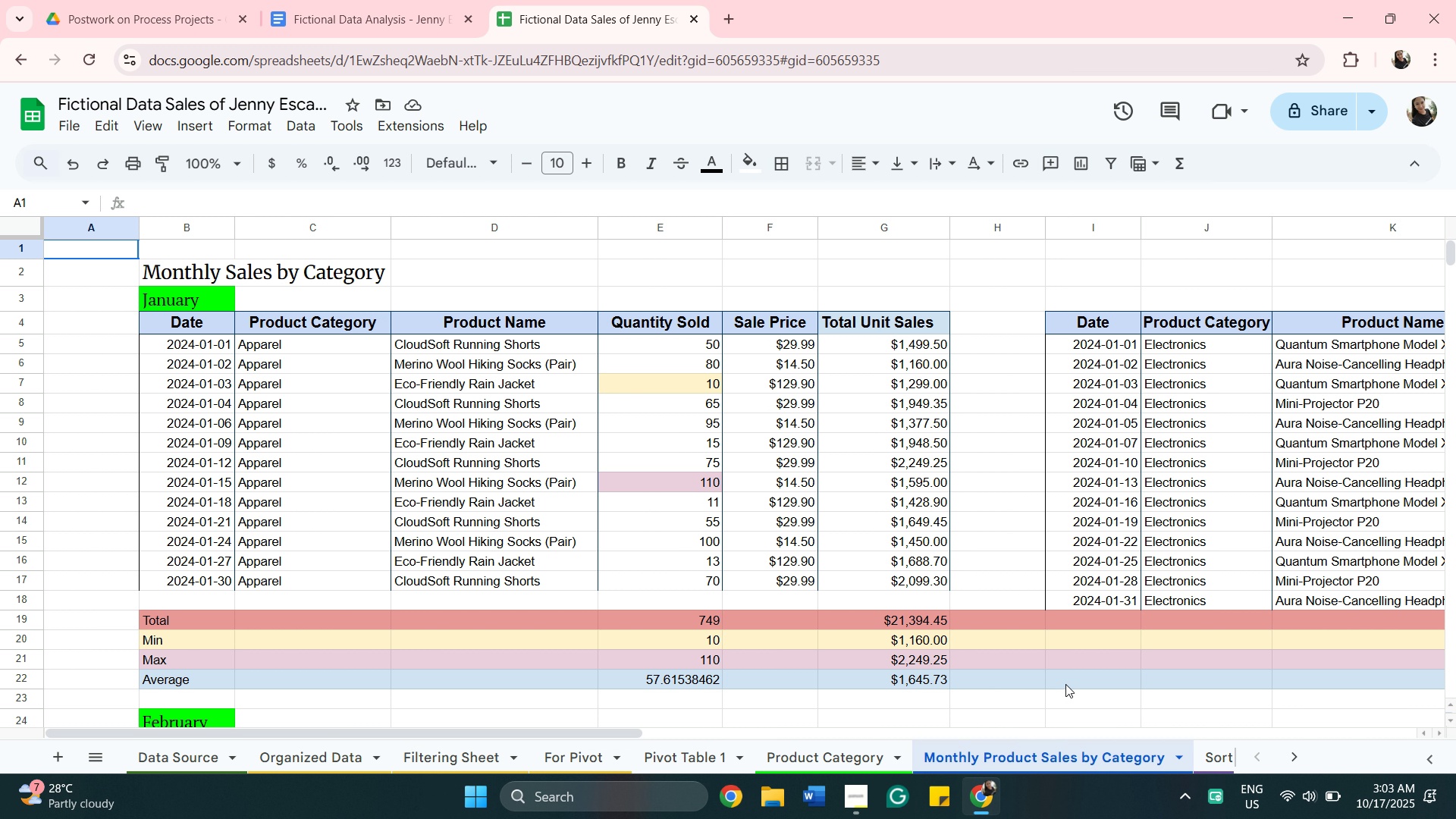 
scroll: coordinate [1068, 647], scroll_direction: down, amount: 15.0
 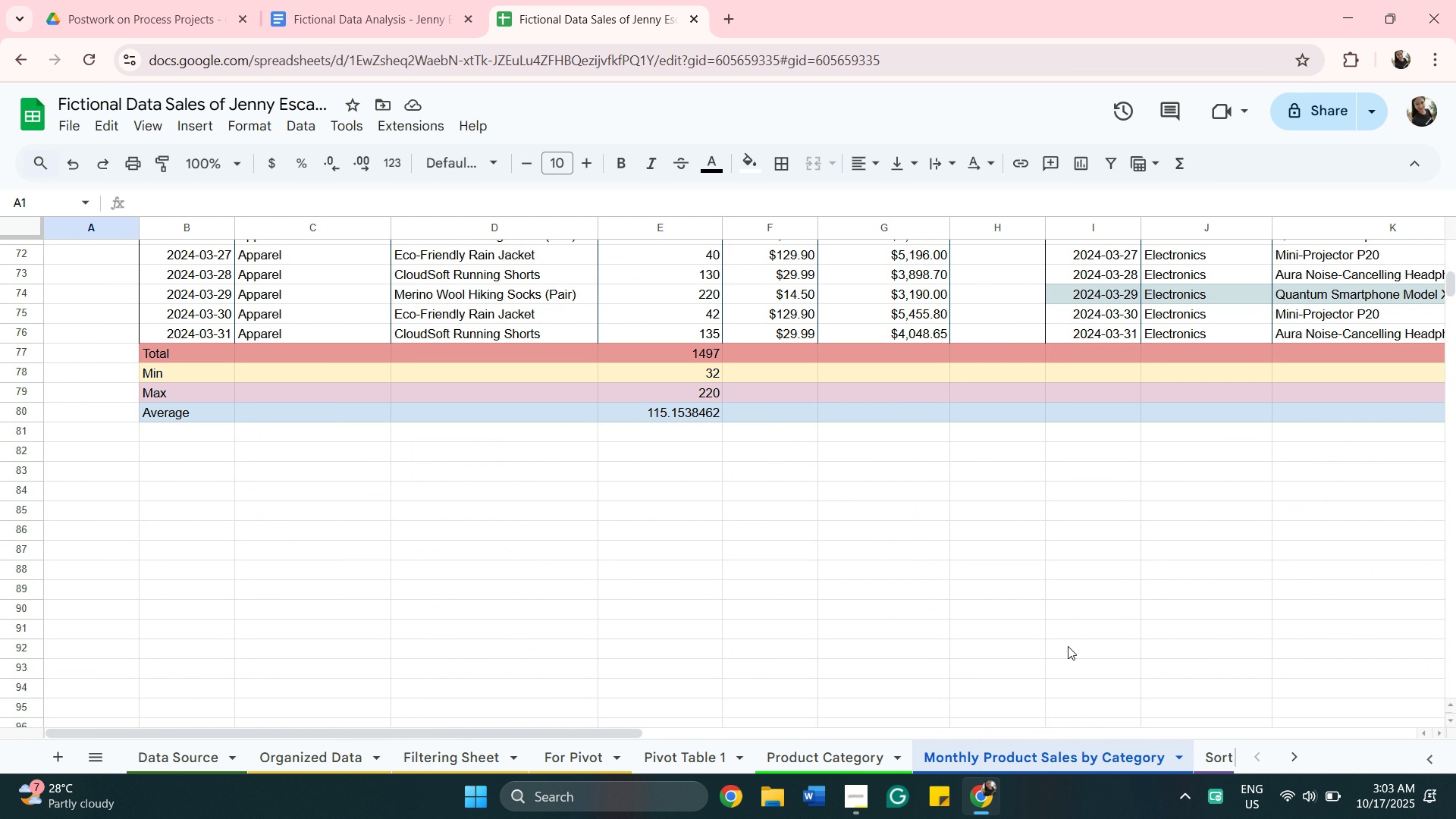 
scroll: coordinate [1050, 618], scroll_direction: up, amount: 8.0
 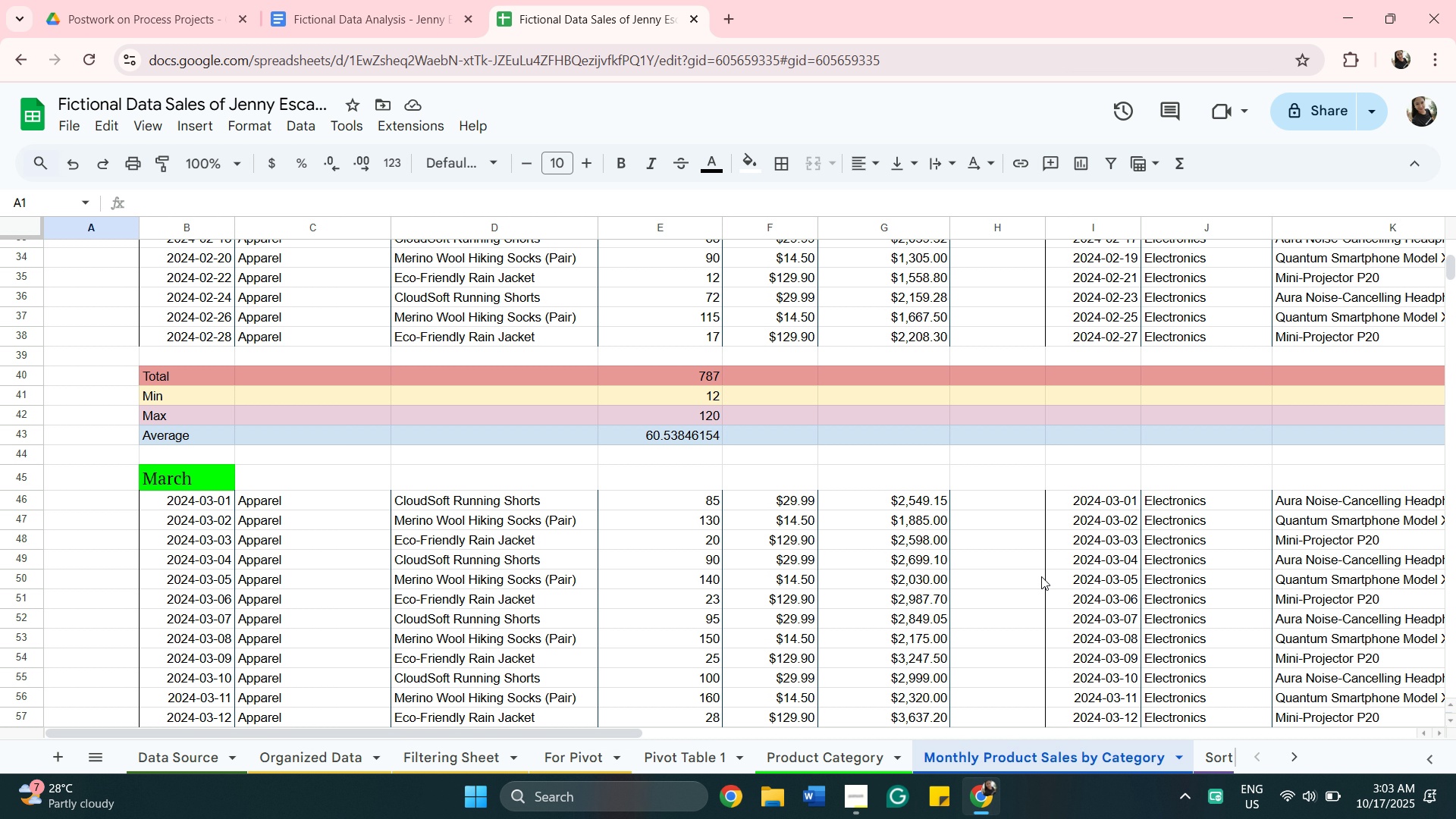 
wait(7.22)
 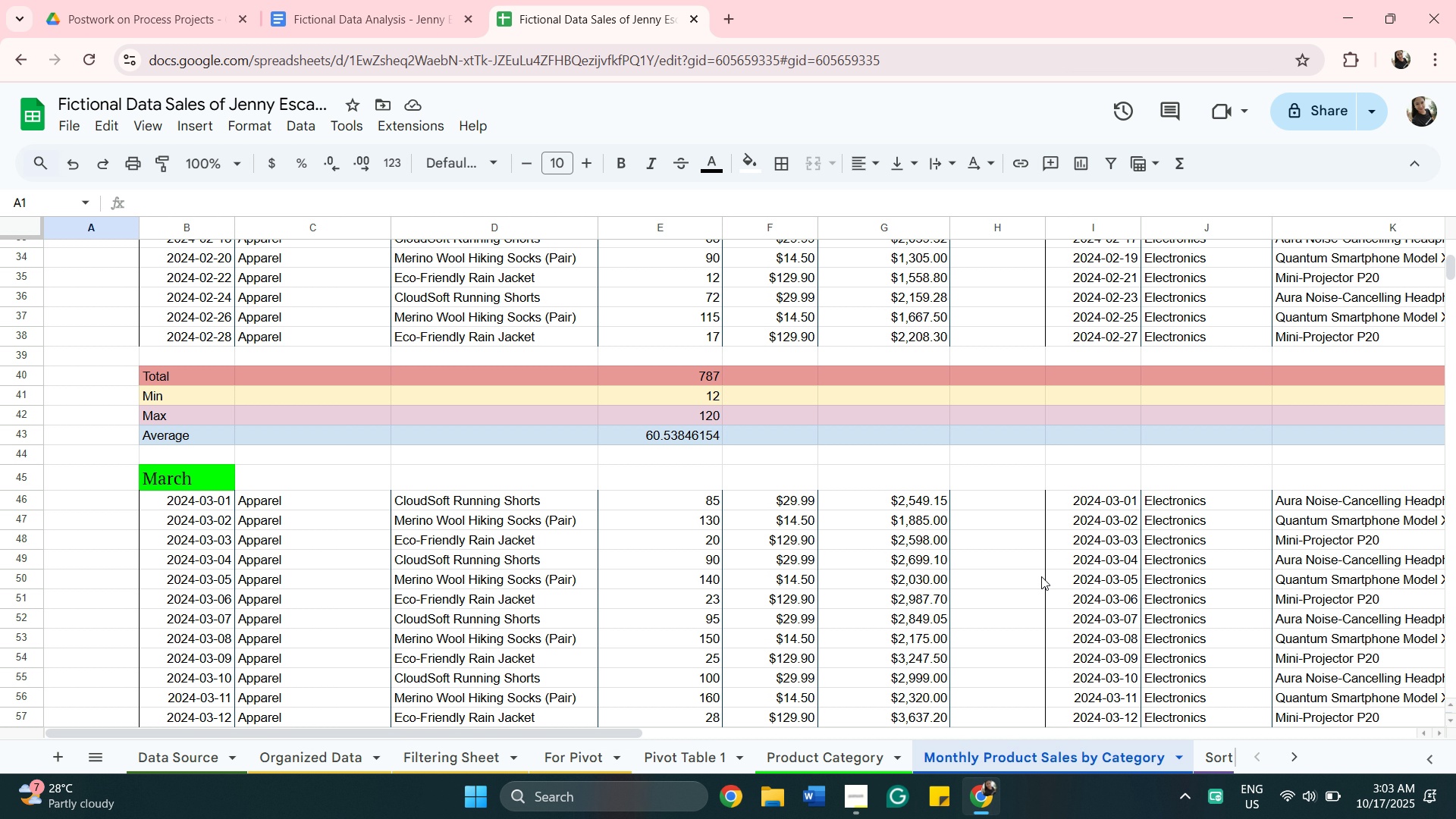 
scroll: coordinate [795, 596], scroll_direction: up, amount: 6.0
 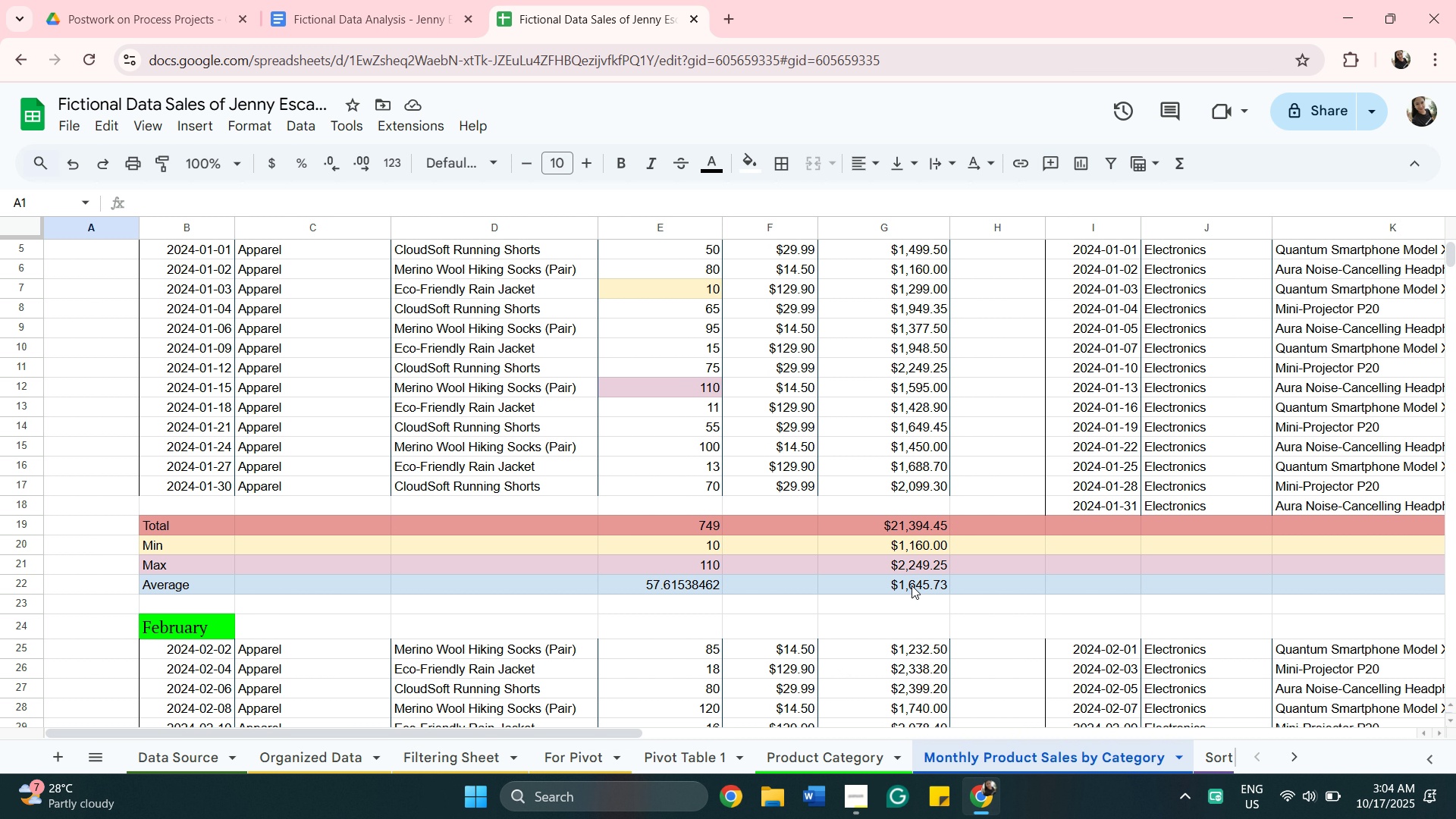 
wait(20.64)
 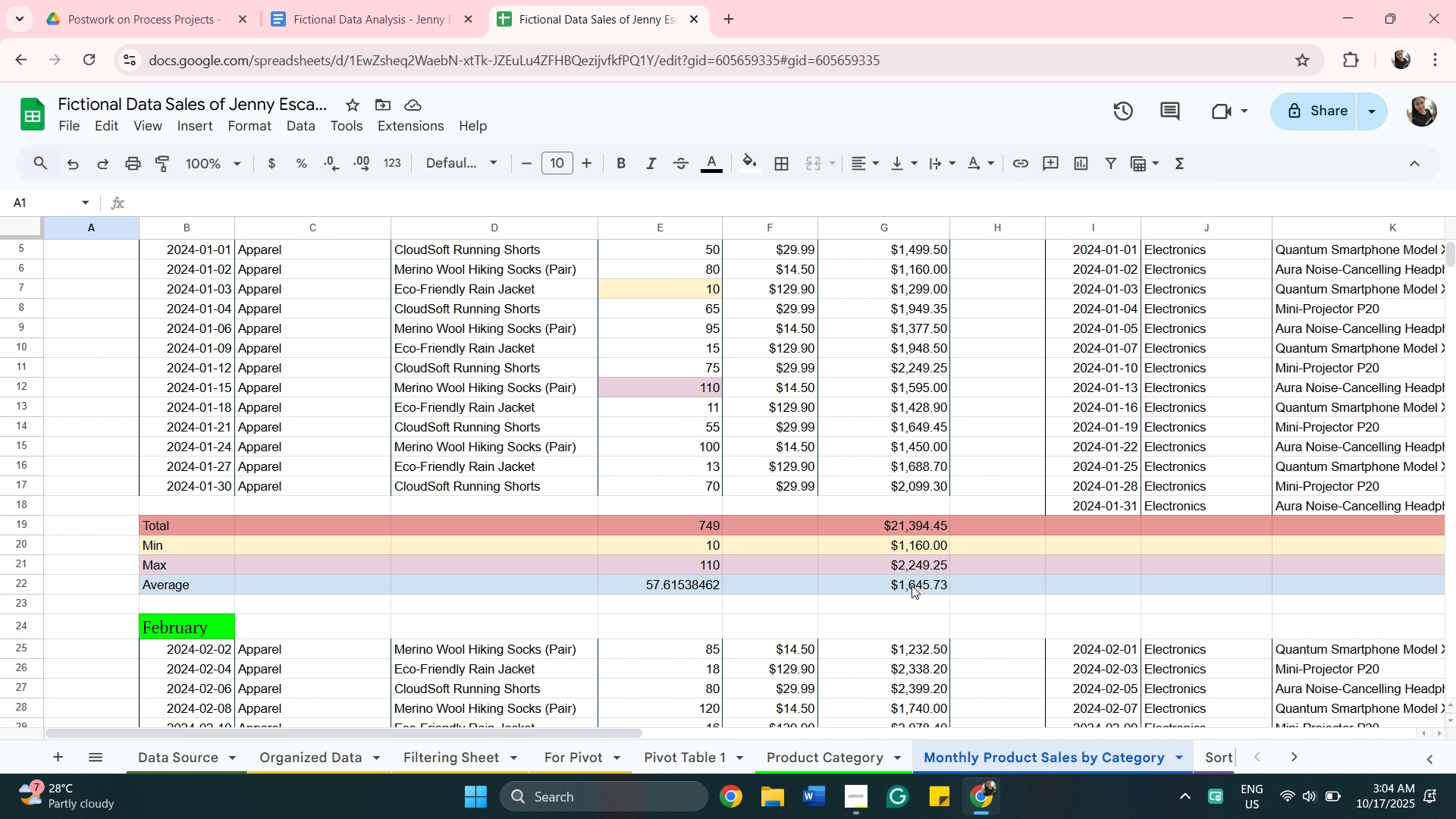 
left_click_drag(start_coordinate=[586, 729], to_coordinate=[1182, 818])
 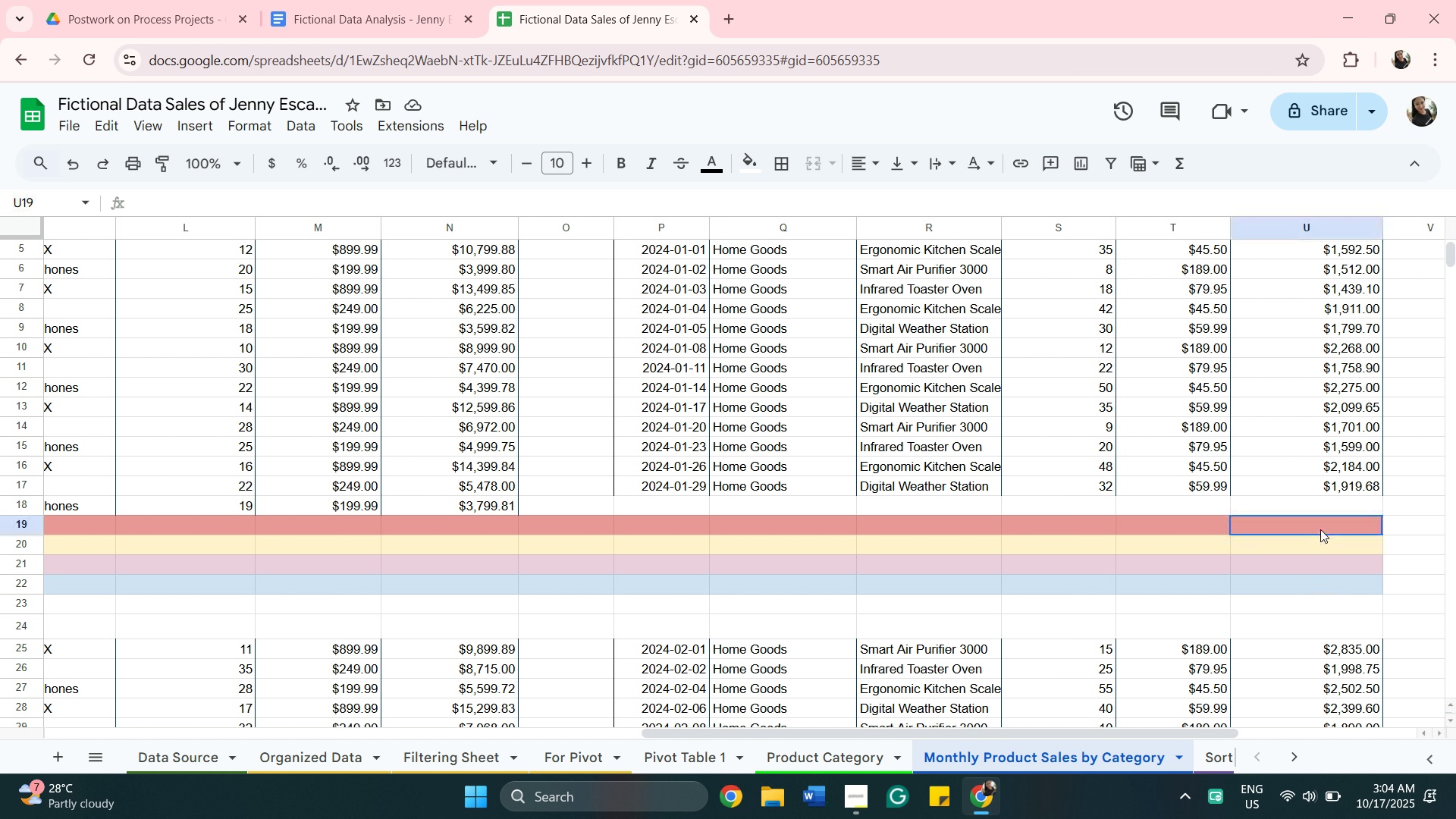 
left_click([1320, 529])
 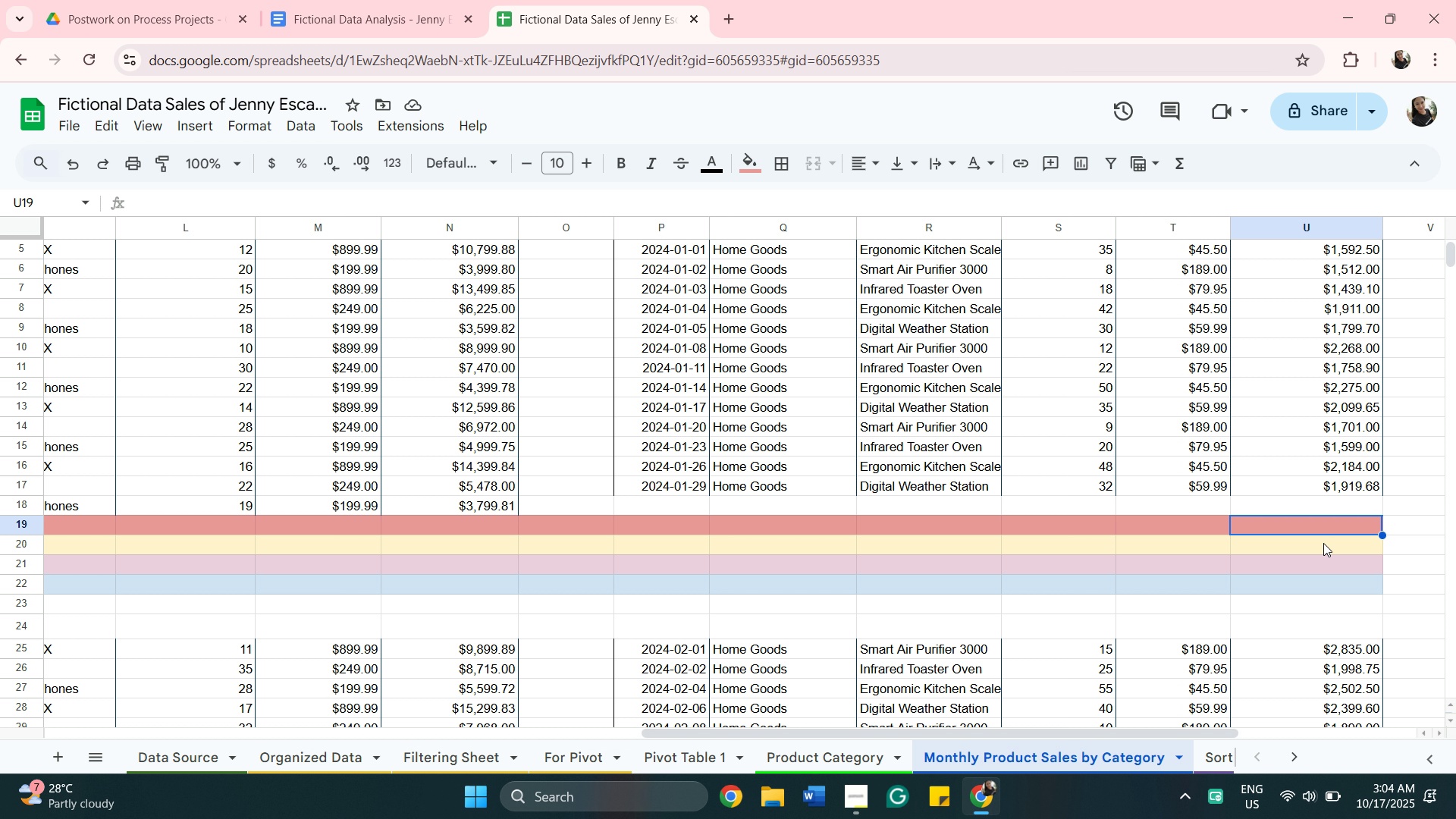 
wait(42.58)
 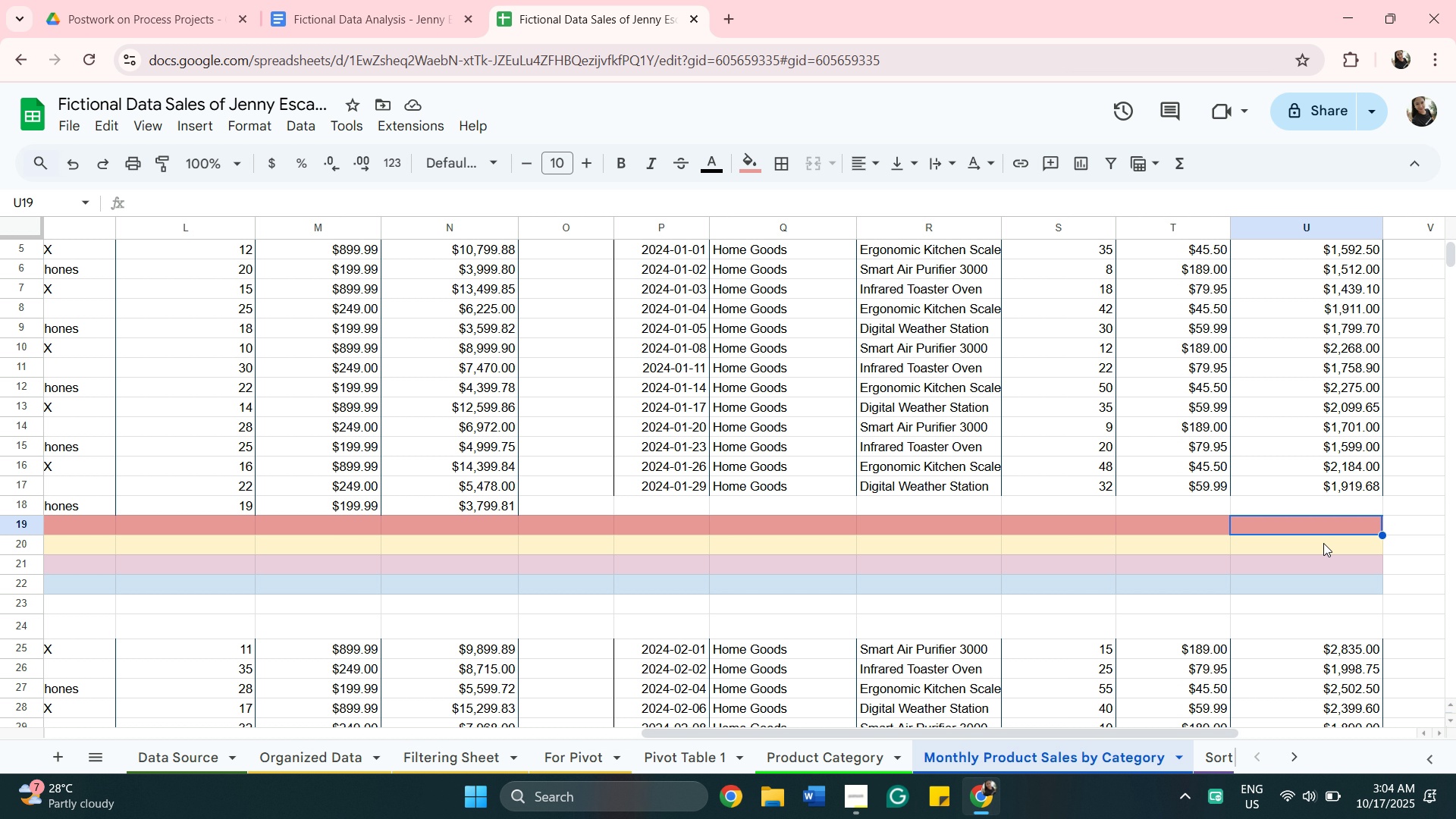 
left_click([650, 764])
 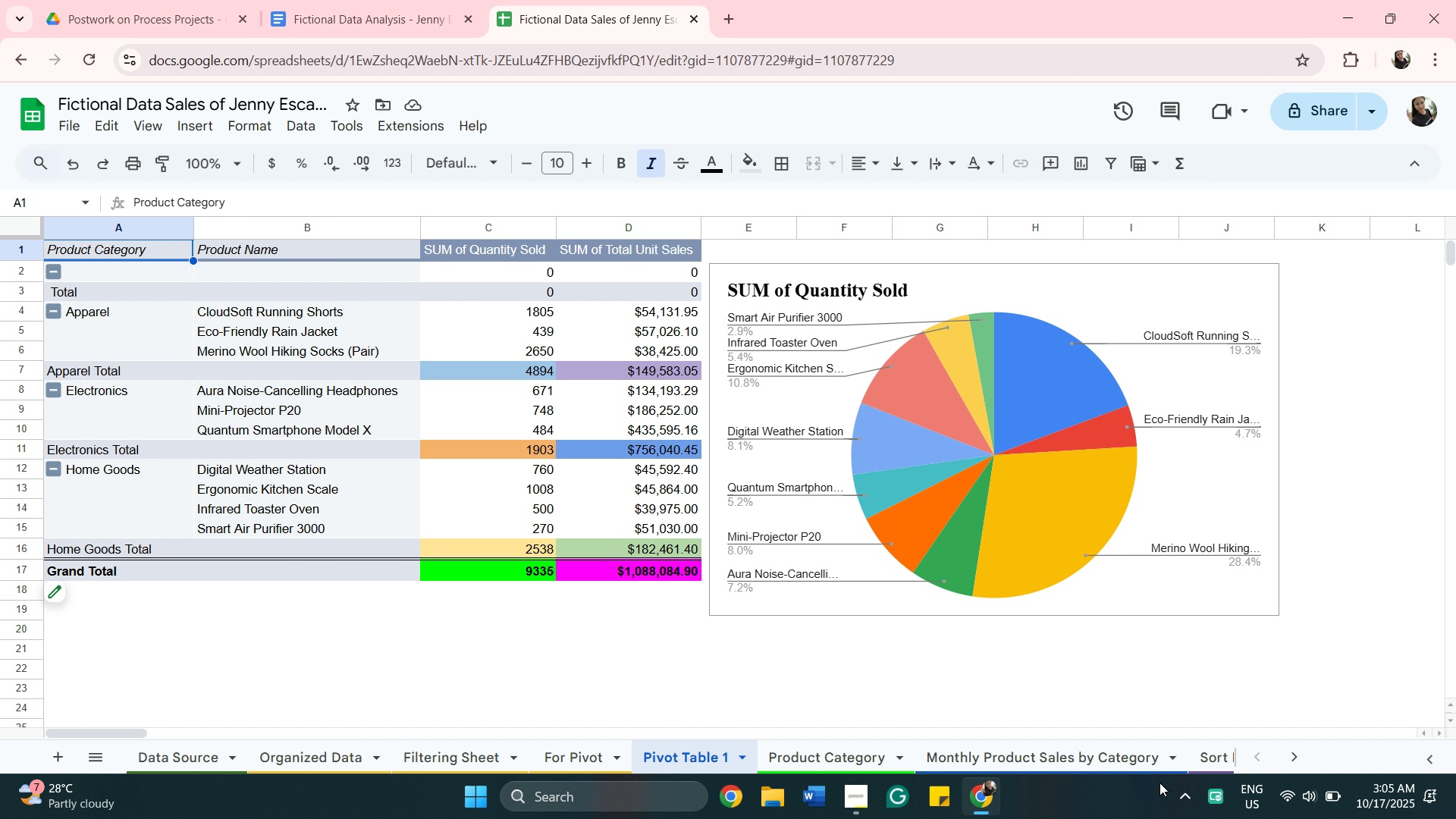 
wait(38.54)
 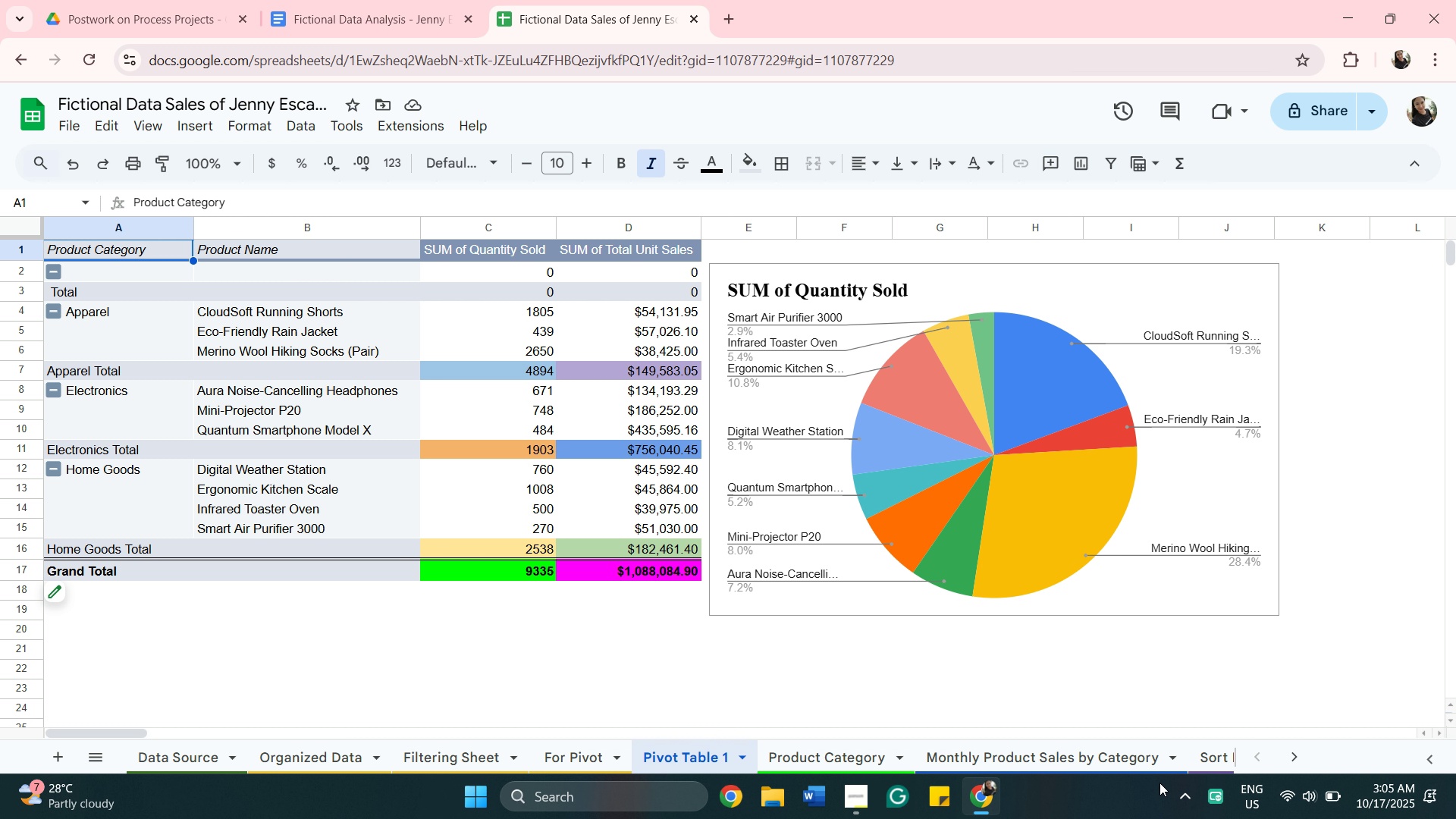 
left_click([1070, 754])
 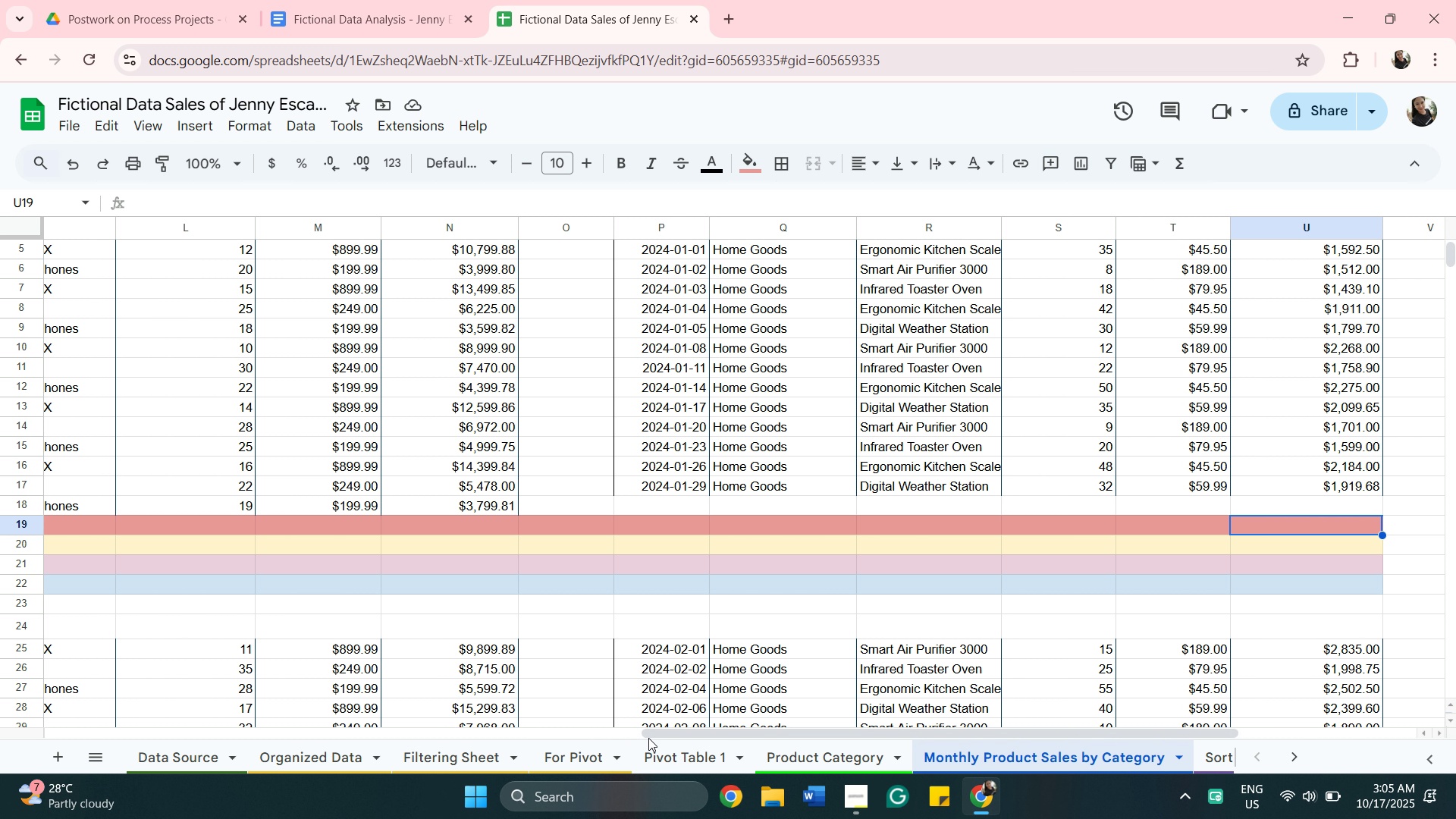 
left_click_drag(start_coordinate=[657, 736], to_coordinate=[783, 778])
 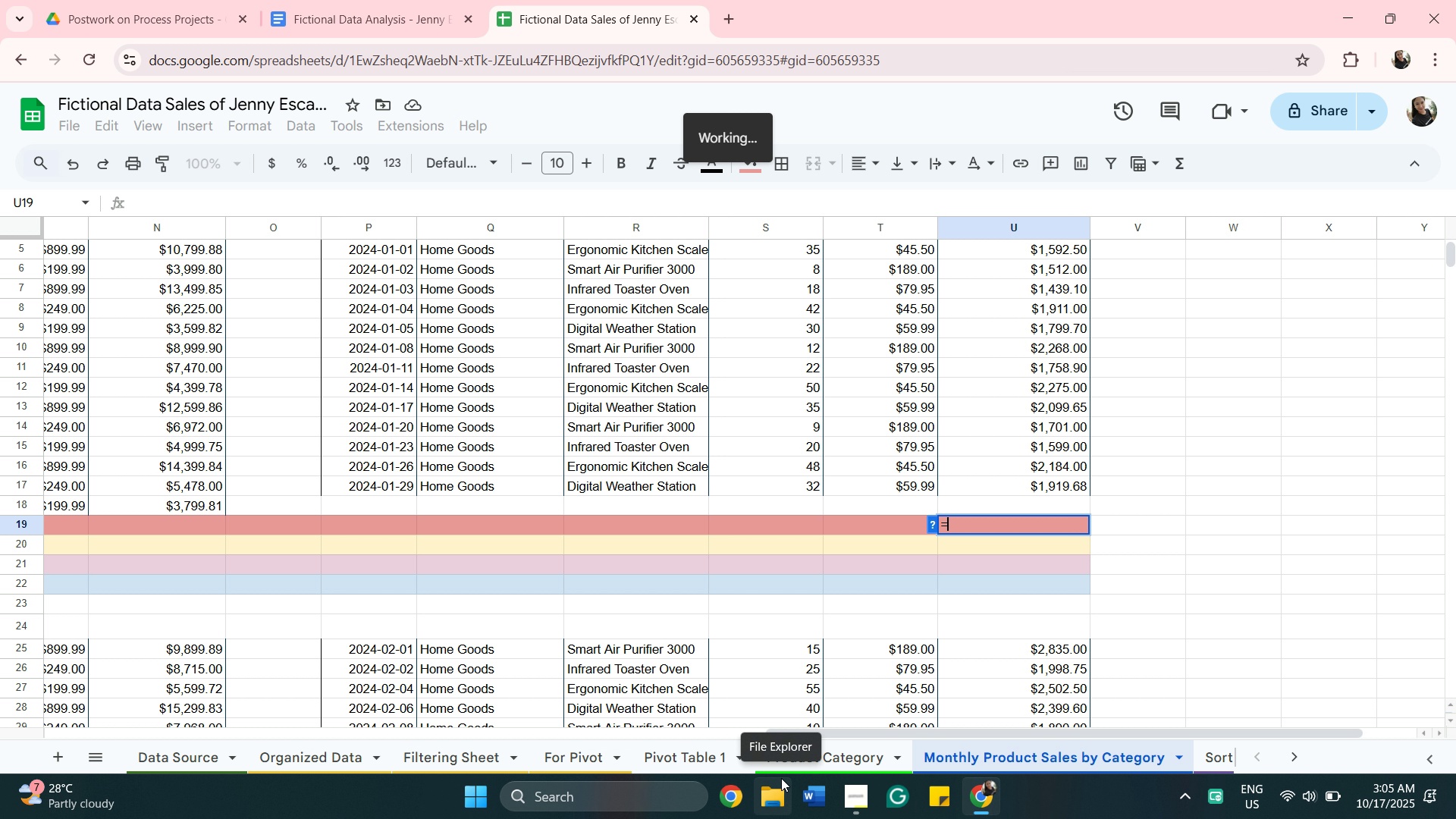 
key(Equal)
 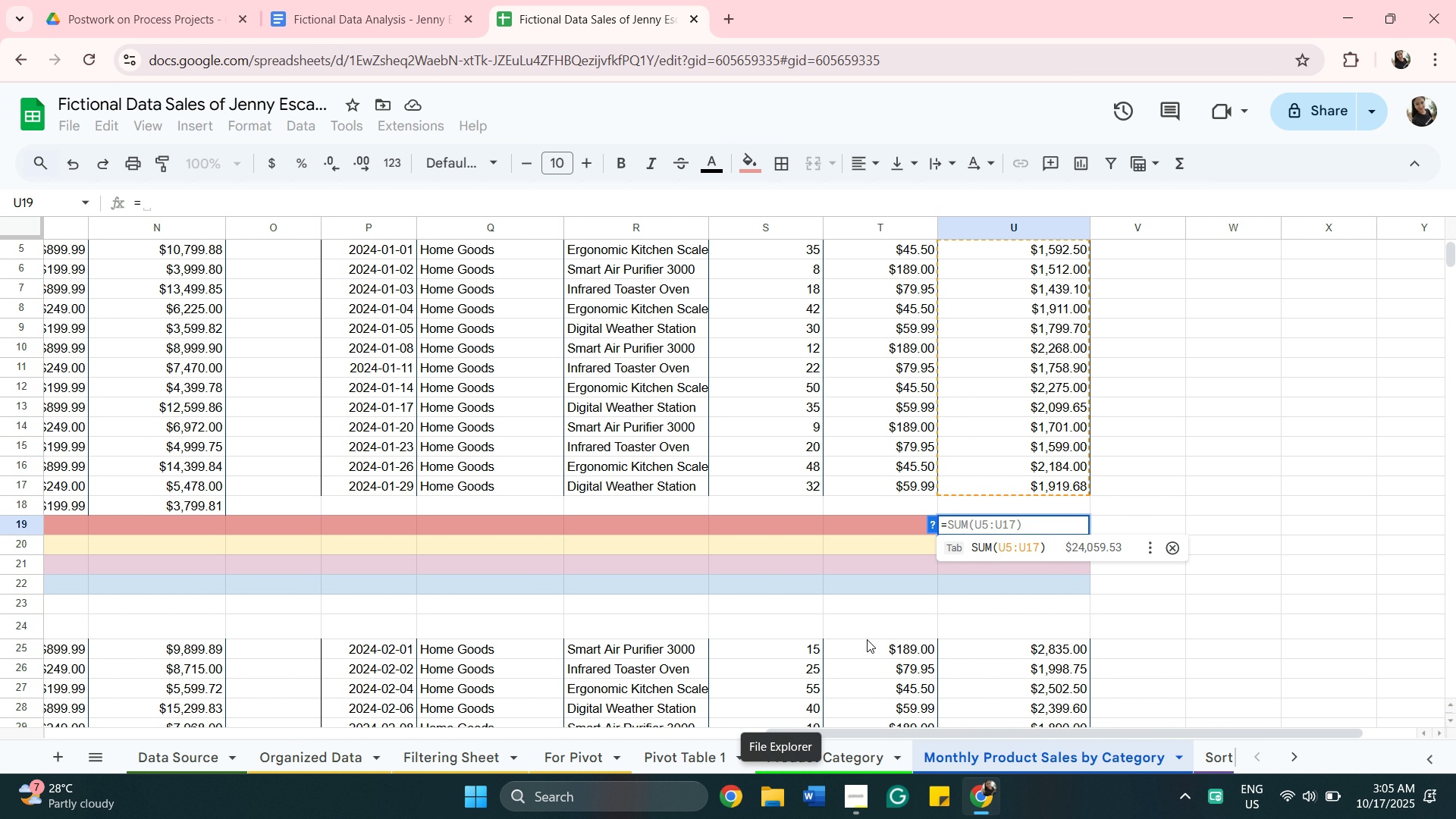 
scroll: coordinate [977, 447], scroll_direction: up, amount: 7.0
 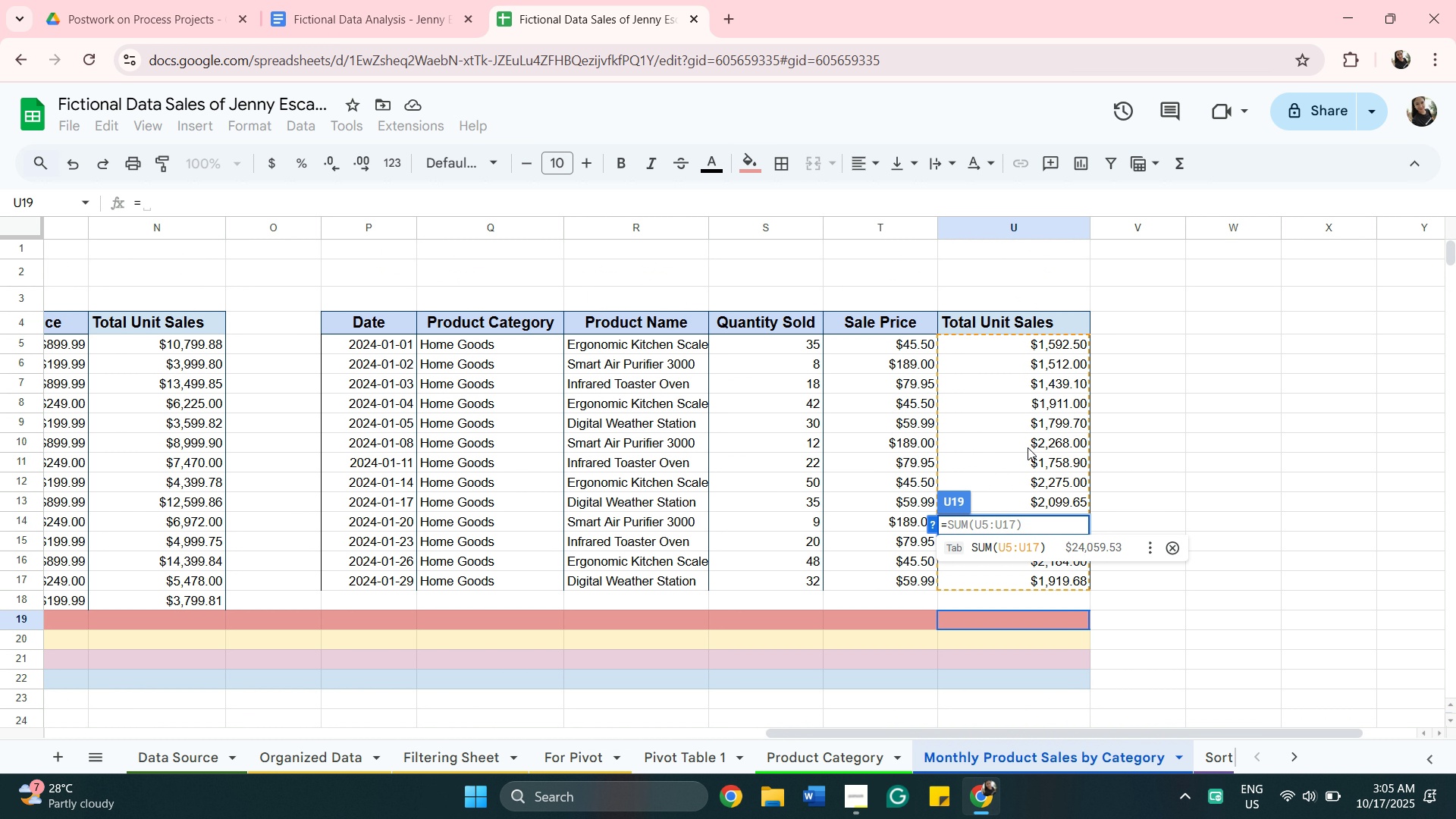 
scroll: coordinate [1028, 447], scroll_direction: down, amount: 1.0
 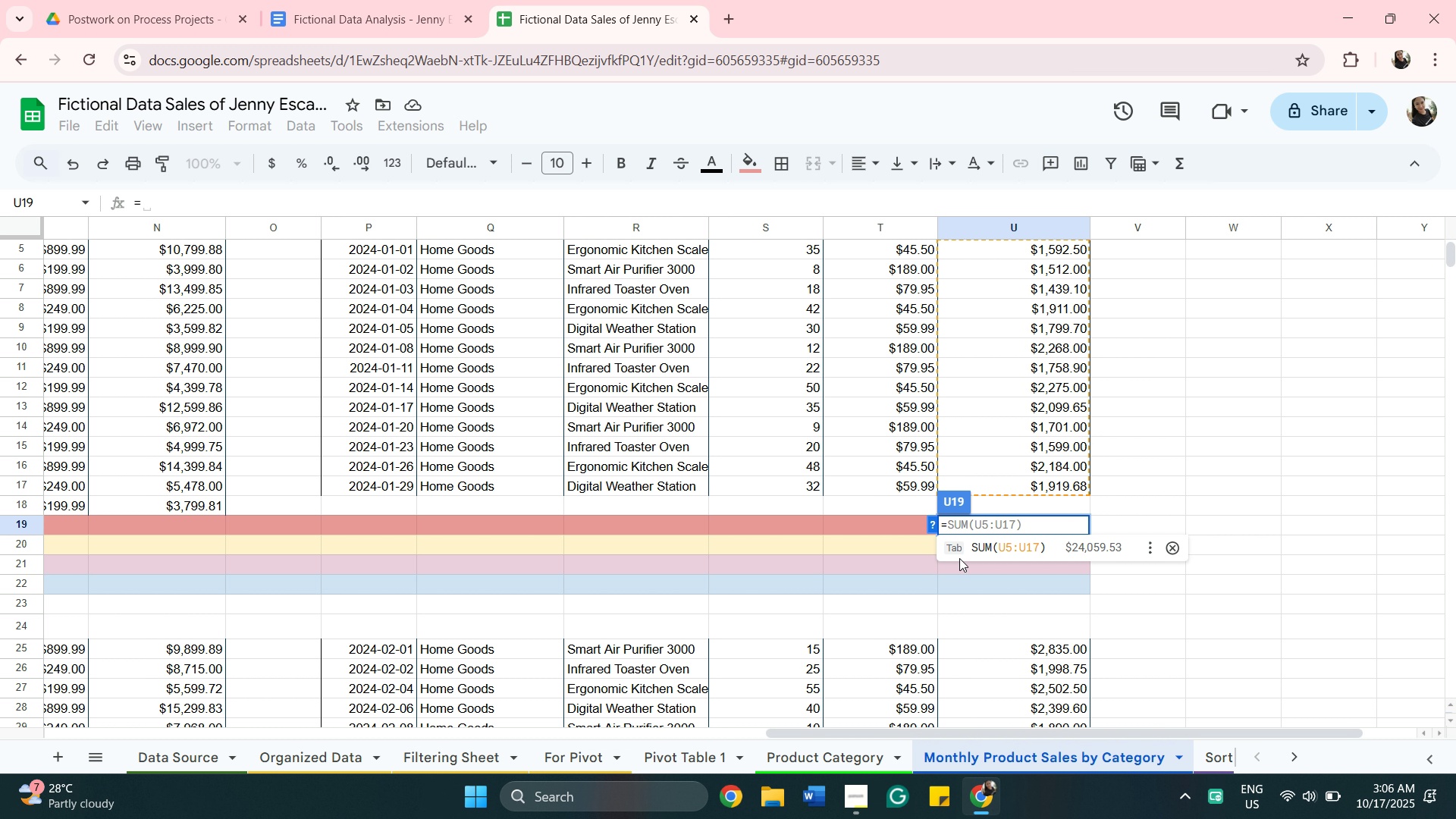 
left_click([962, 545])
 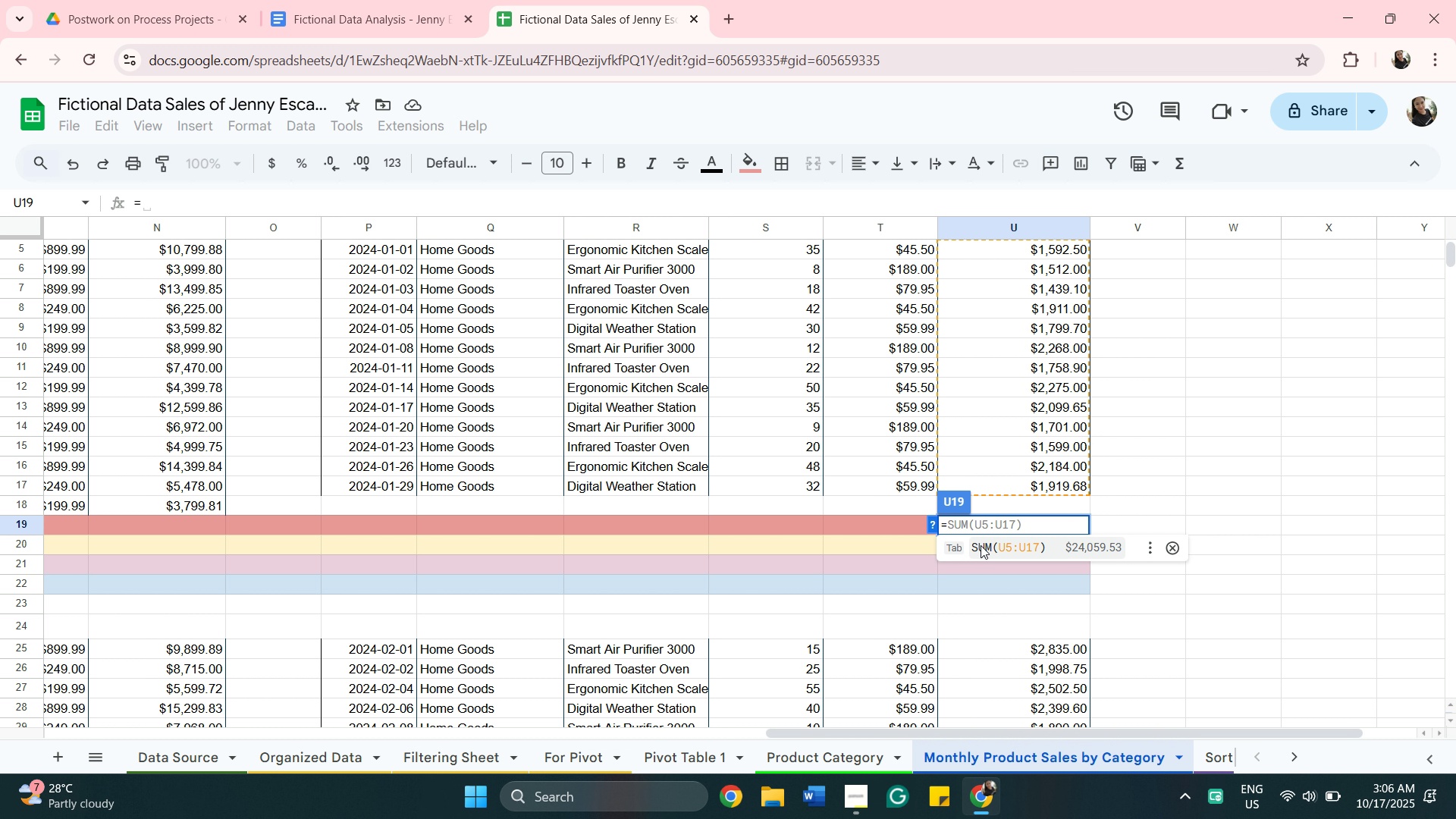 
left_click([981, 545])
 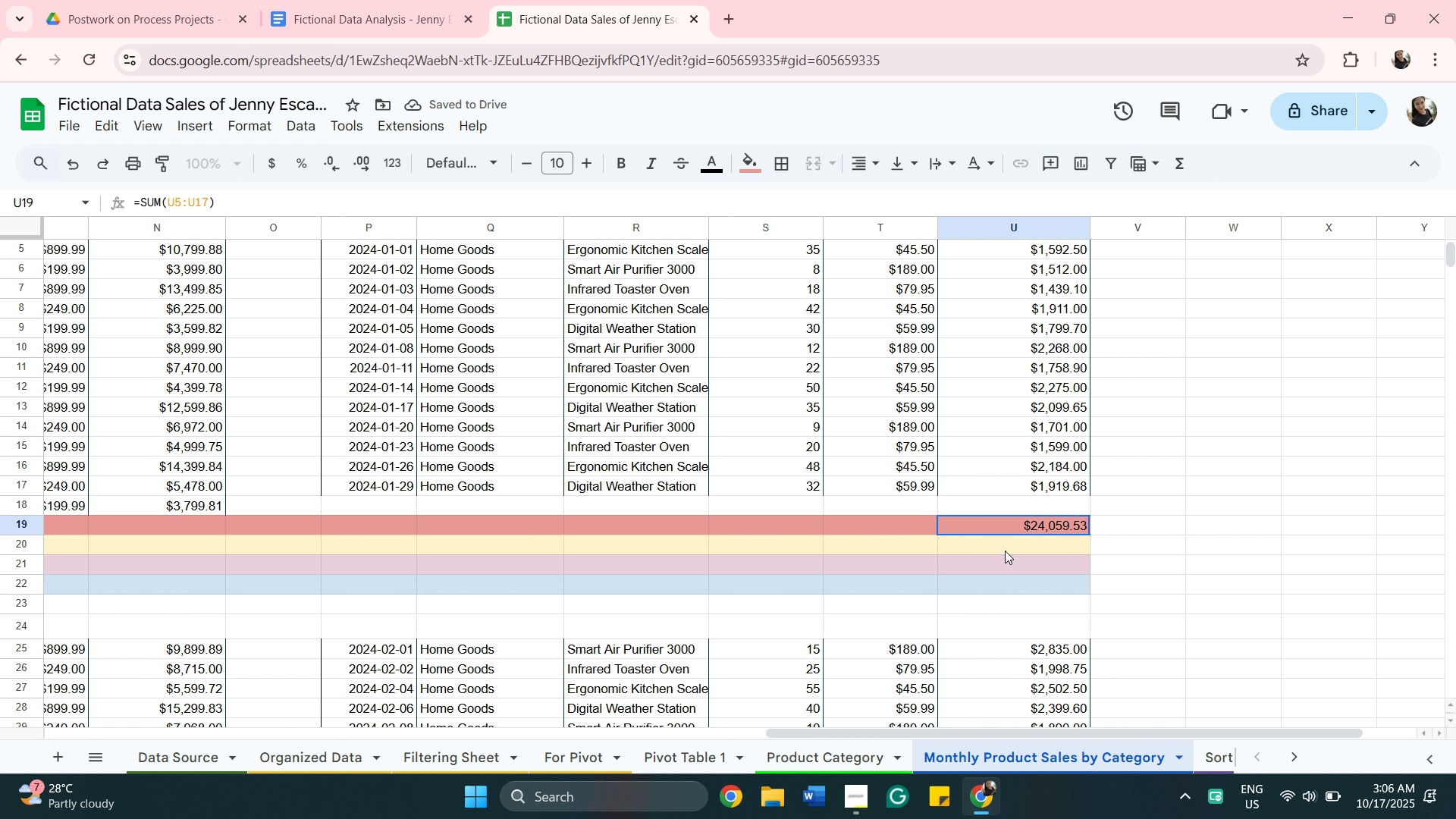 
left_click([1007, 549])
 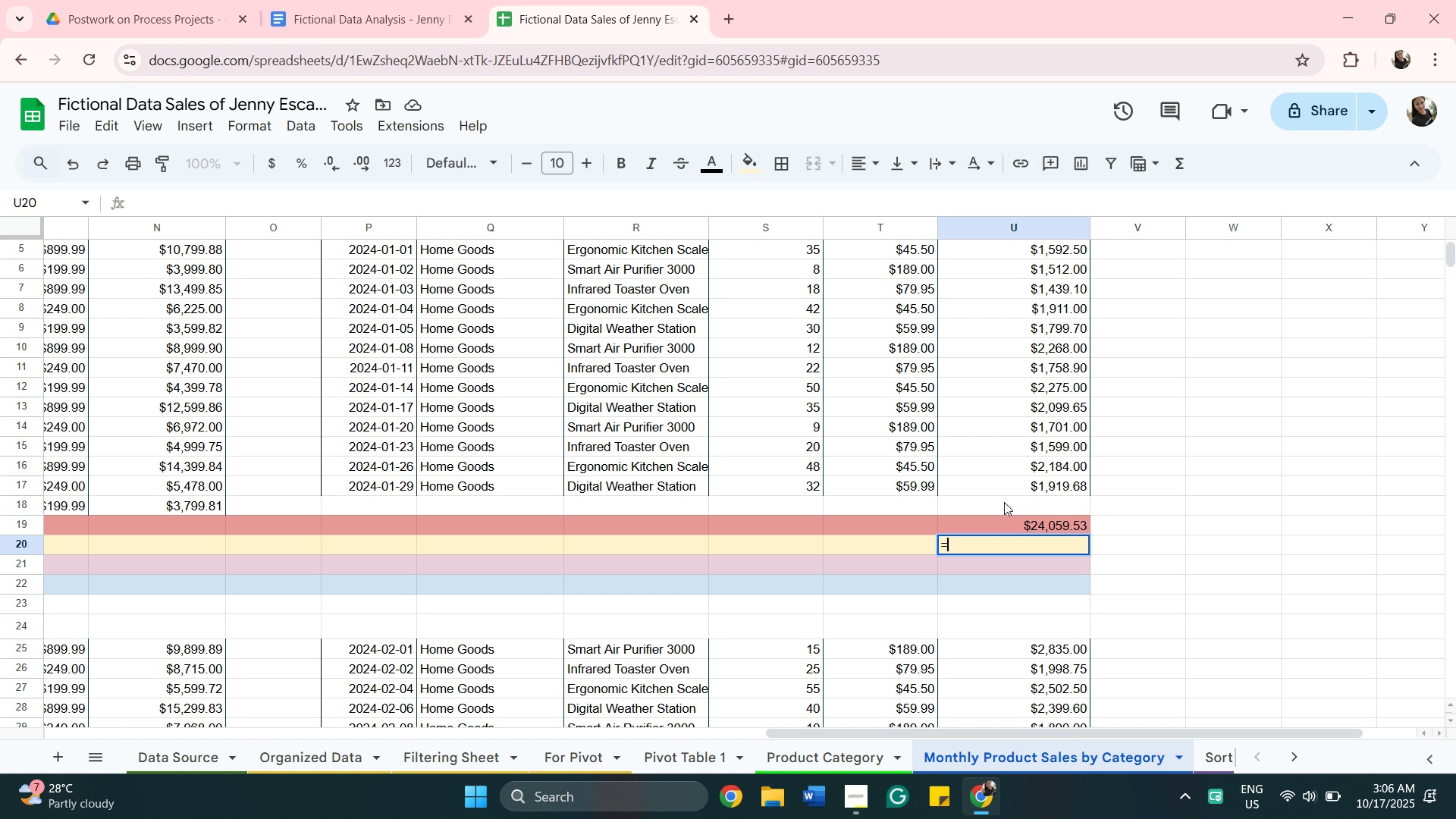 
type(=mi)
 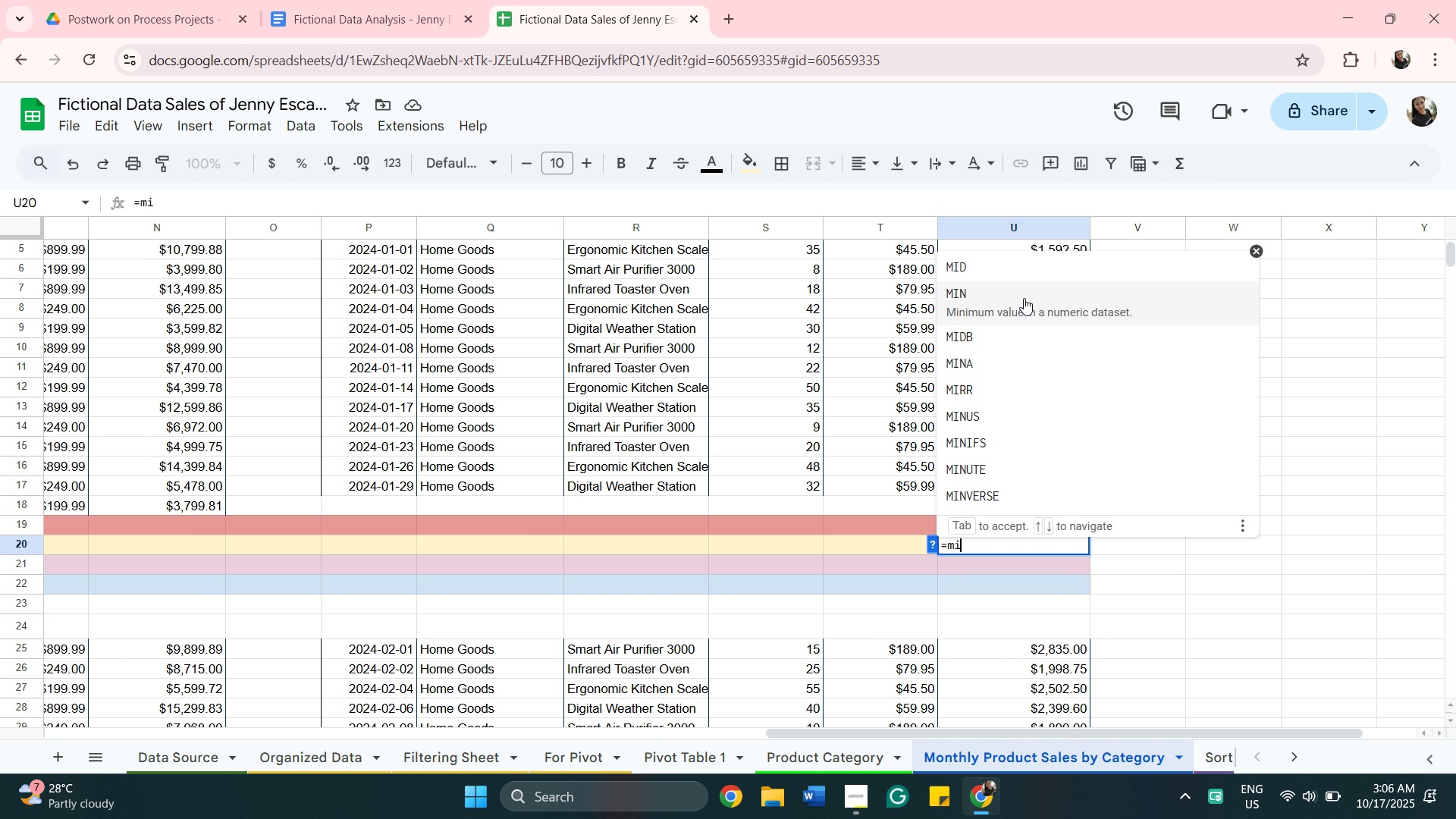 
left_click([1026, 296])
 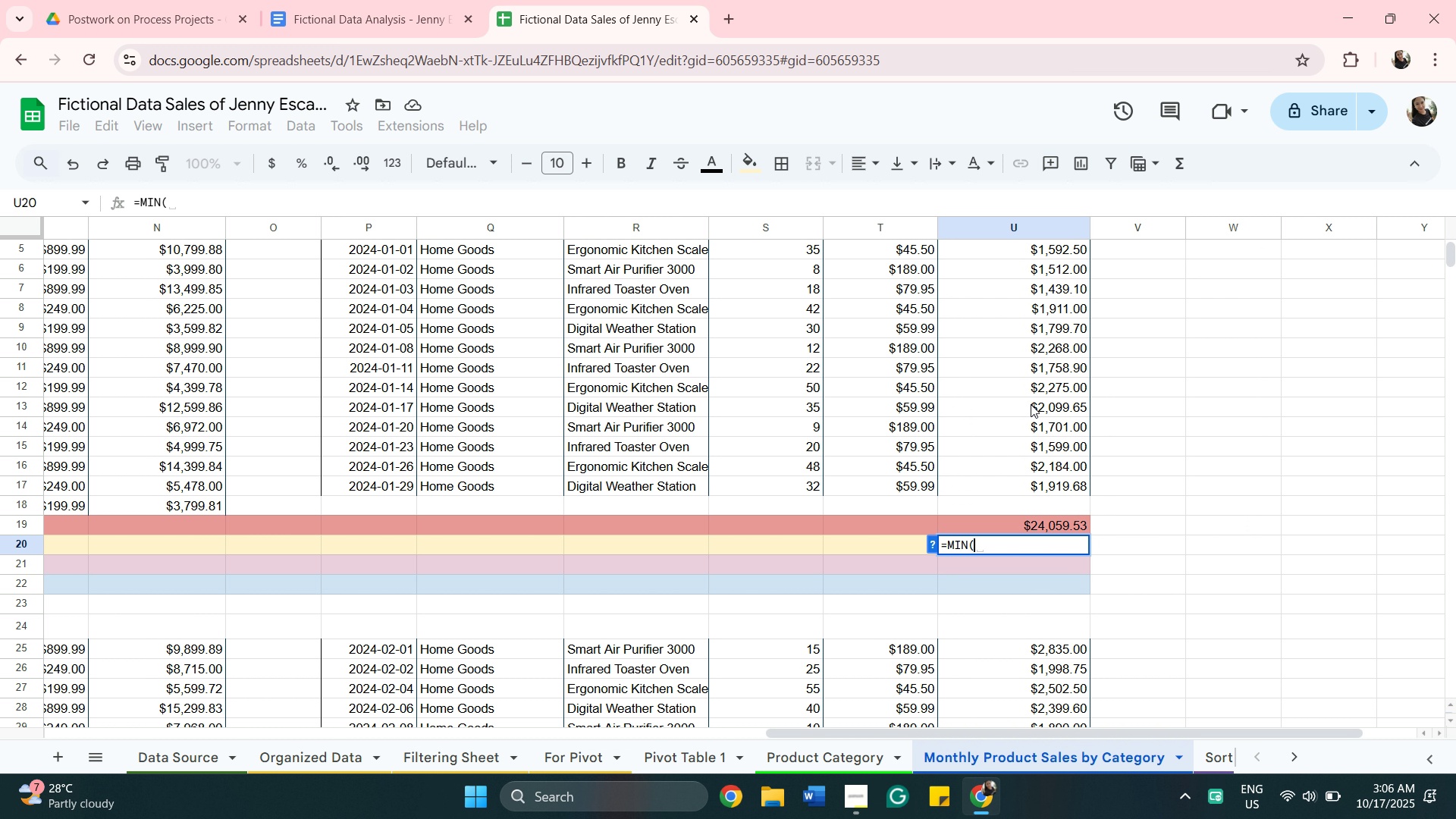 
scroll: coordinate [1046, 369], scroll_direction: up, amount: 2.0
 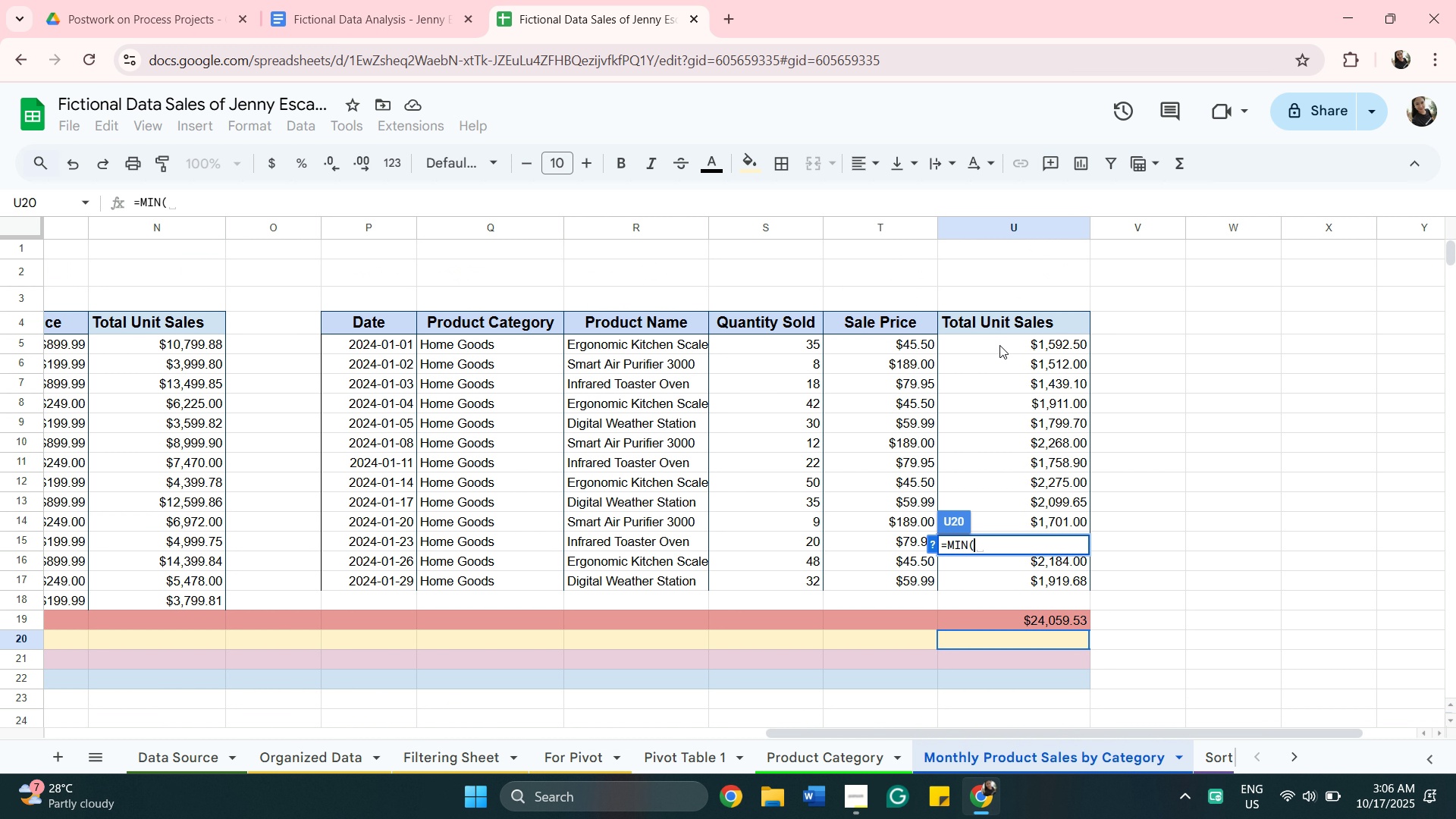 
left_click([999, 345])
 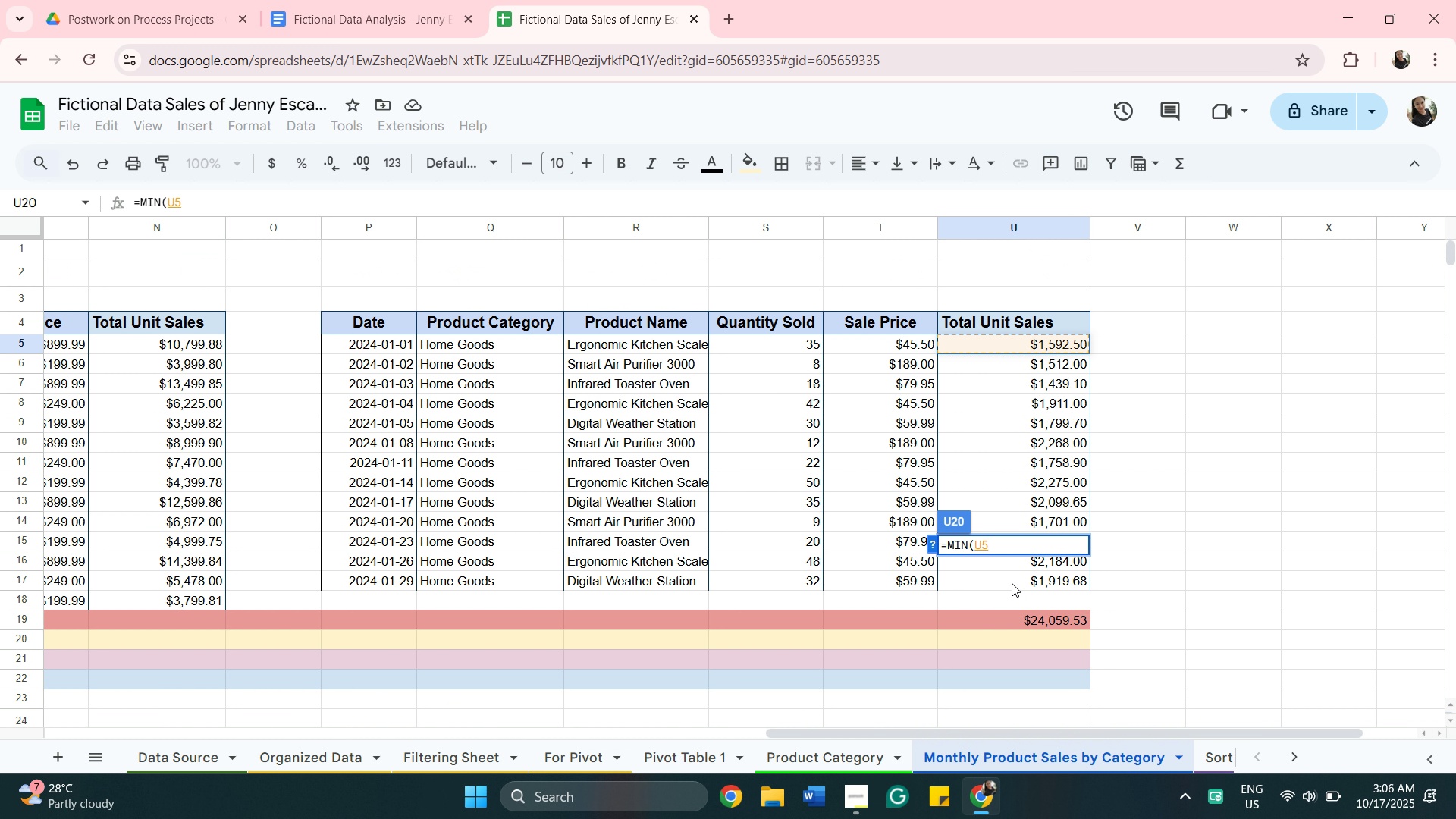 
hold_key(key=ShiftLeft, duration=0.46)
left_click([1012, 583])
 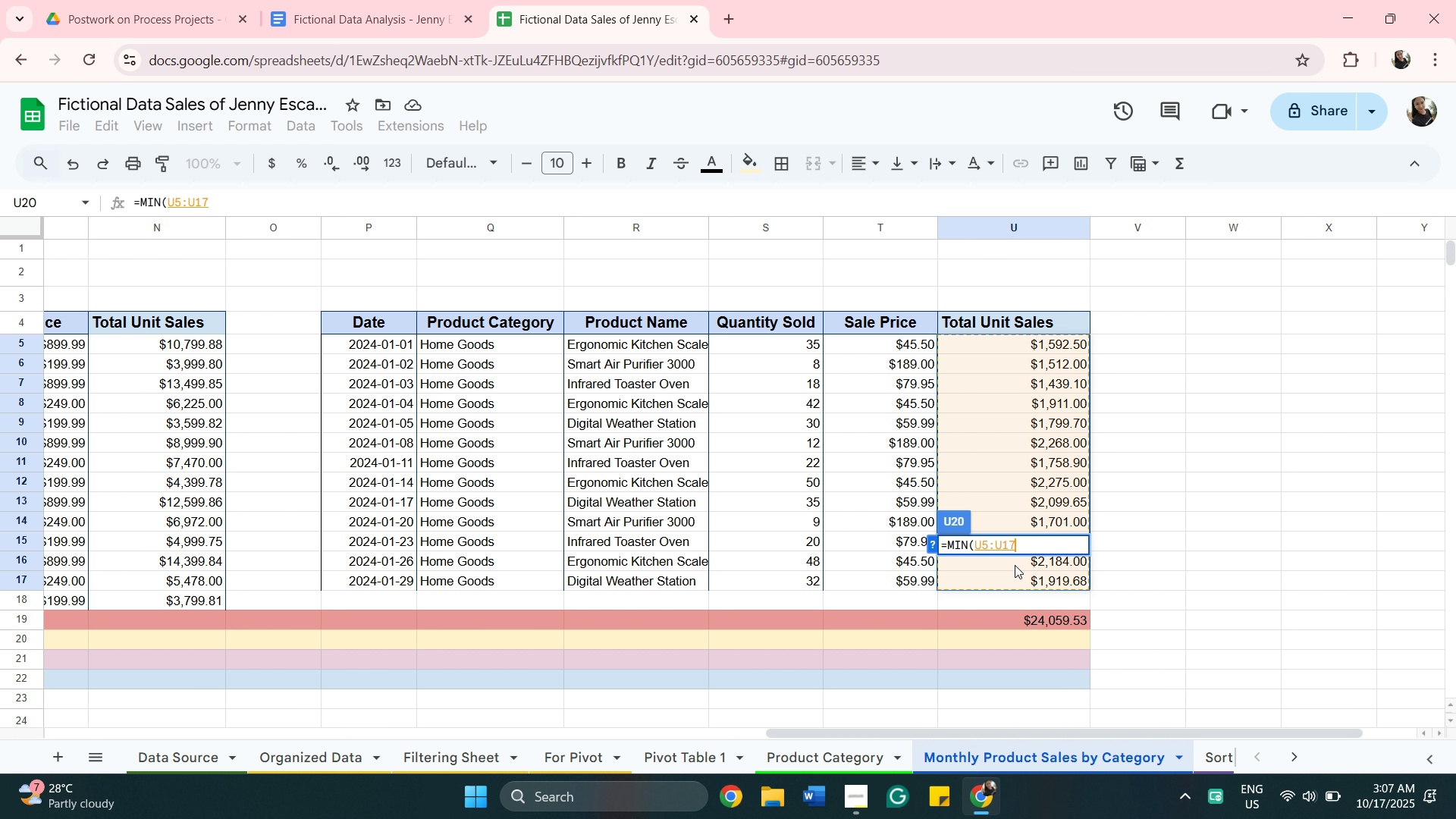 
wait(89.34)
 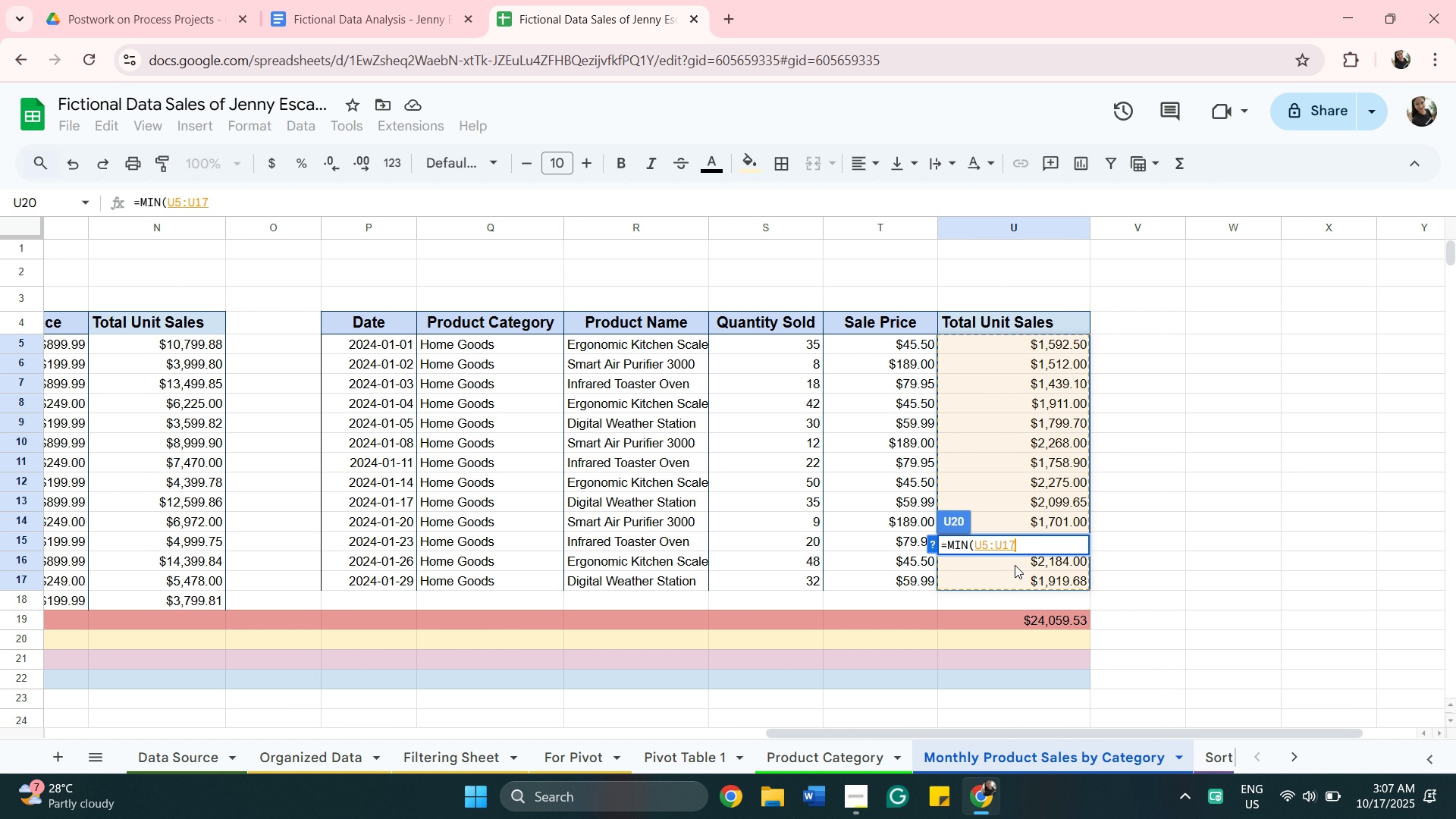 
key(Enter)
 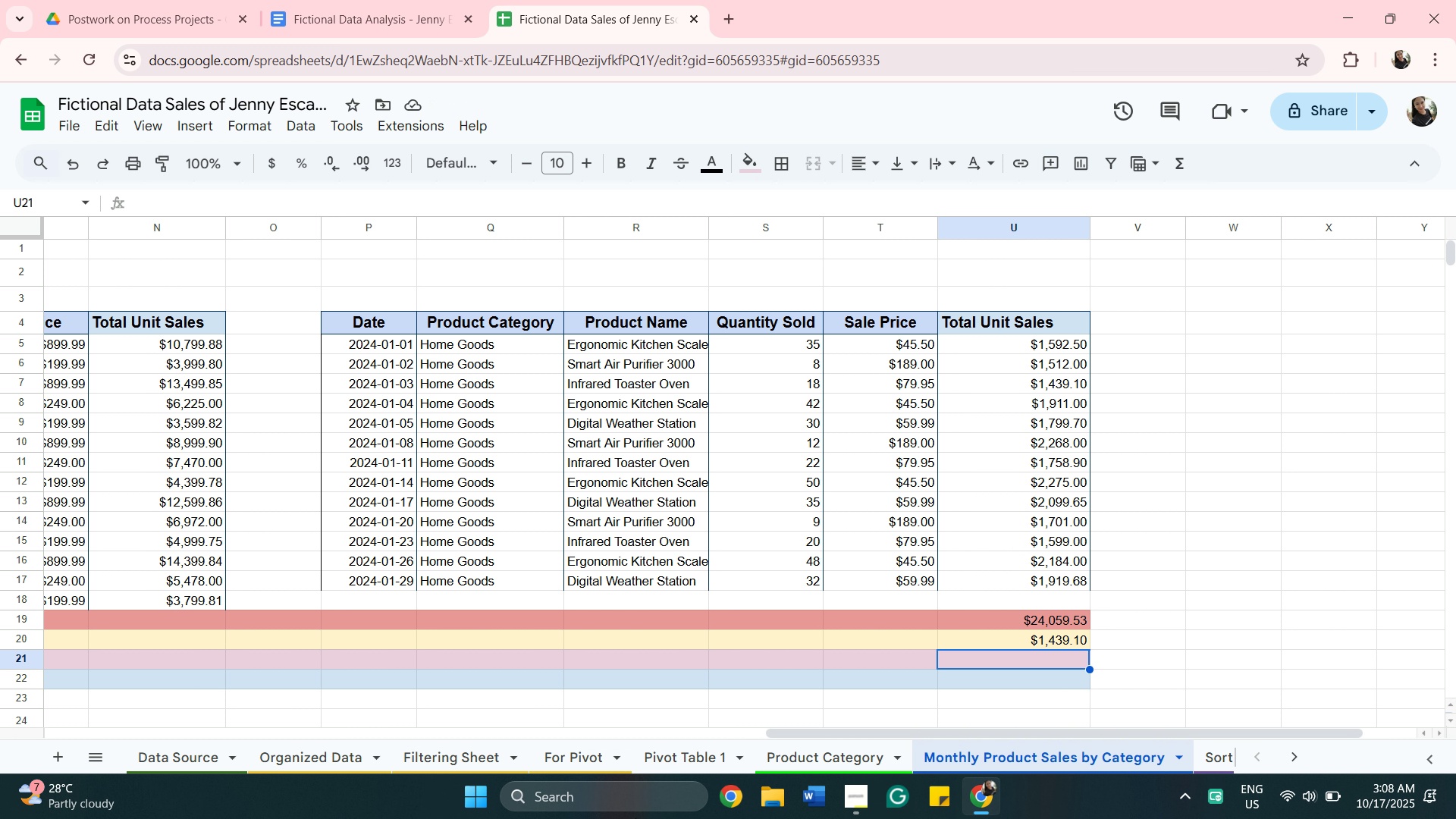 
wait(7.08)
 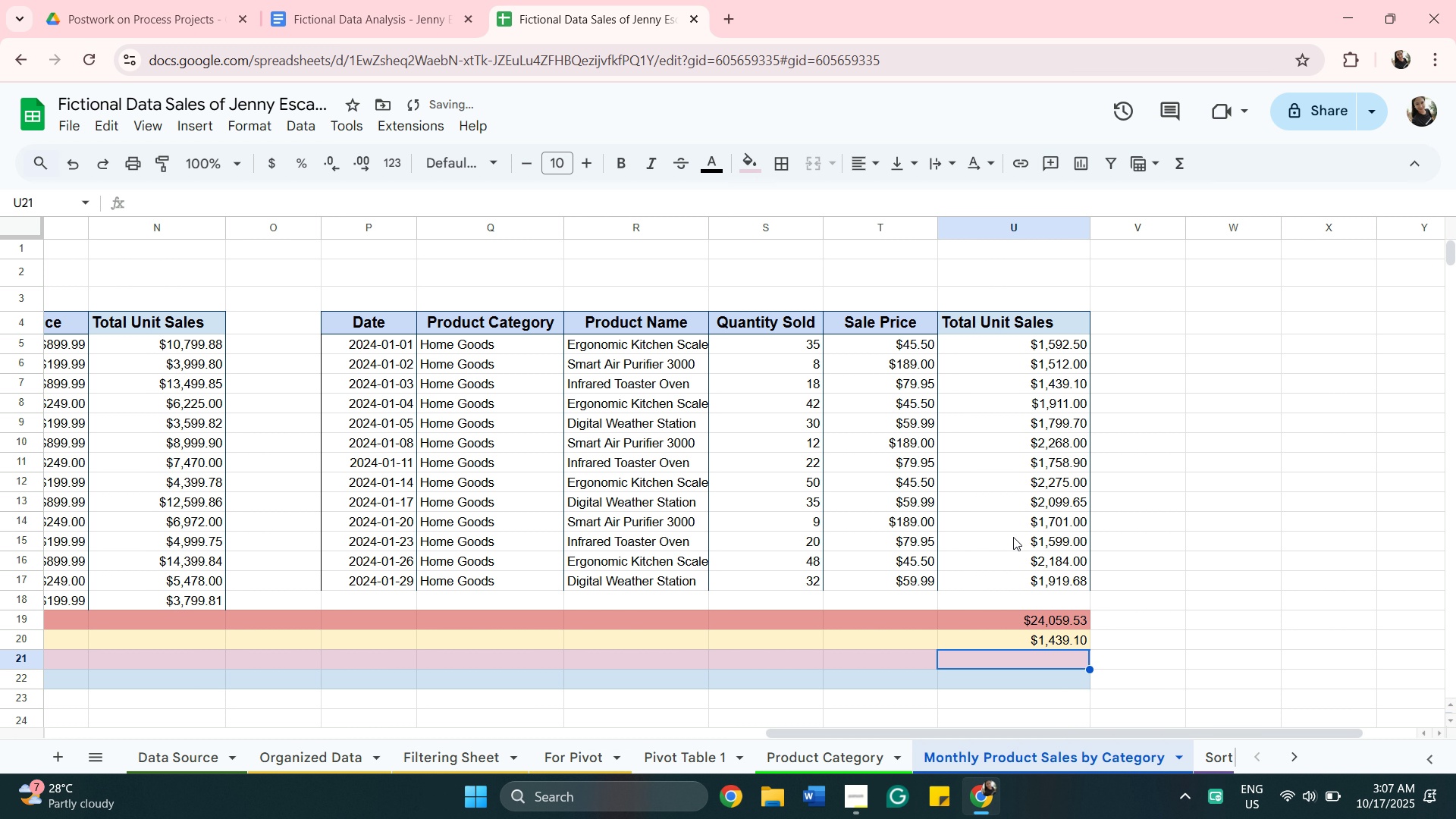 
key(Enter)
 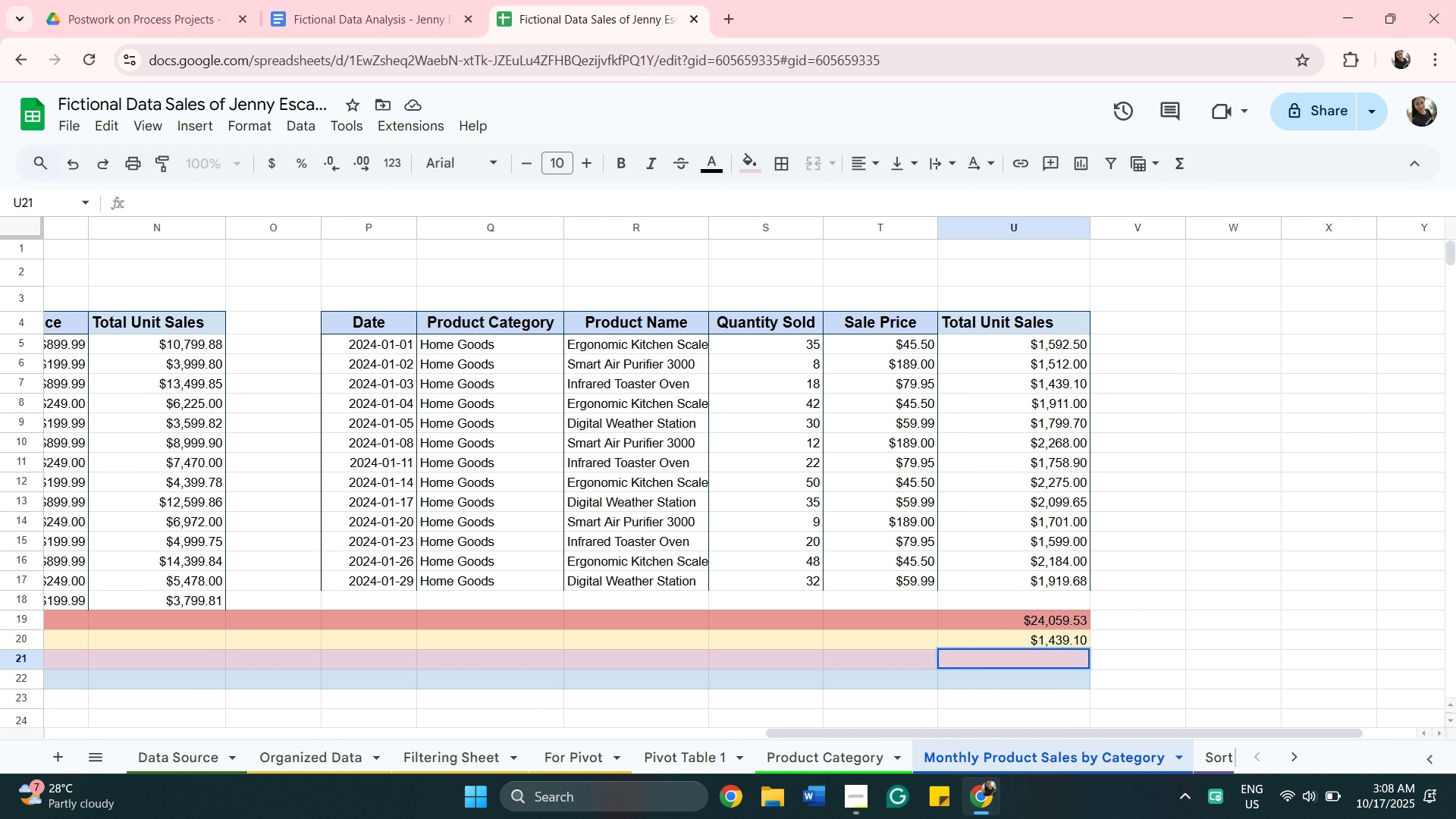 
key(Shift+ShiftLeft)
 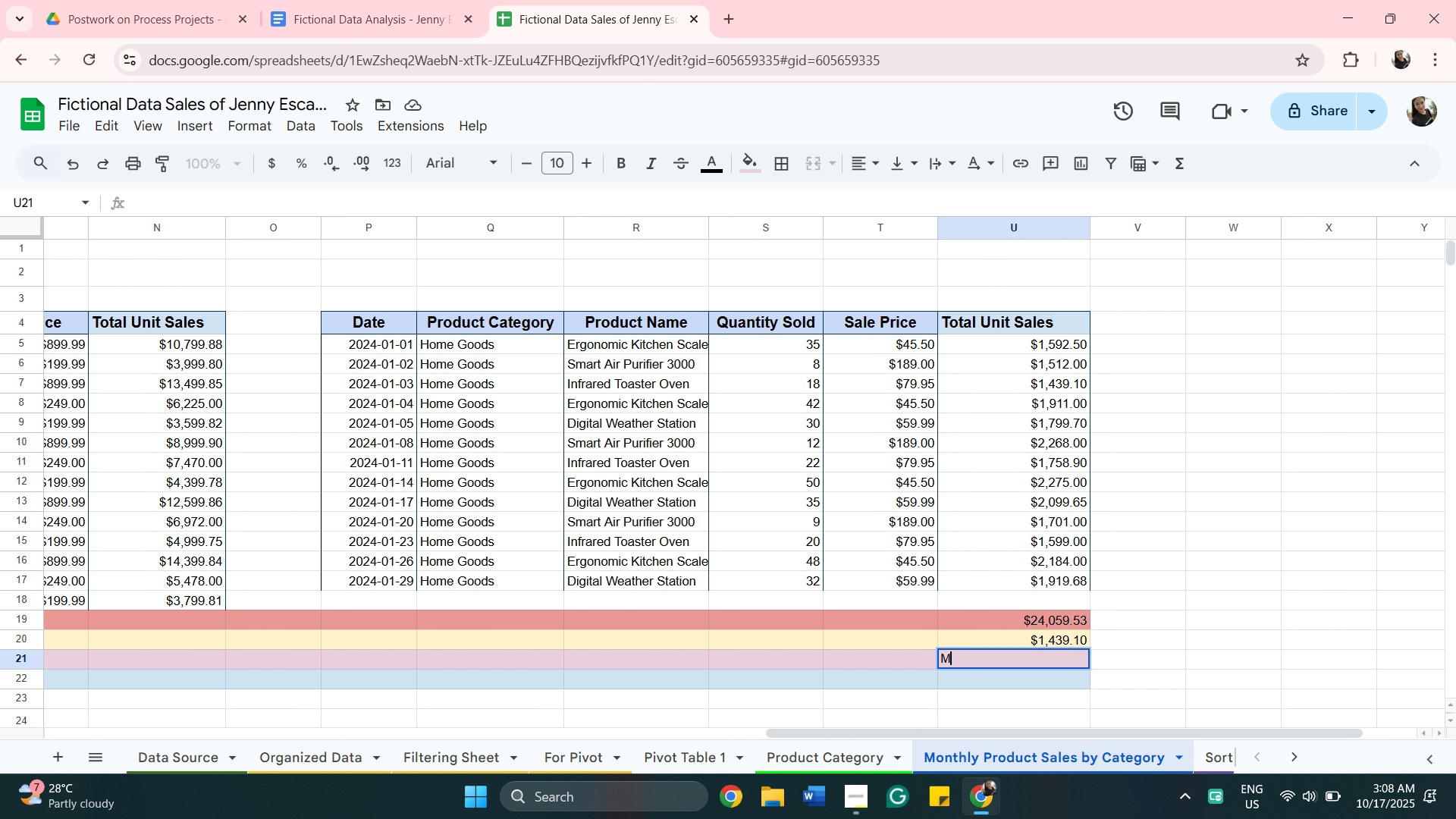 
key(Shift+M)
 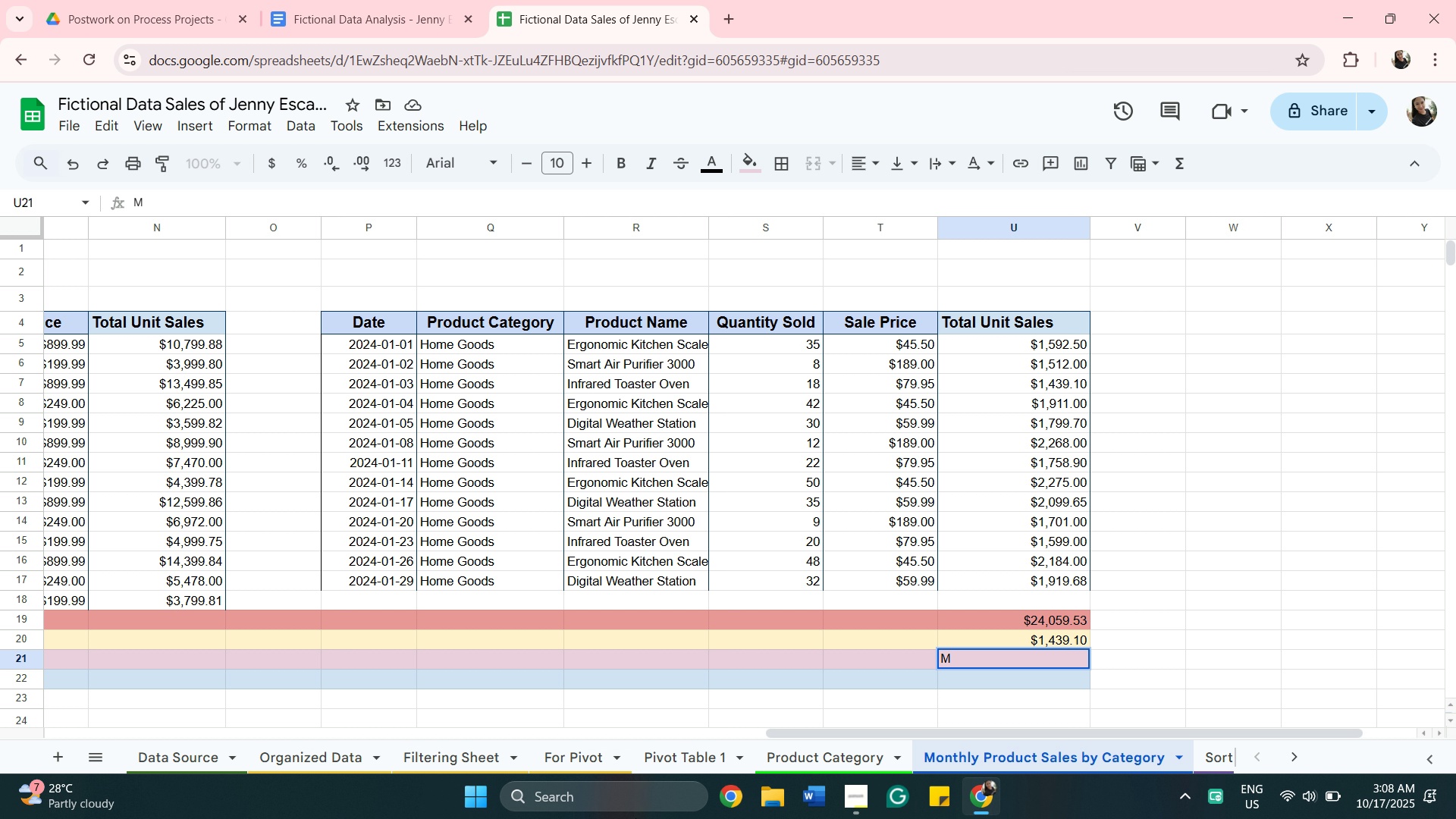 
key(Backspace)
 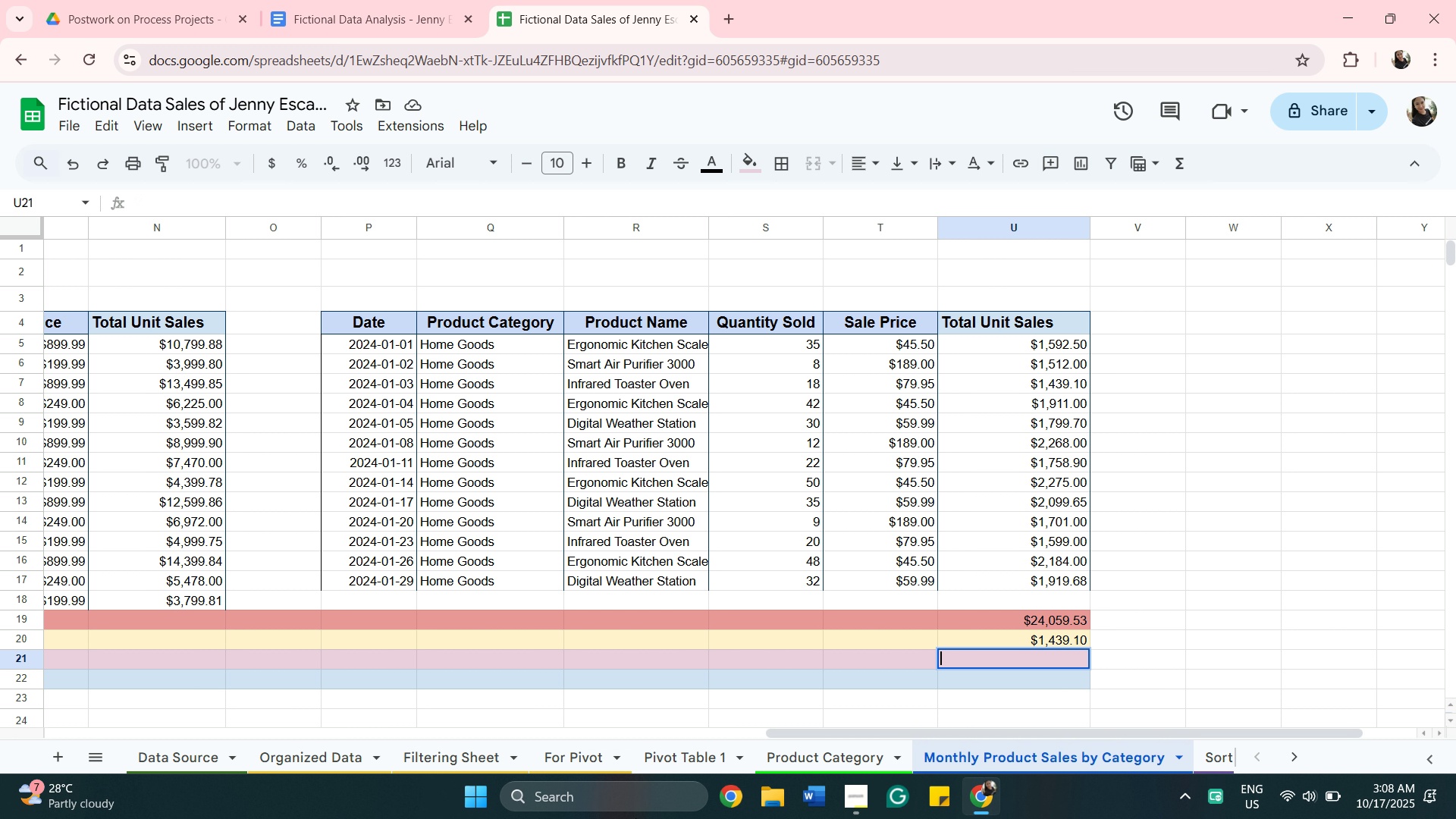 
key(Equal)
 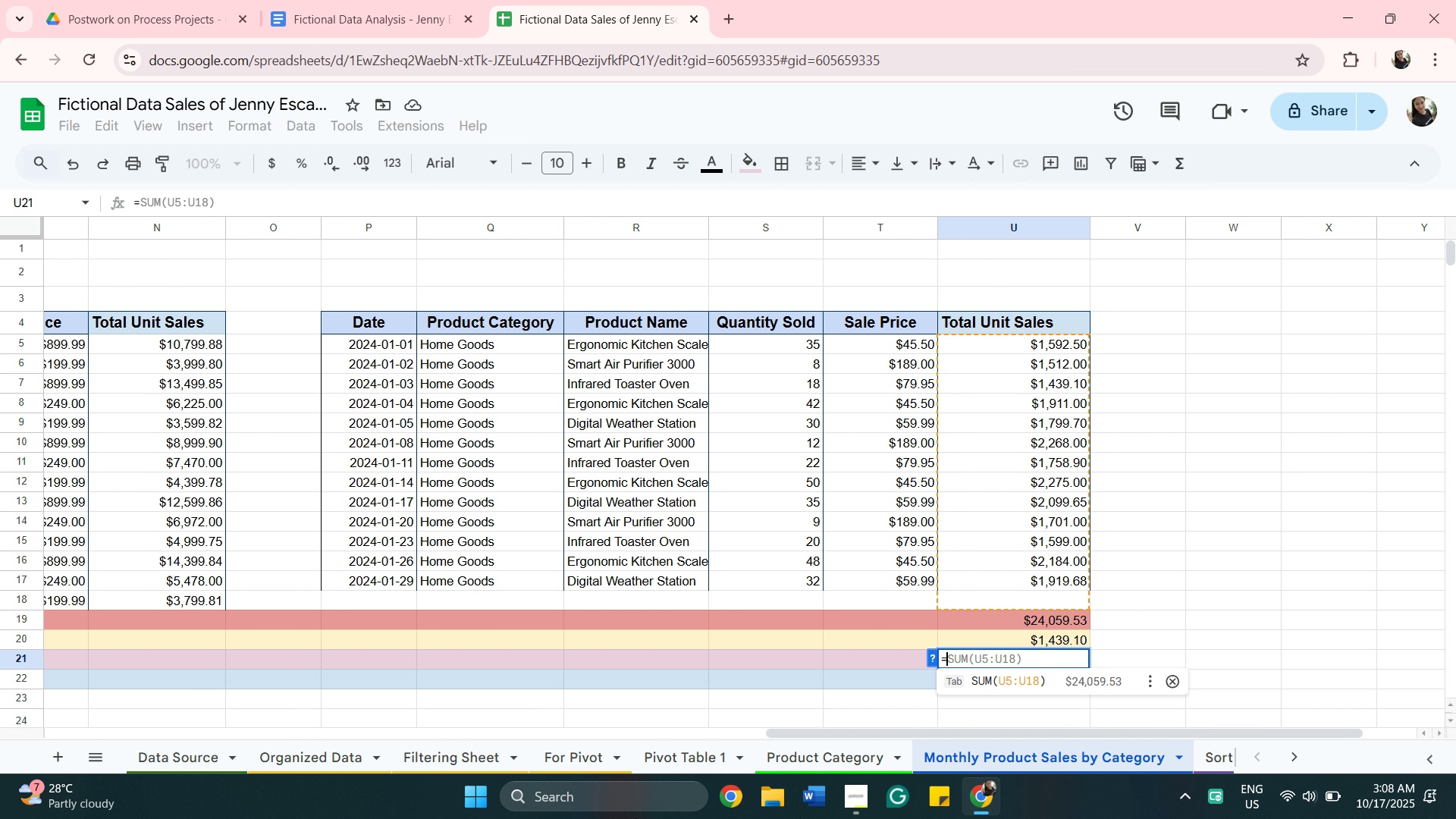 
key(Shift+M)
 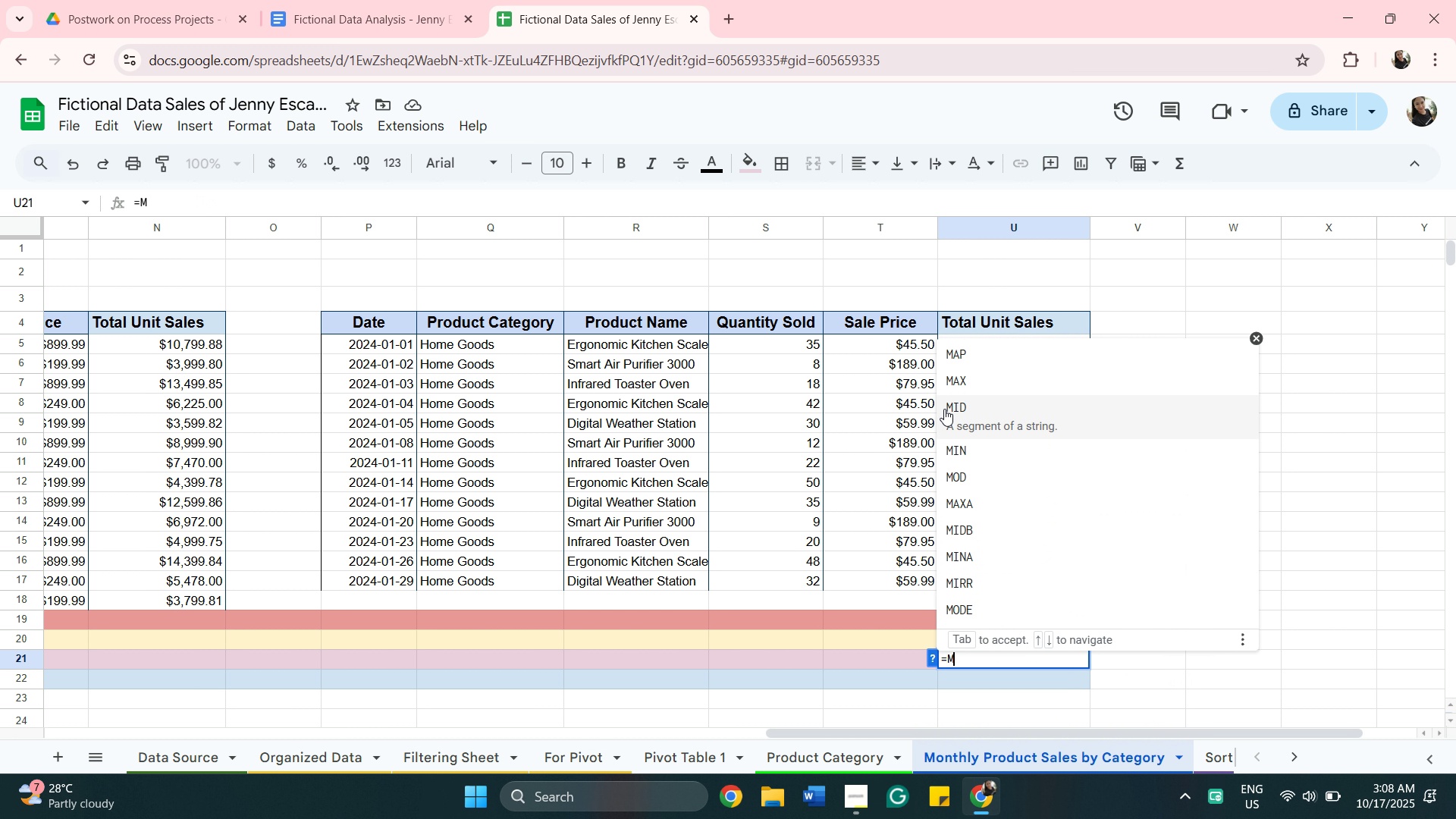 
wait(5.7)
 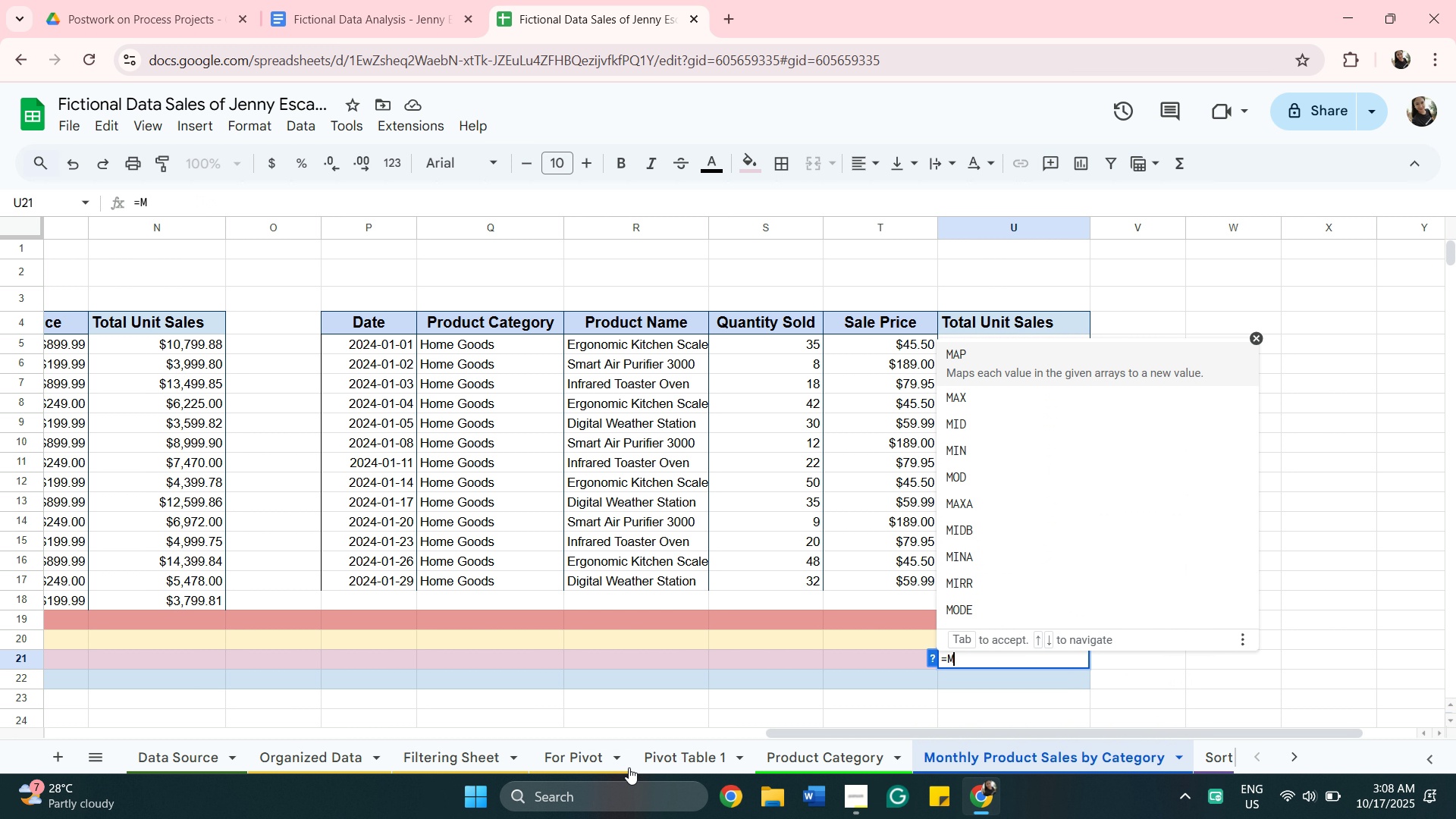 
left_click([954, 387])
 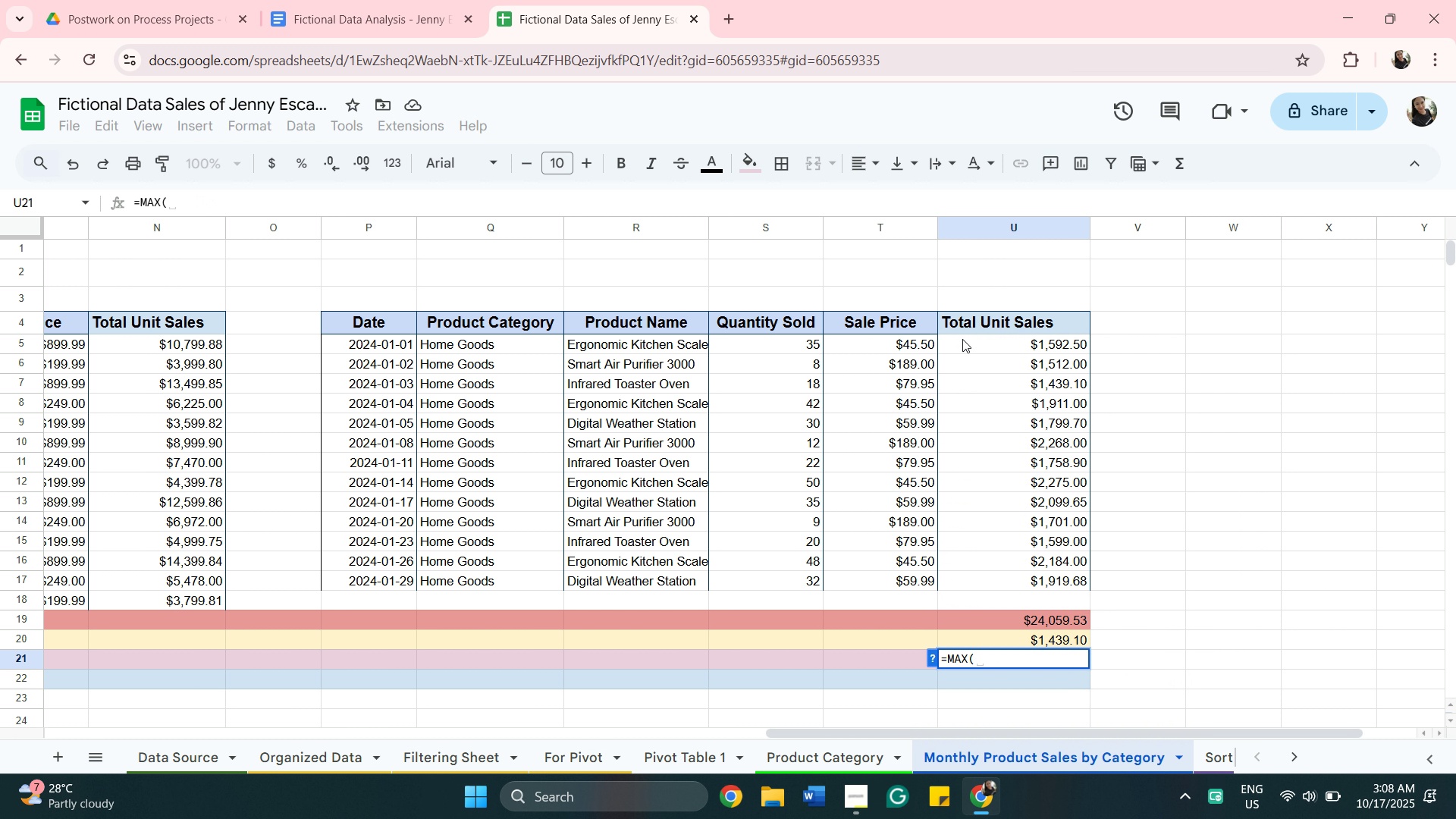 
left_click([962, 339])
 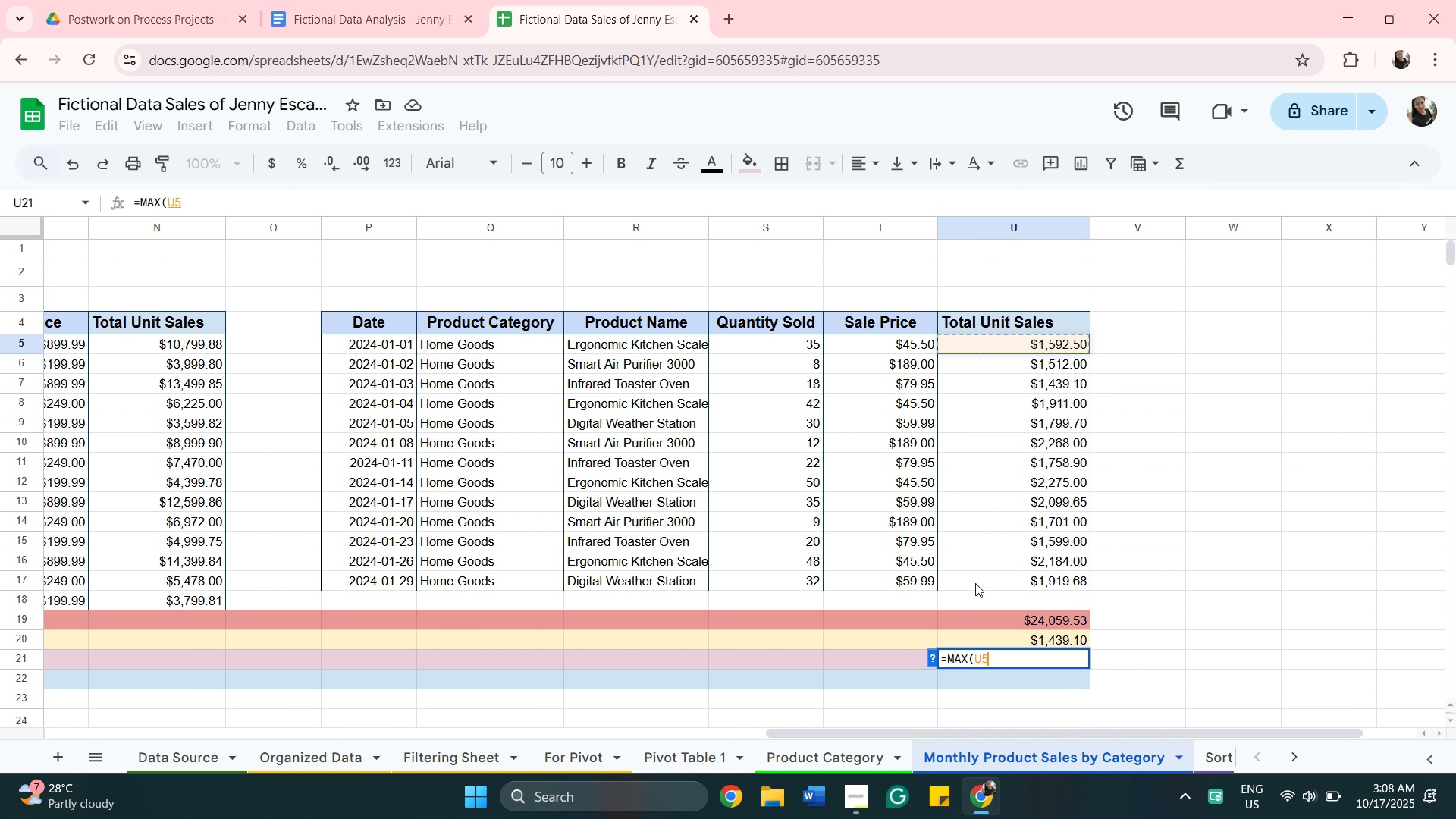 
hold_key(key=ShiftLeft, duration=0.53)
 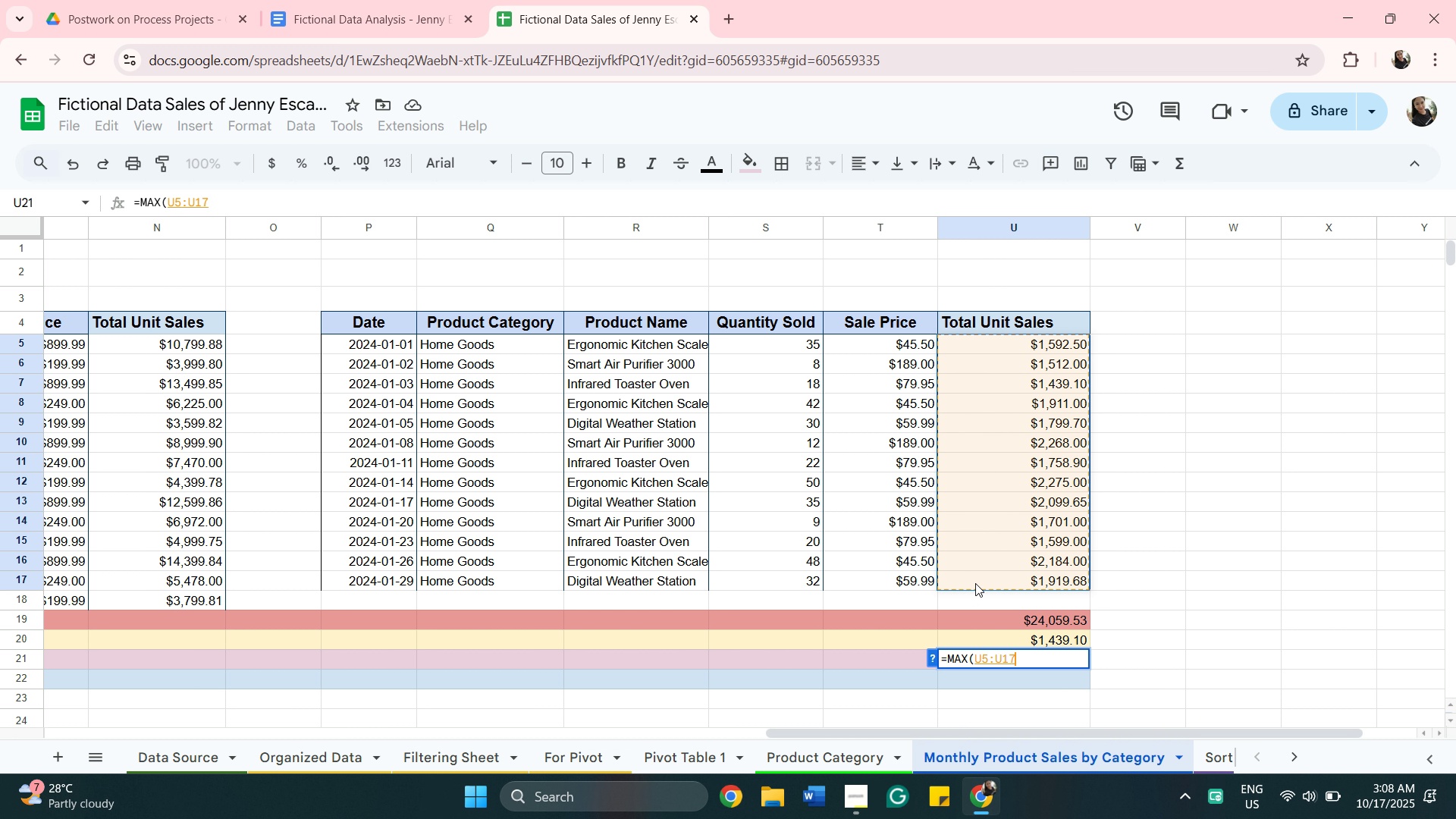 
left_click([975, 583])
 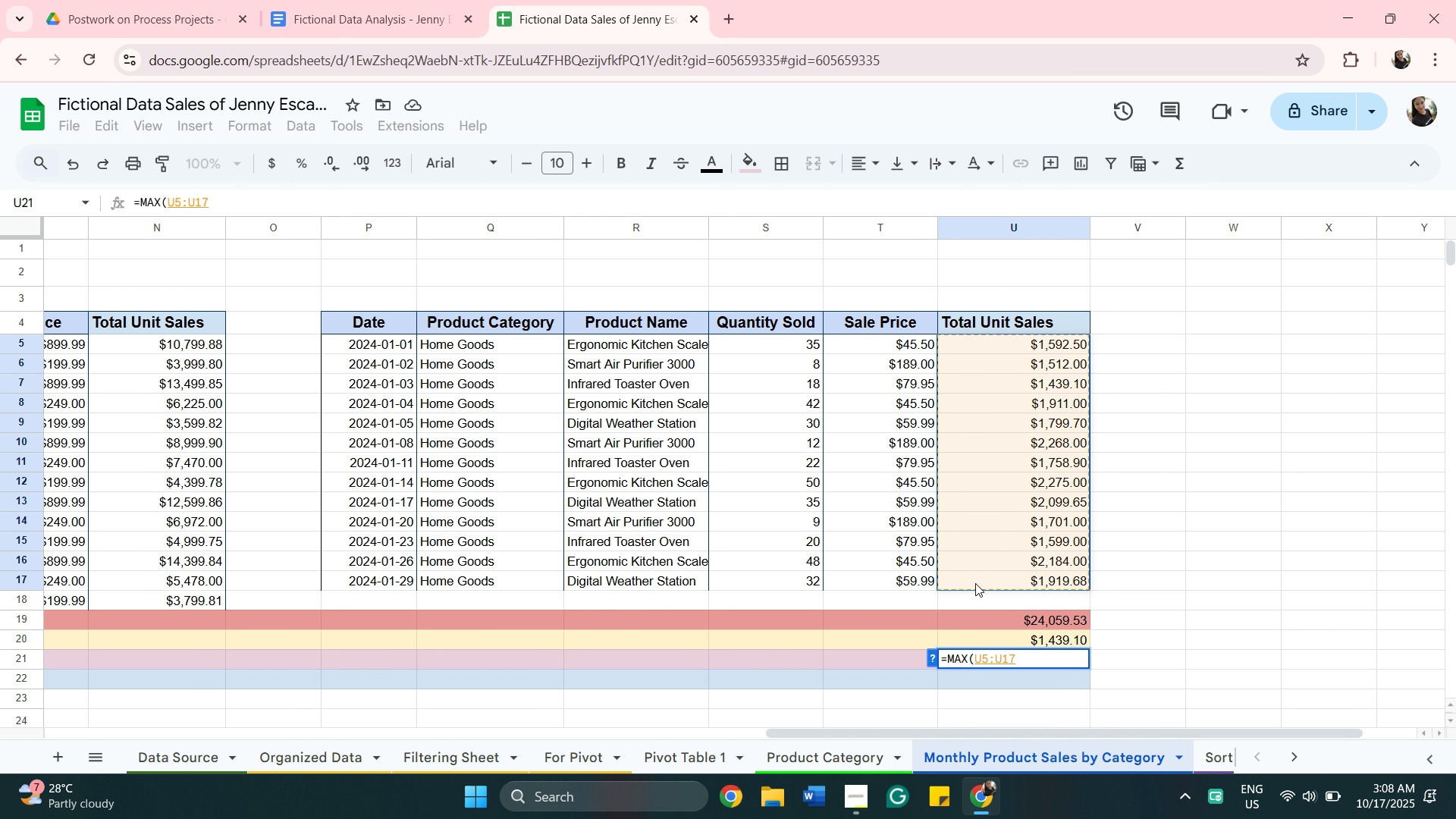 
key(Enter)
 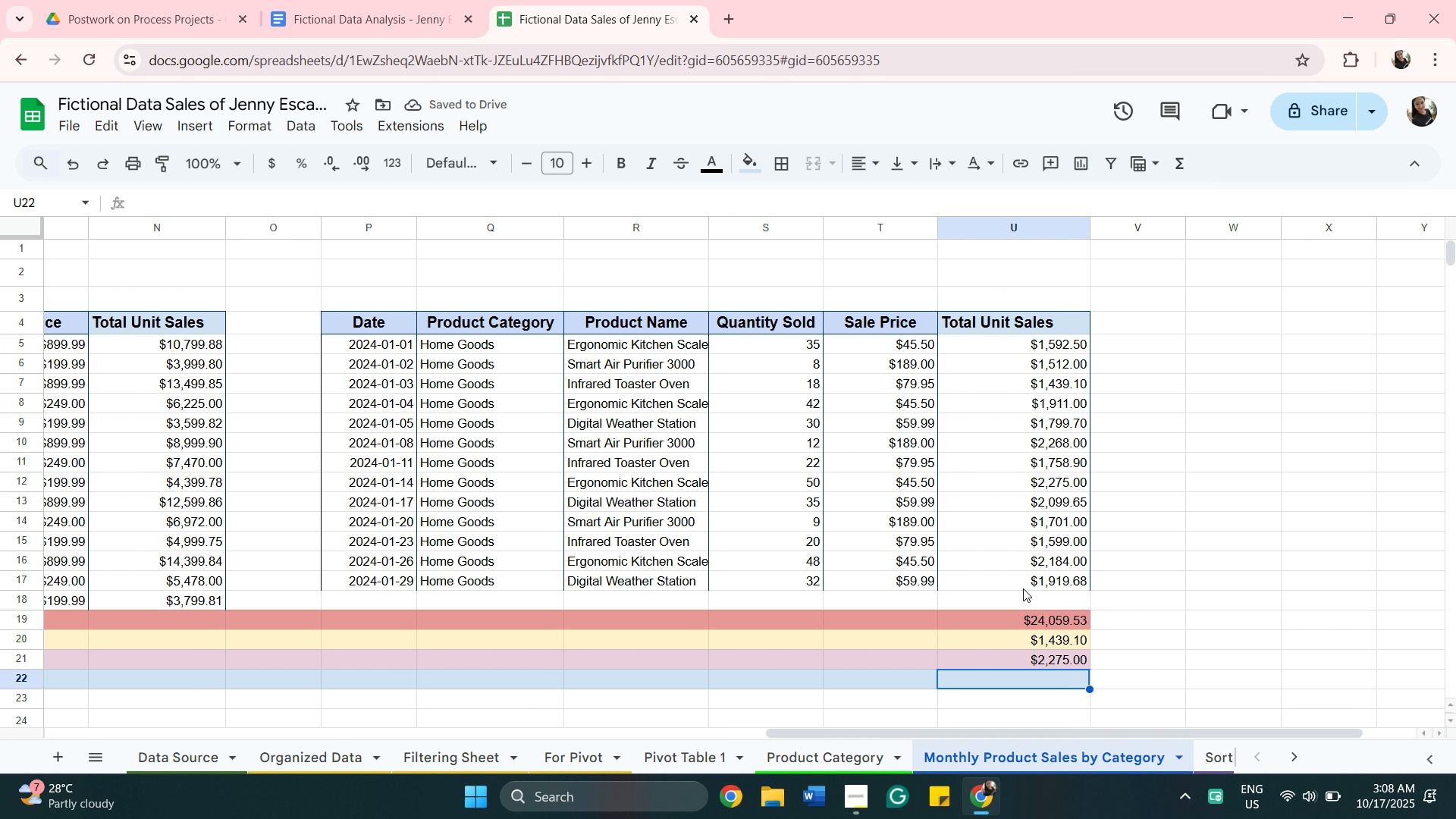 
wait(9.35)
 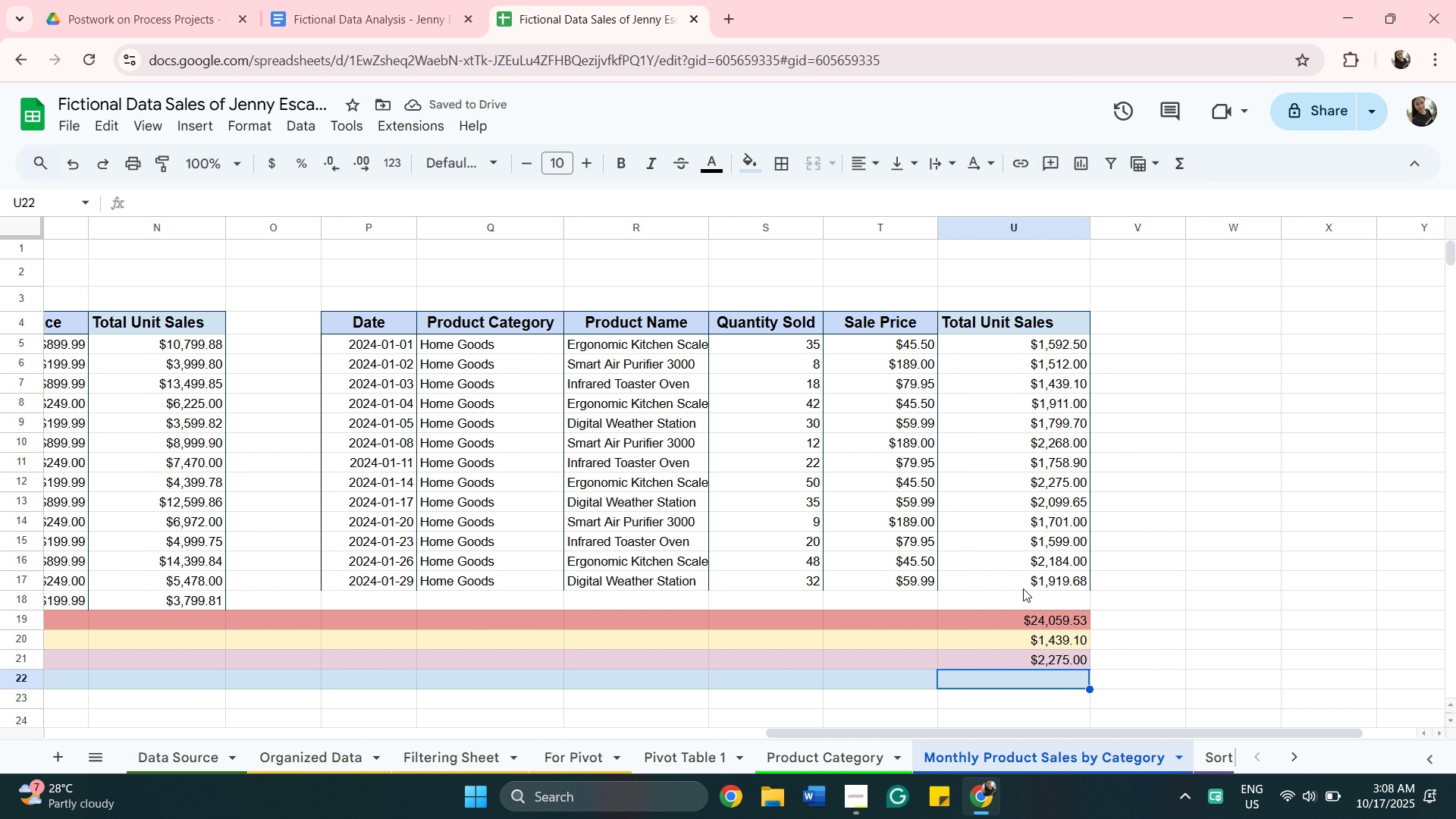 
left_click([1020, 382])
 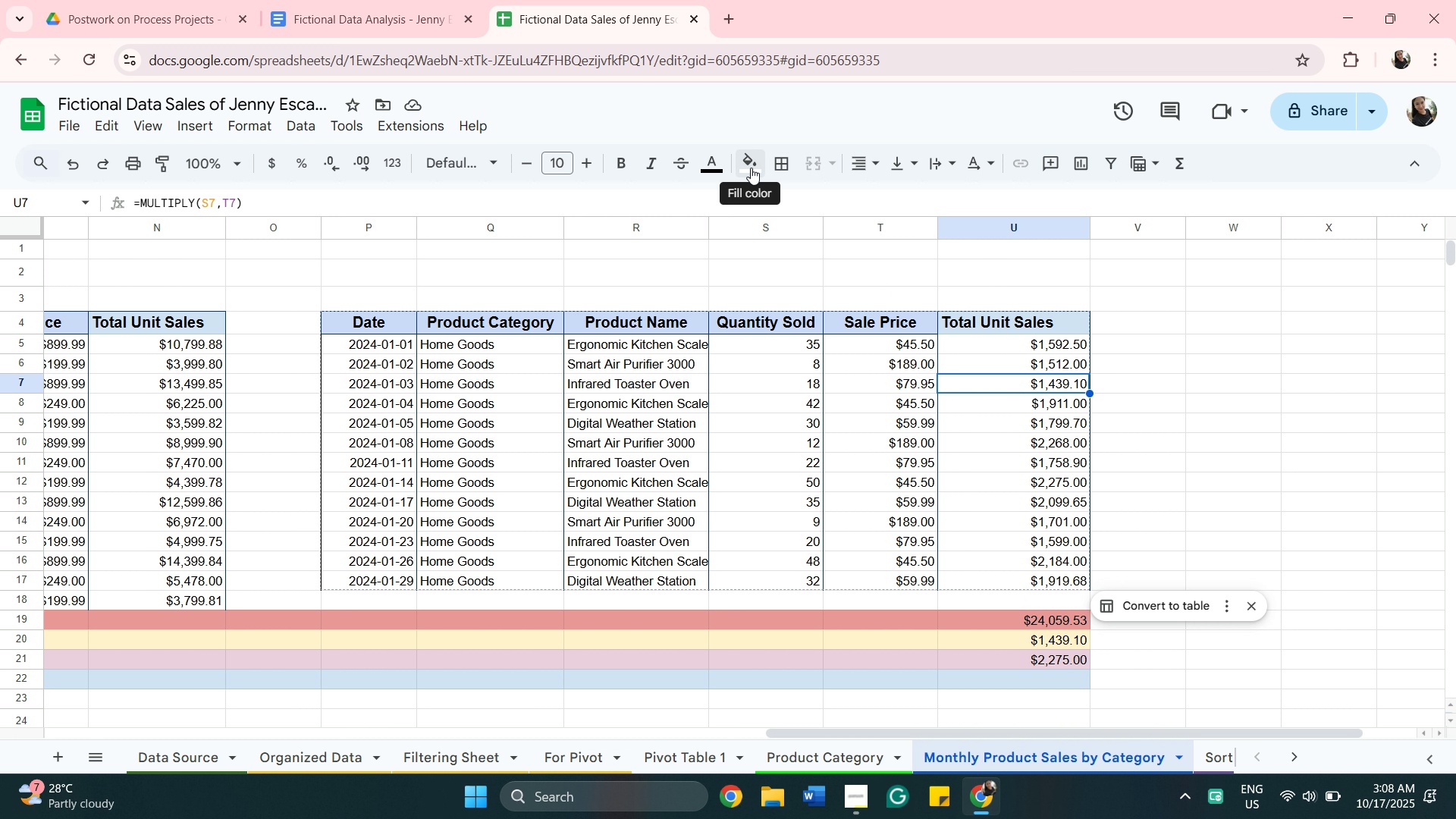 
left_click([751, 168])
 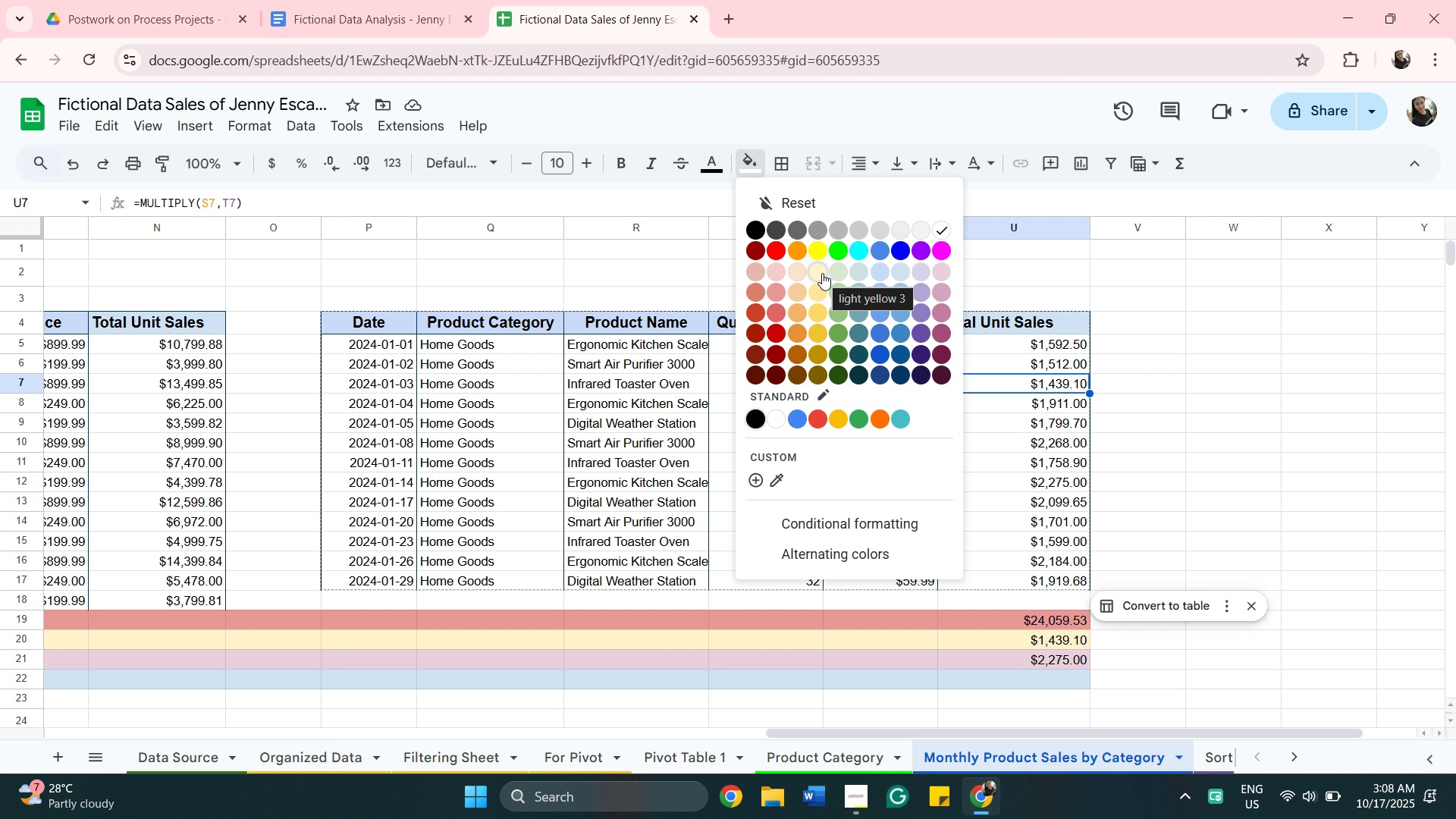 
left_click([822, 273])
 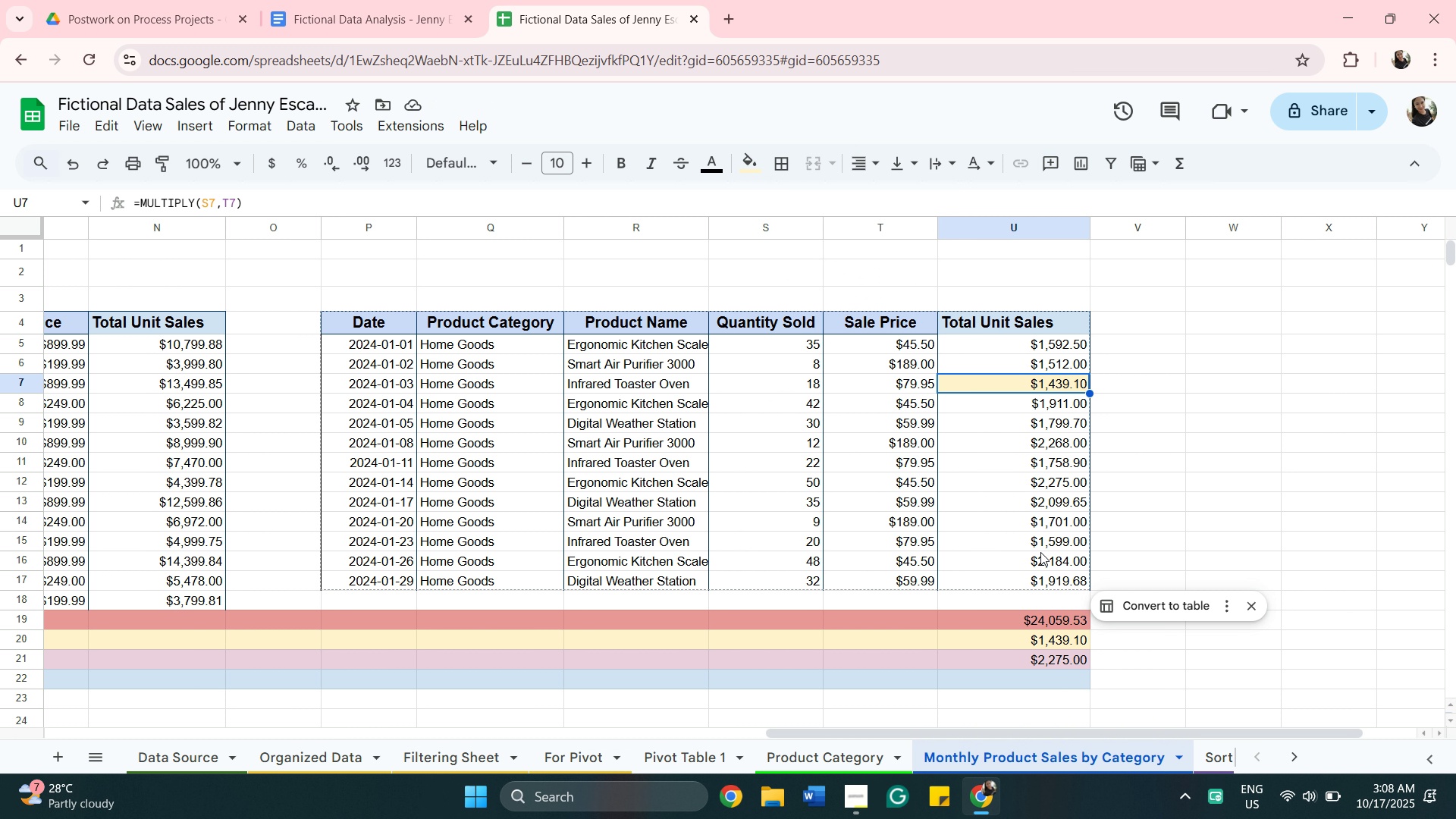 
wait(10.14)
 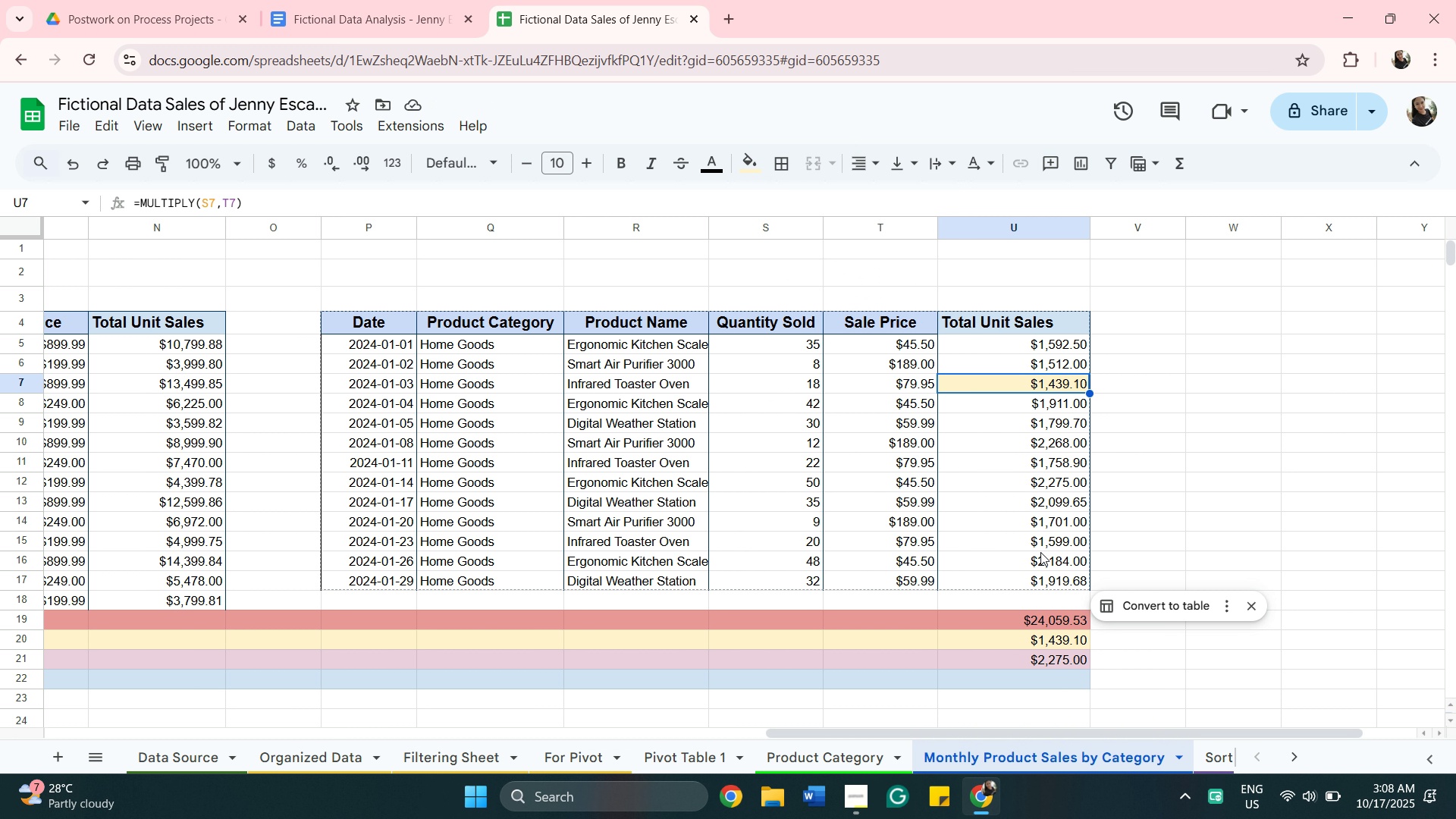 
left_click([1028, 483])
 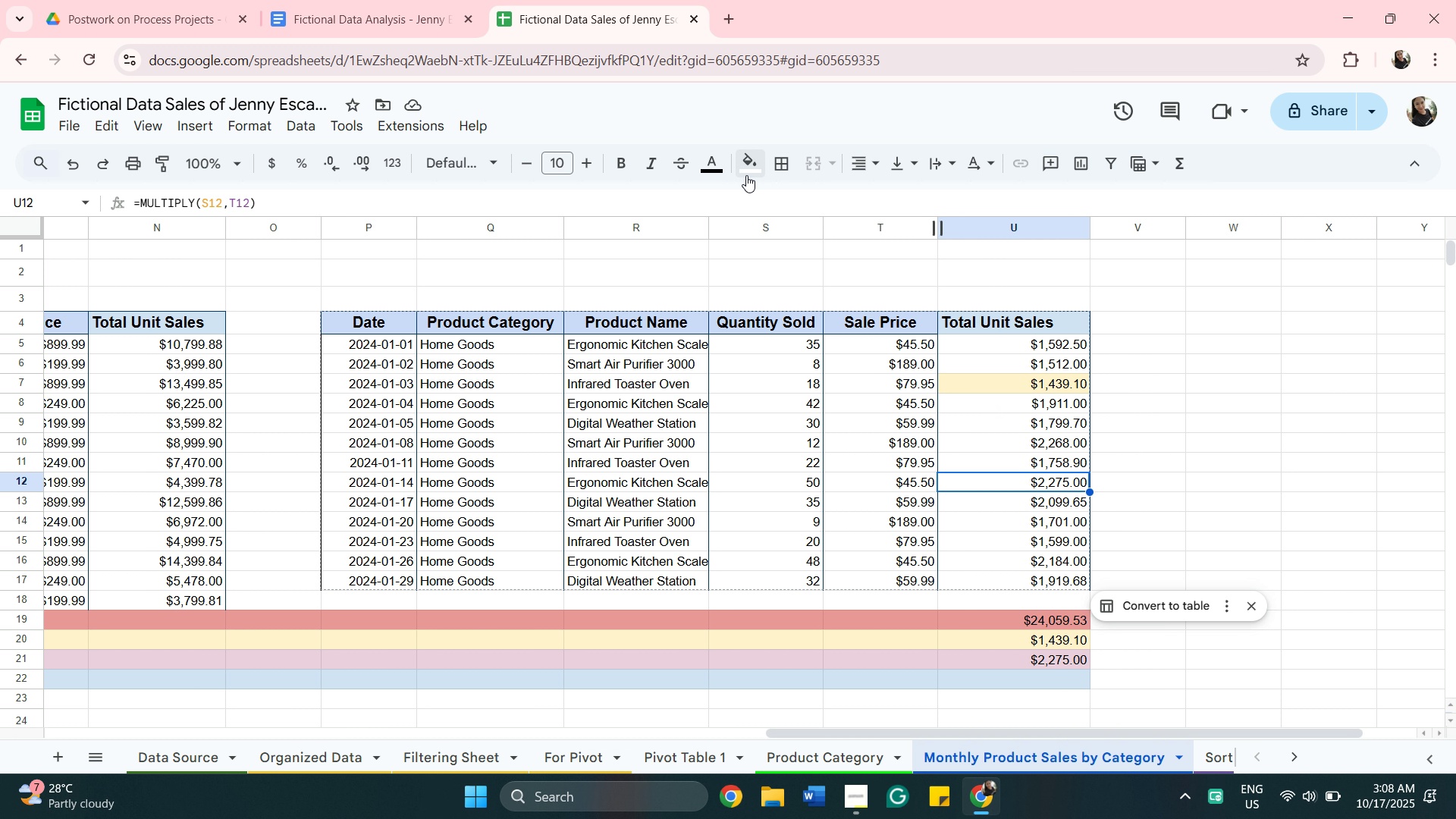 
left_click([748, 174])
 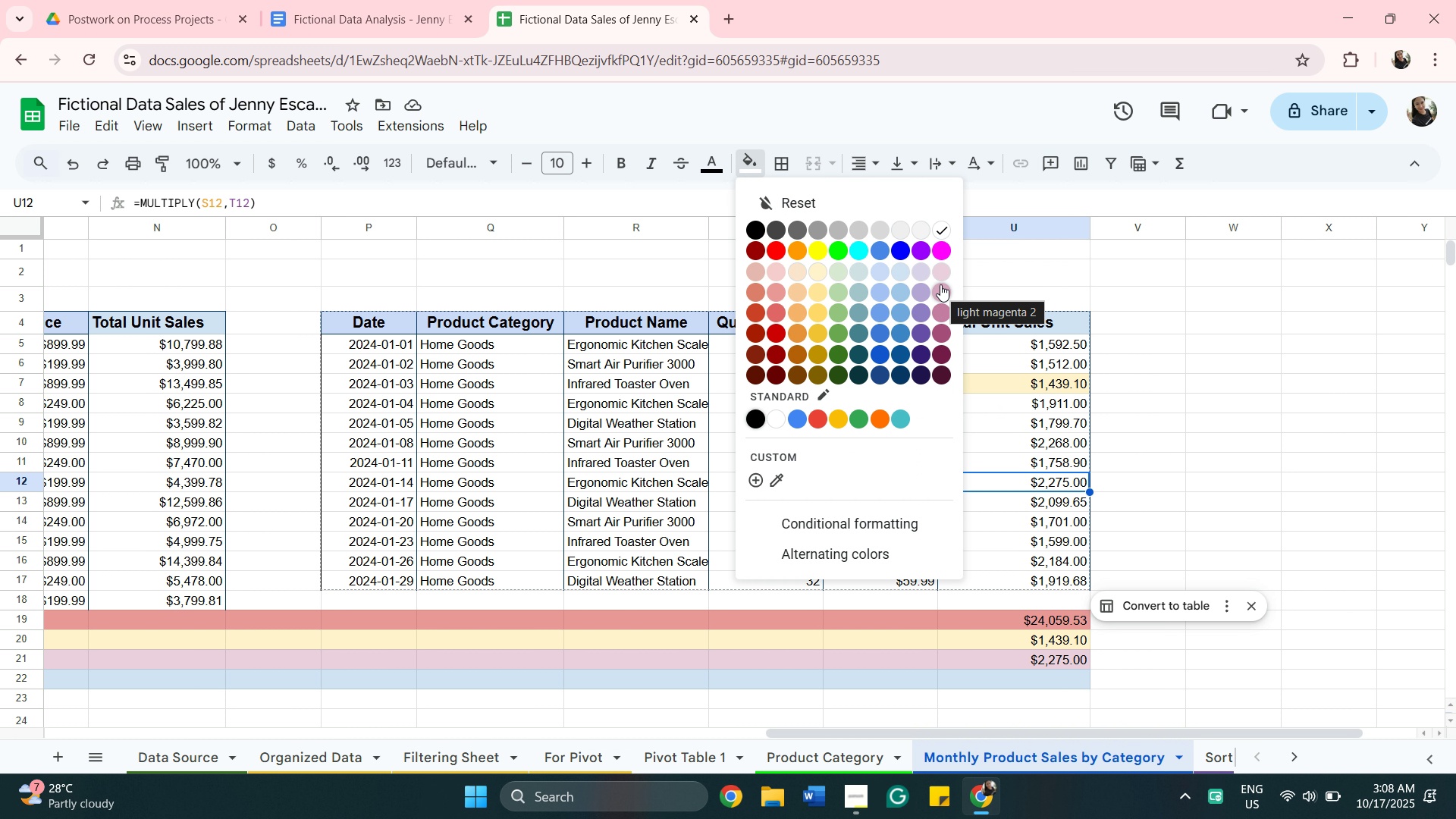 
wait(6.99)
 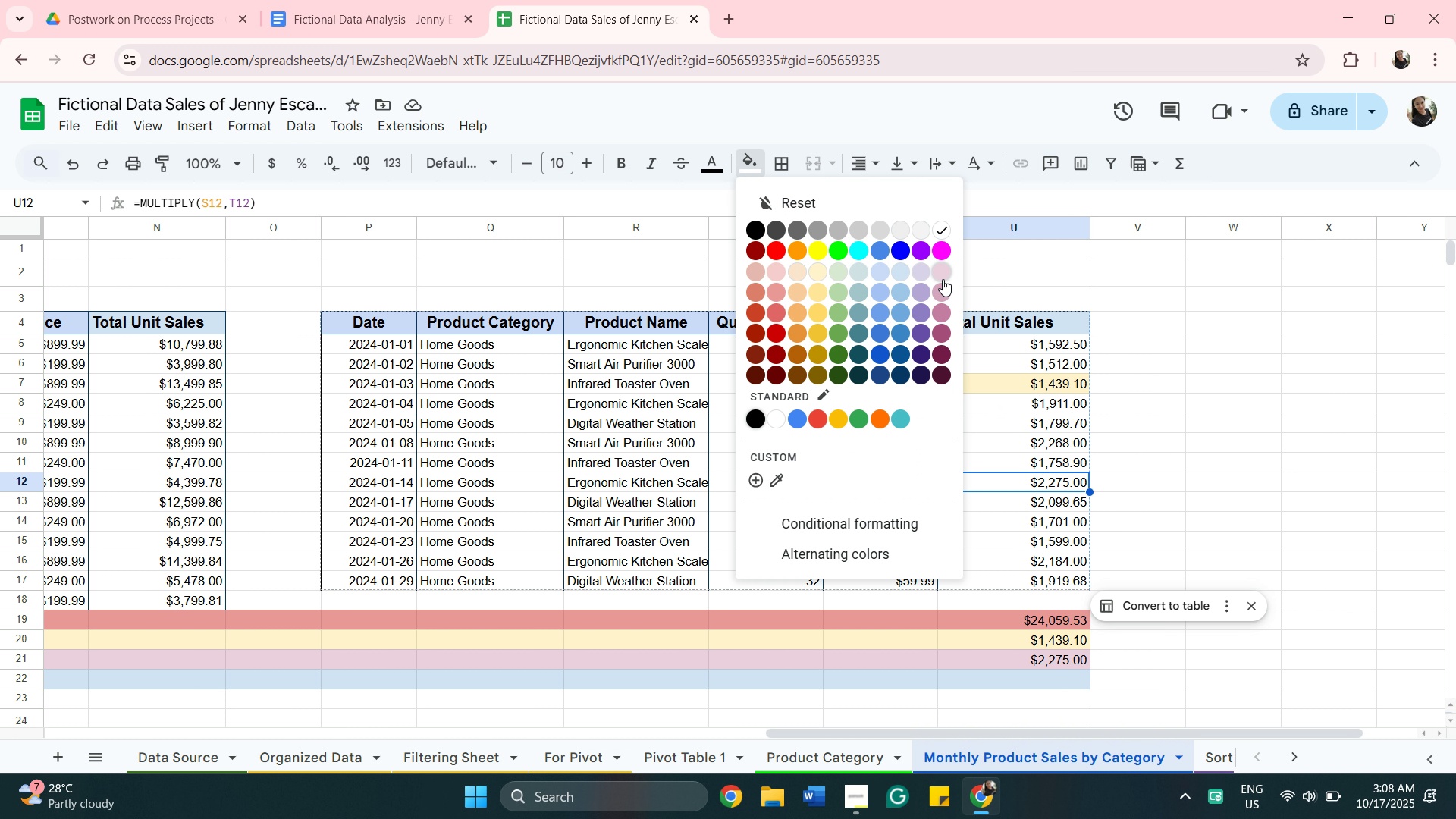 
left_click([943, 275])
 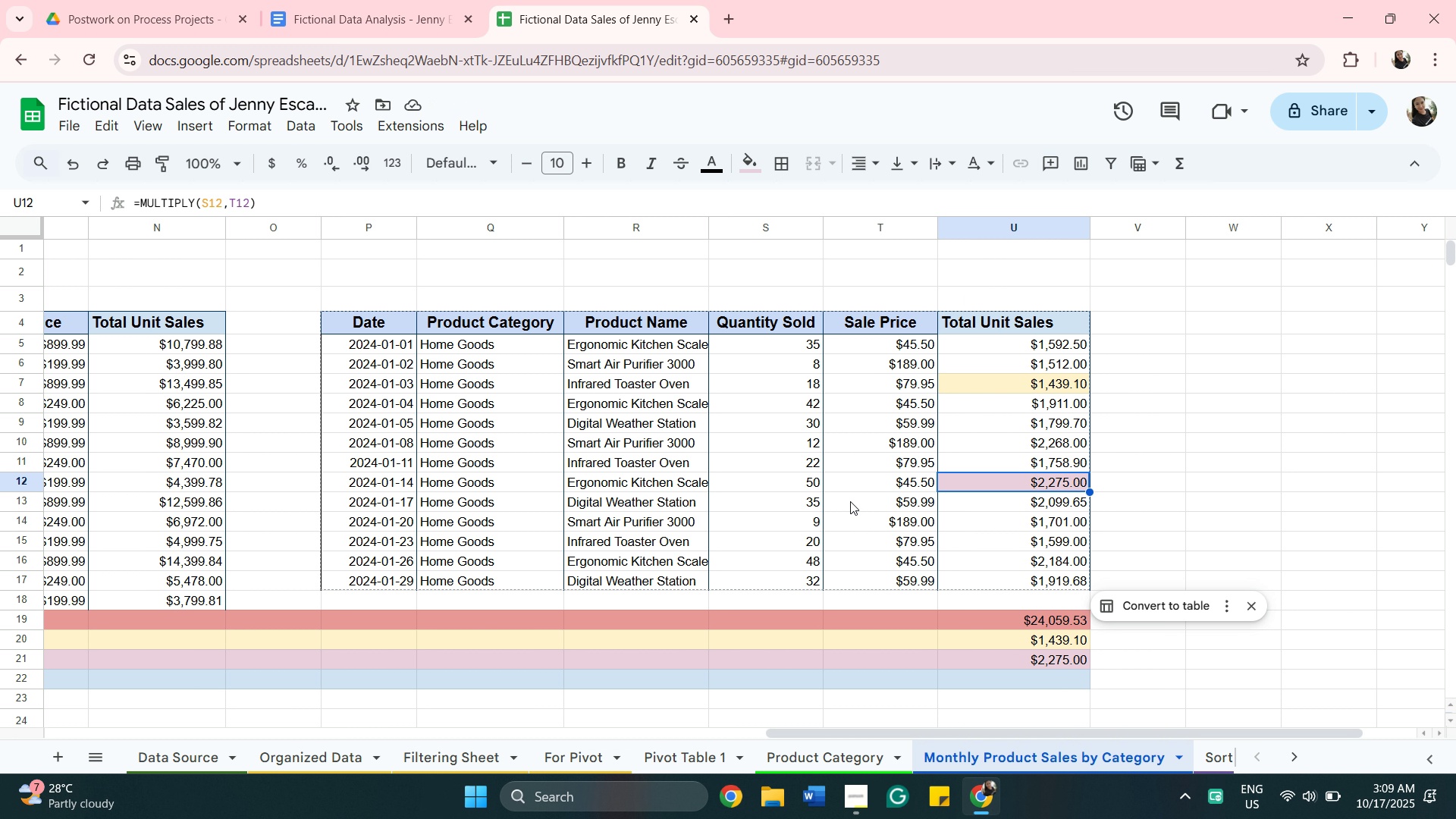 
wait(9.82)
 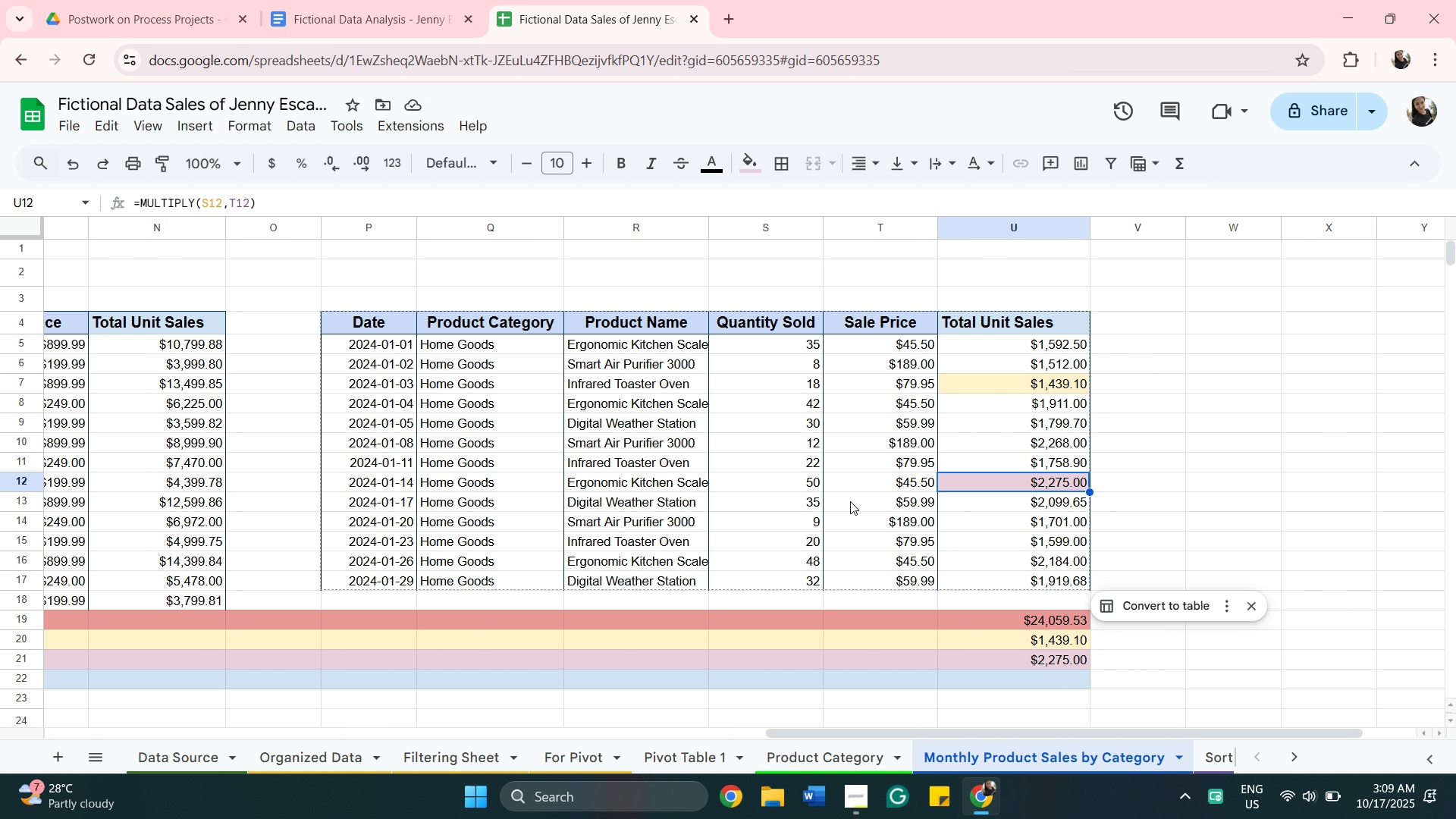 
left_click([783, 618])
 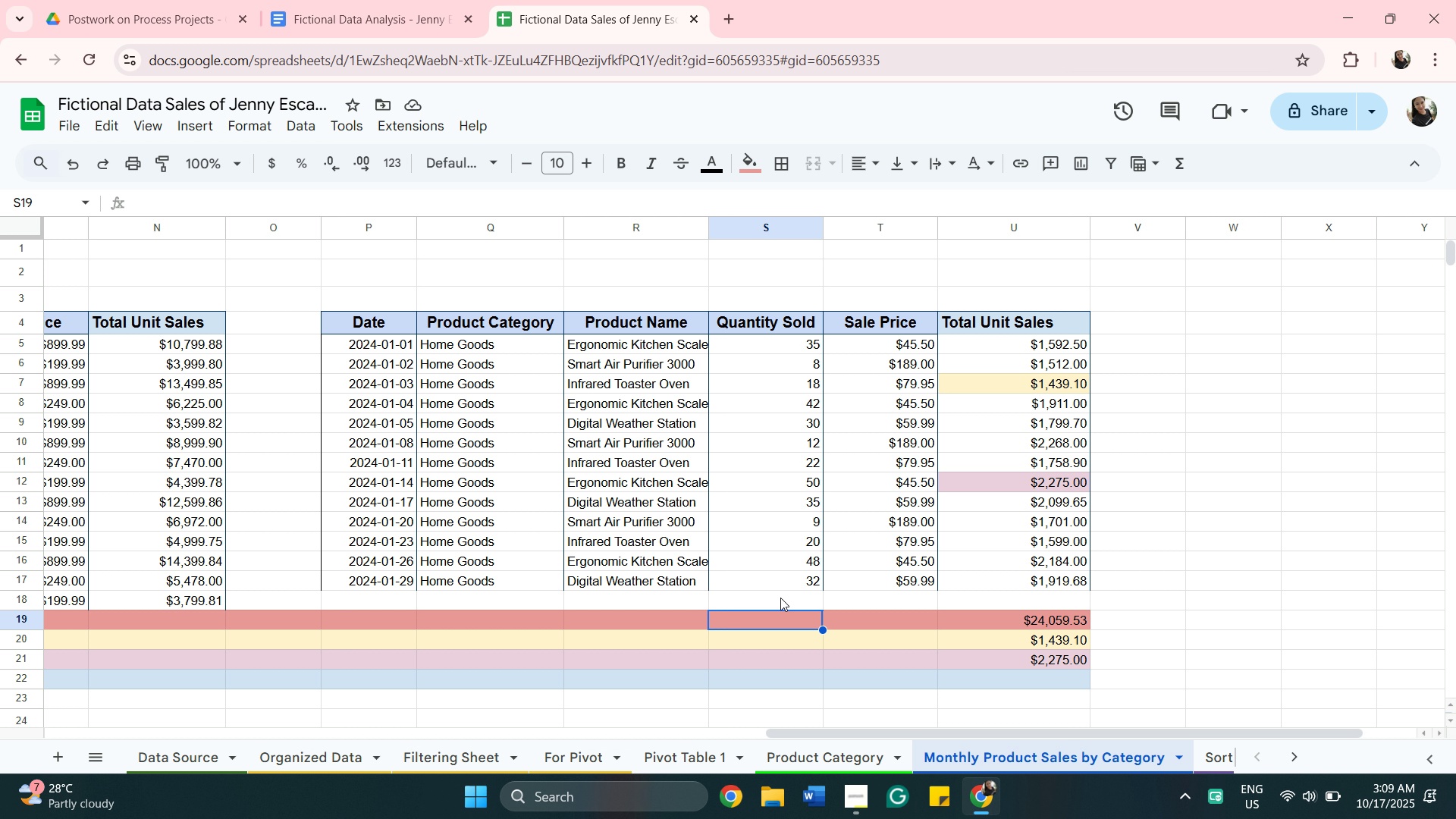 
wait(7.99)
 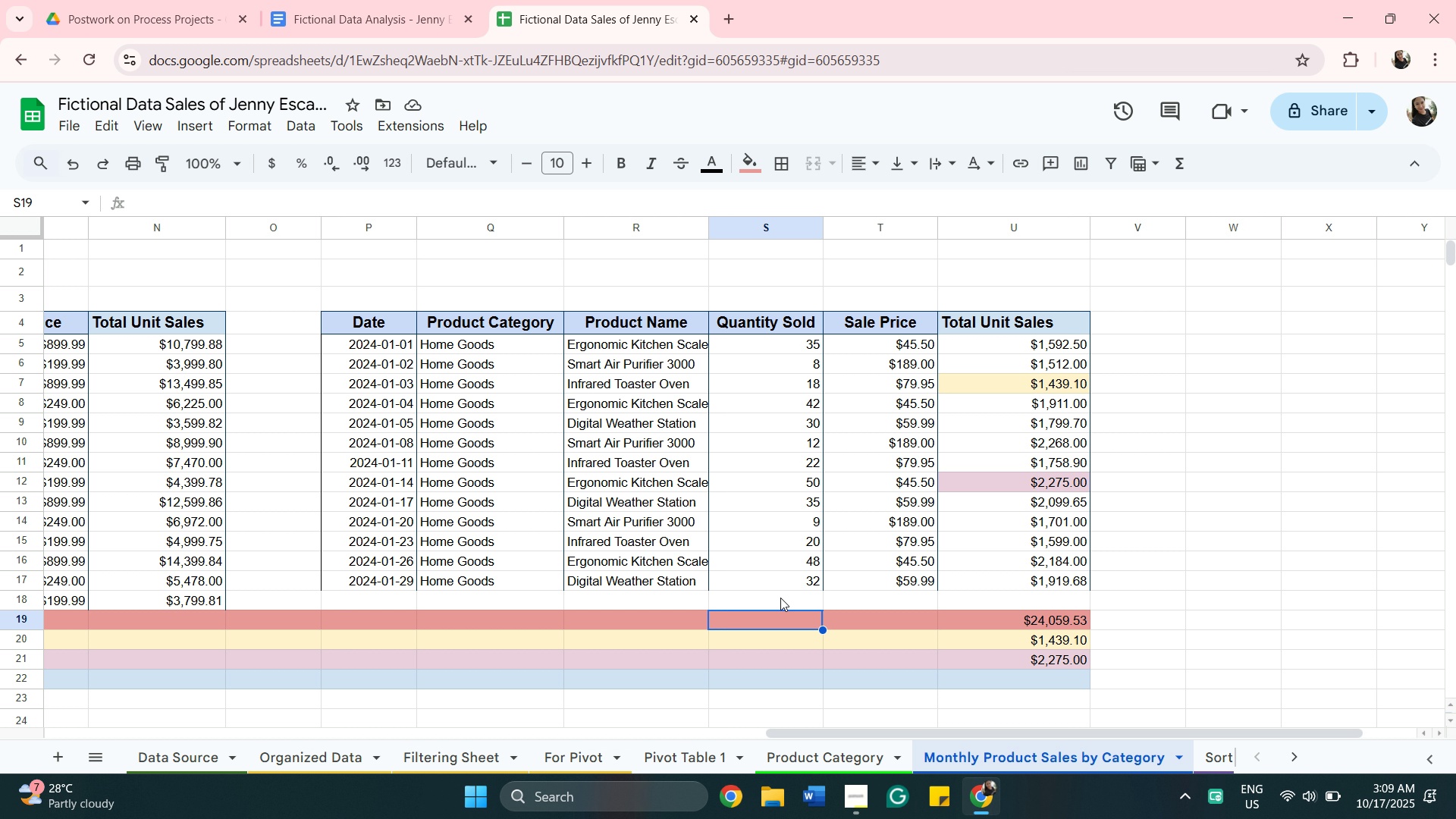 
type(toal)
 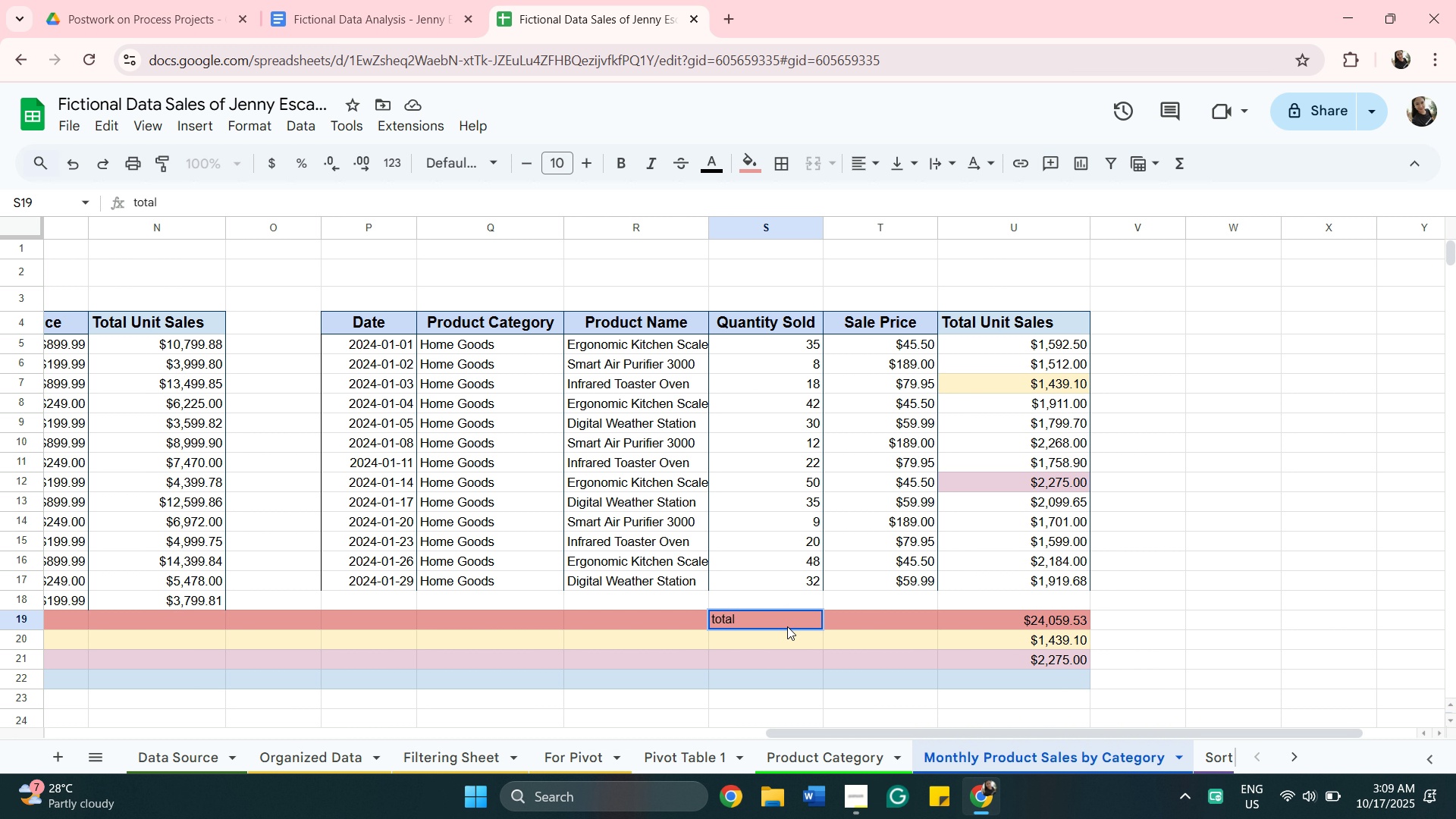 
key(Backspace)
 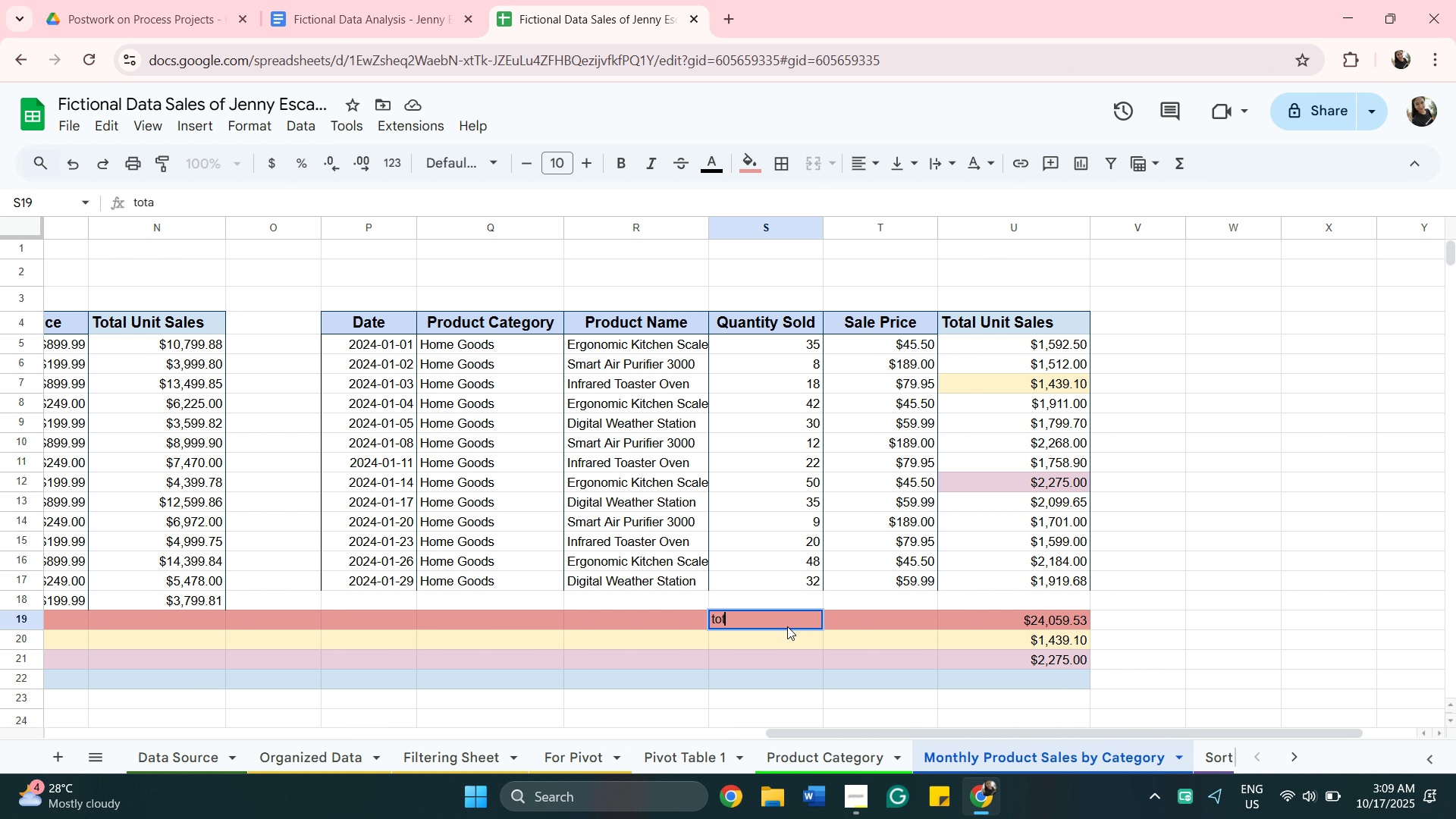 
key(Backspace)
 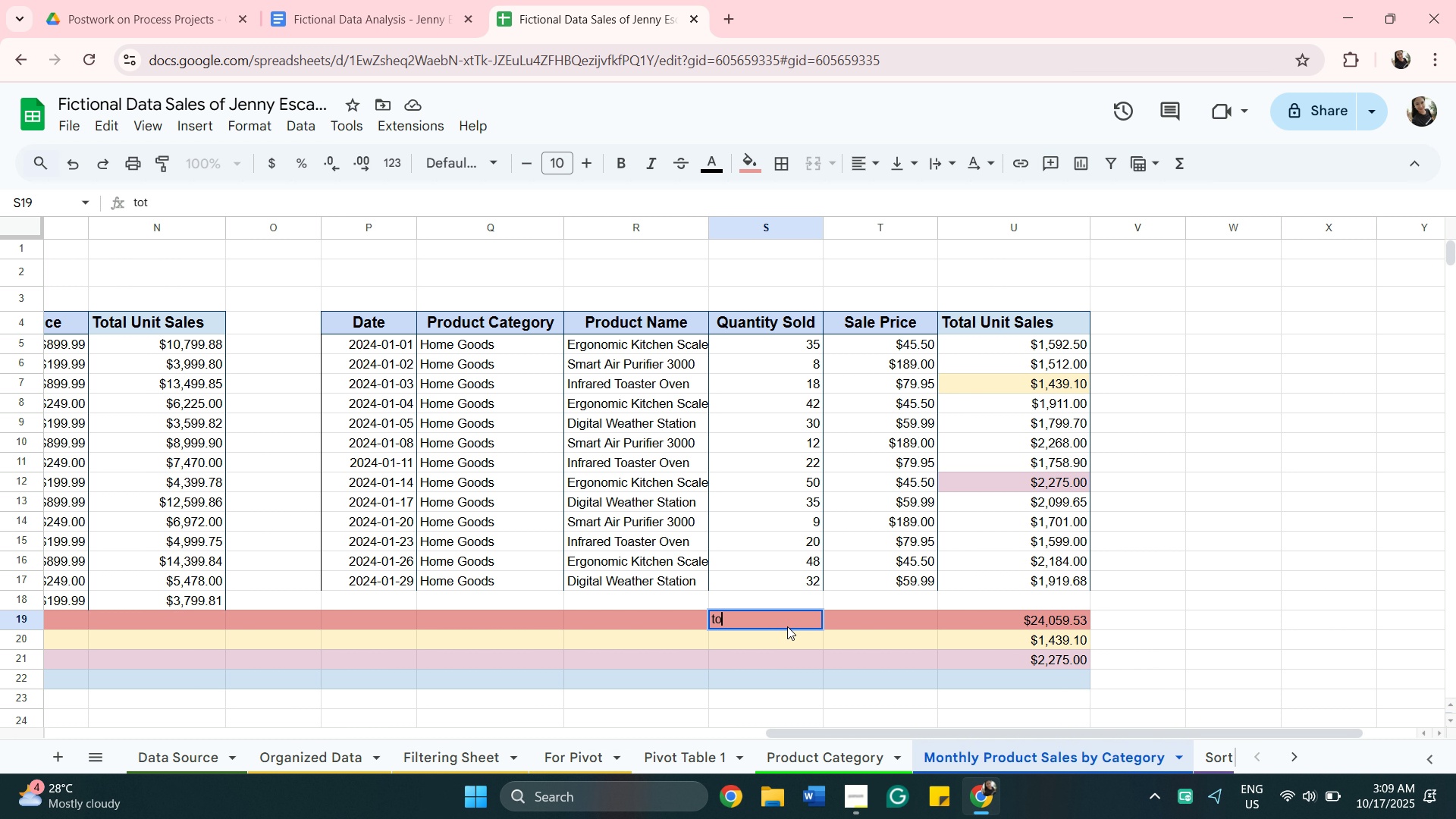 
key(Backspace)
 